 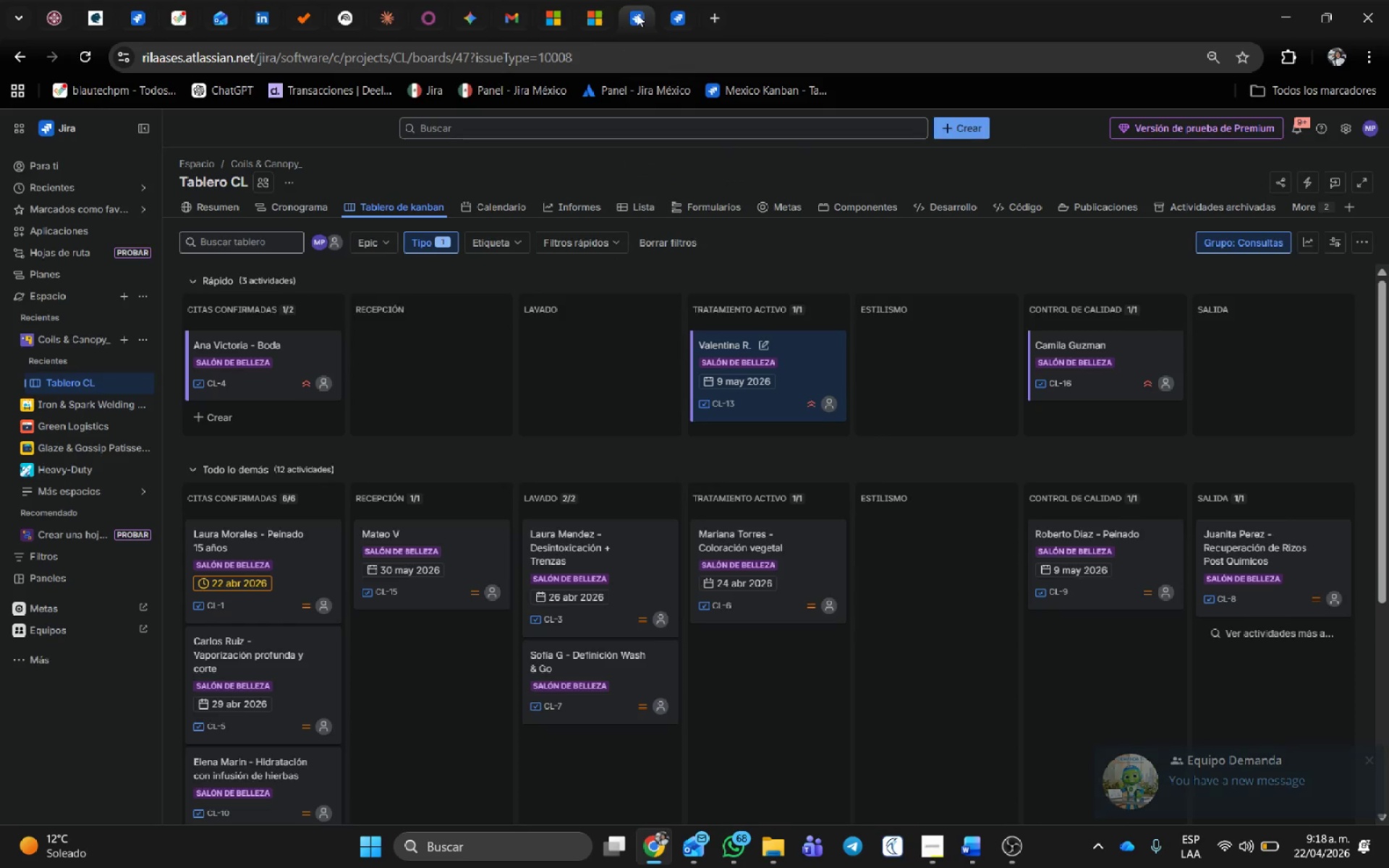 
mouse_move([595, 5])
 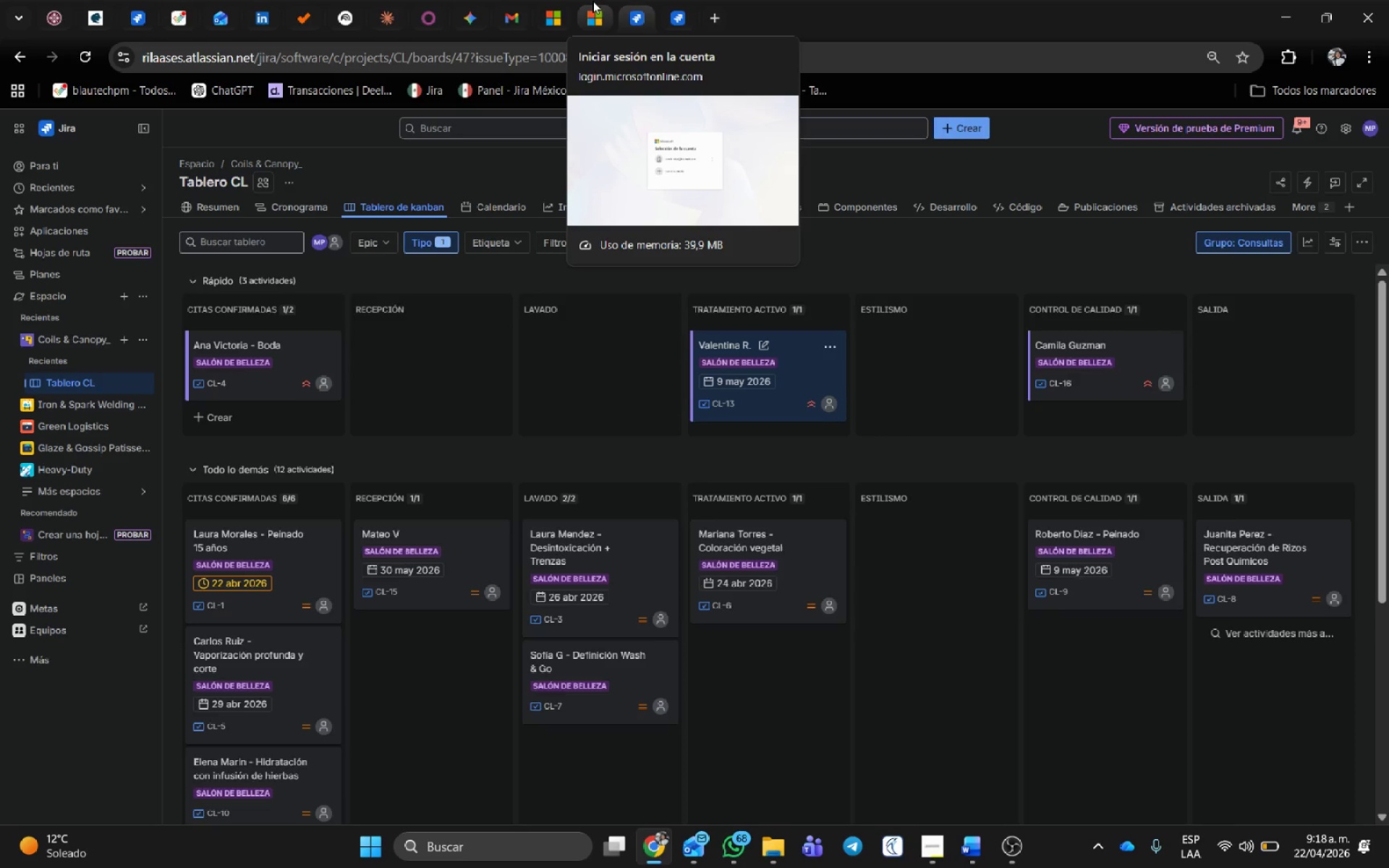 
wait(30.84)
 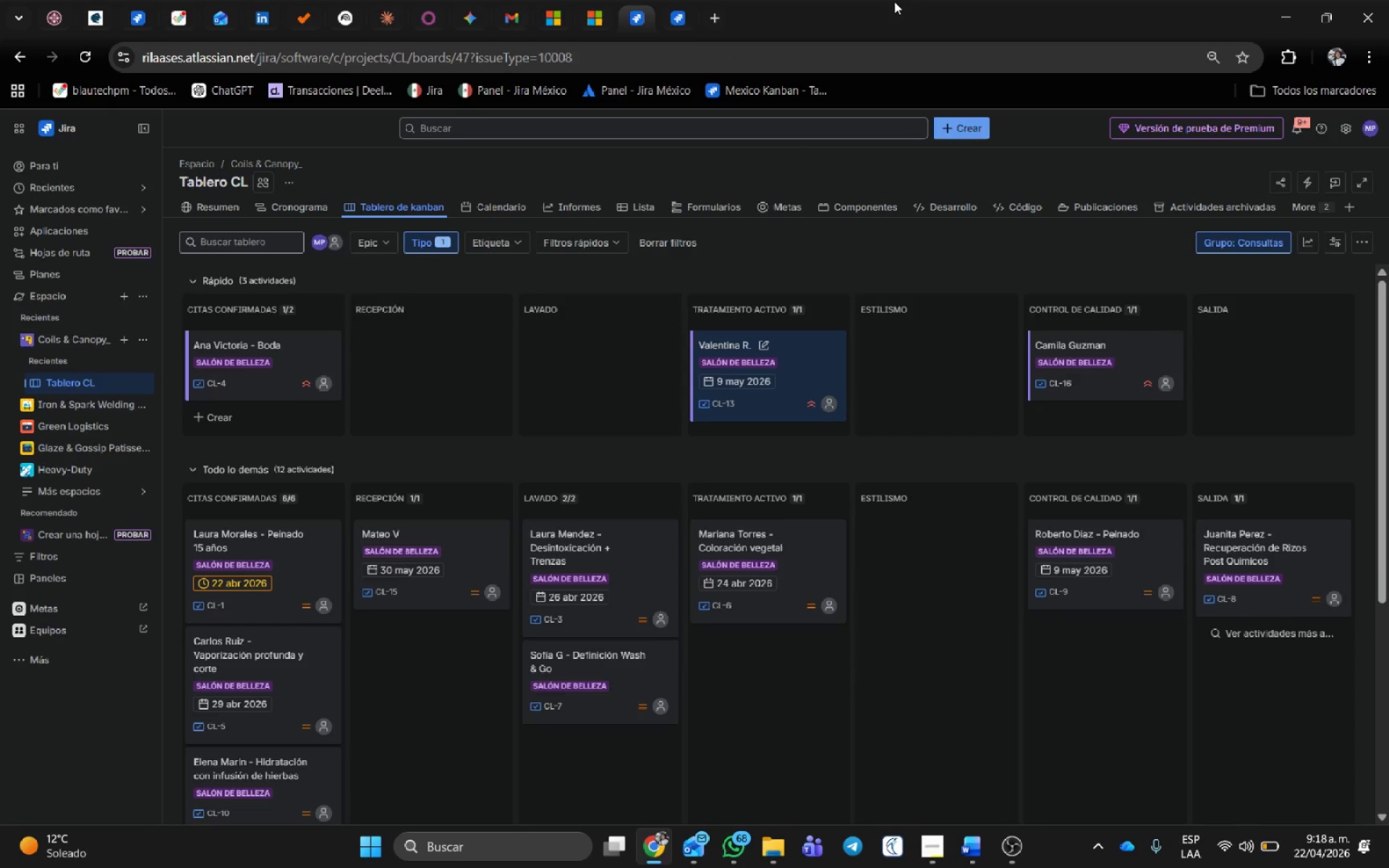 
key(Meta+Shift+S)
 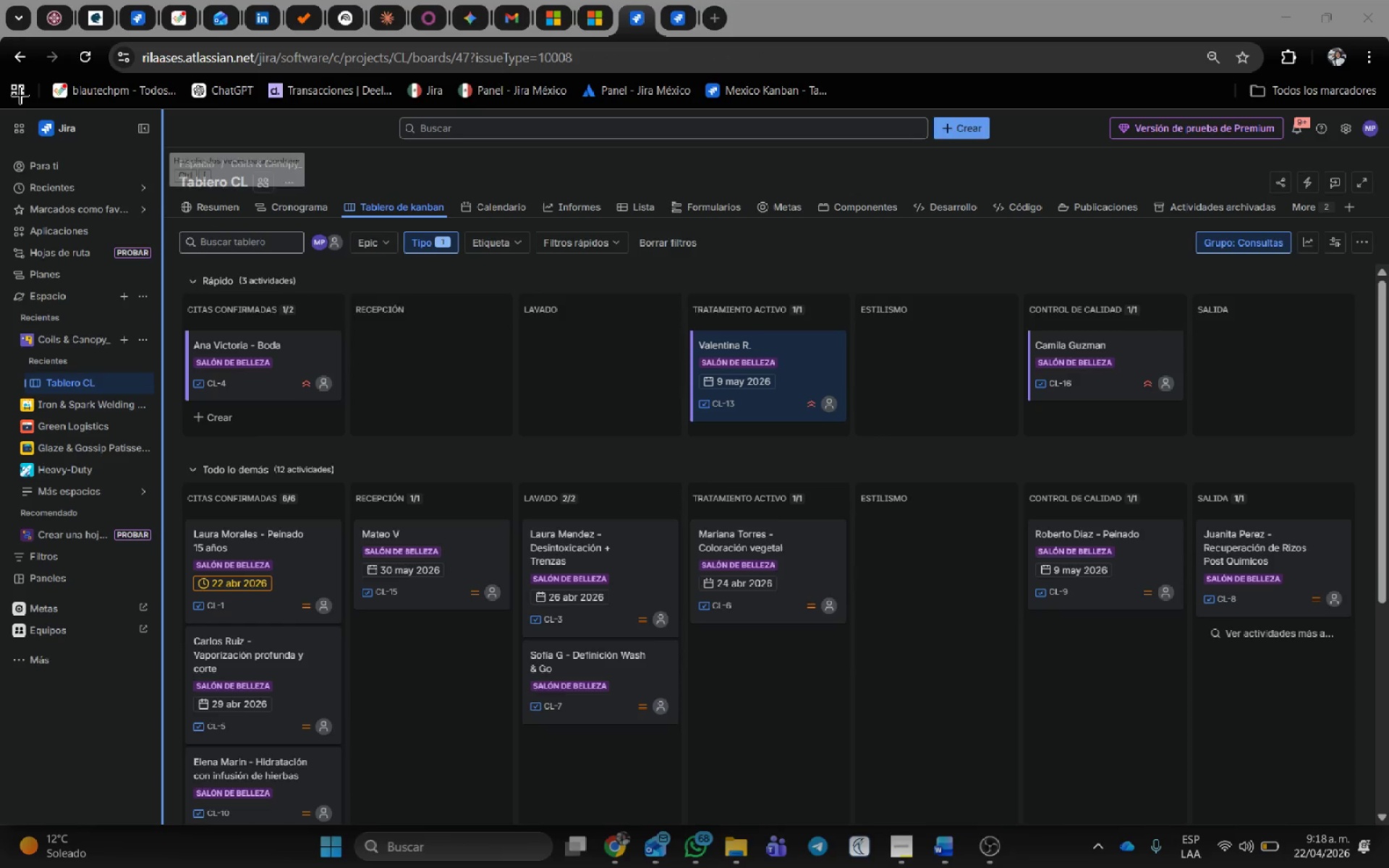 
left_click_drag(start_coordinate=[0, 106], to_coordinate=[1384, 822])
 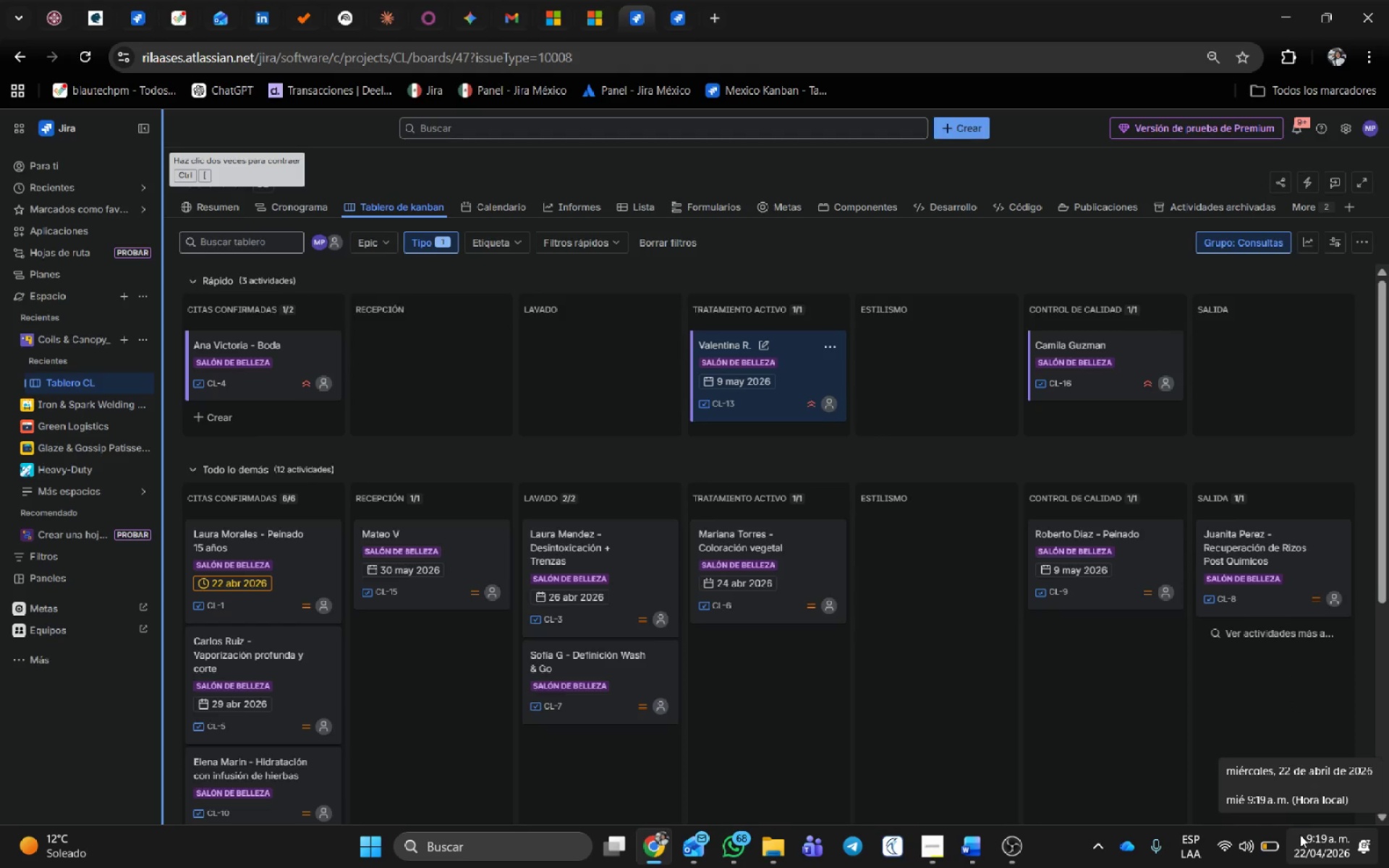 
wait(17.81)
 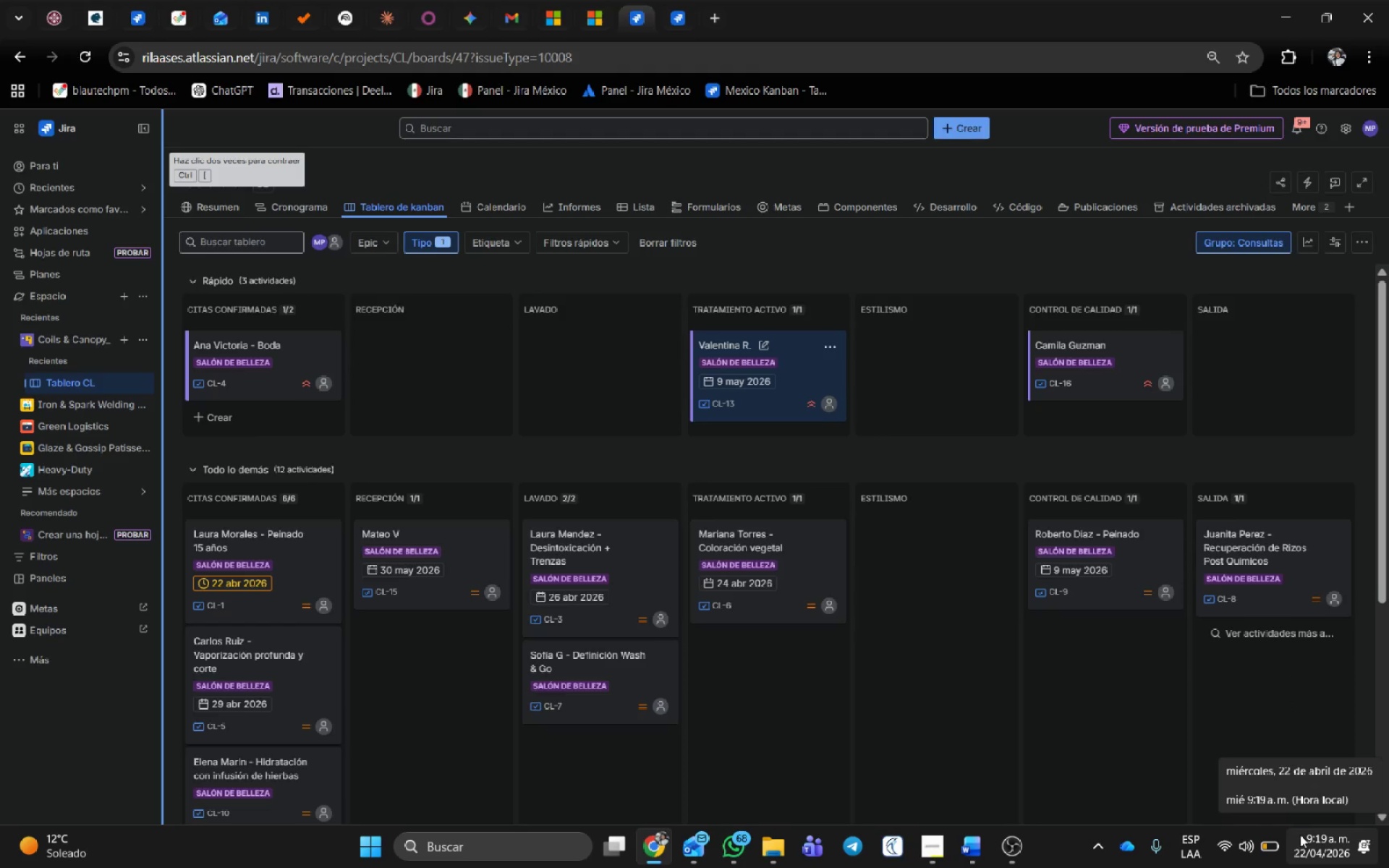 
left_click([966, 845])
 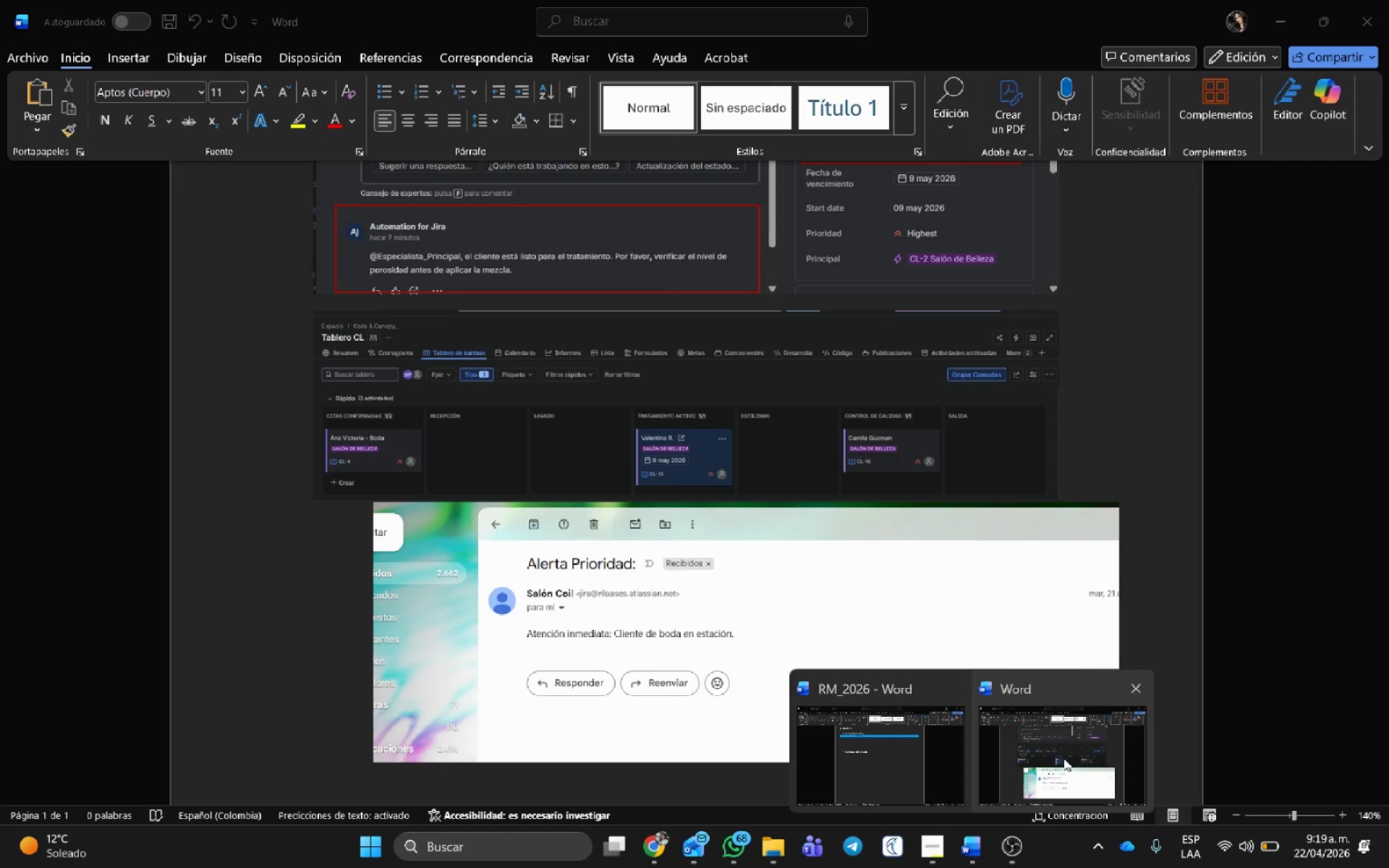 
left_click([1063, 758])
 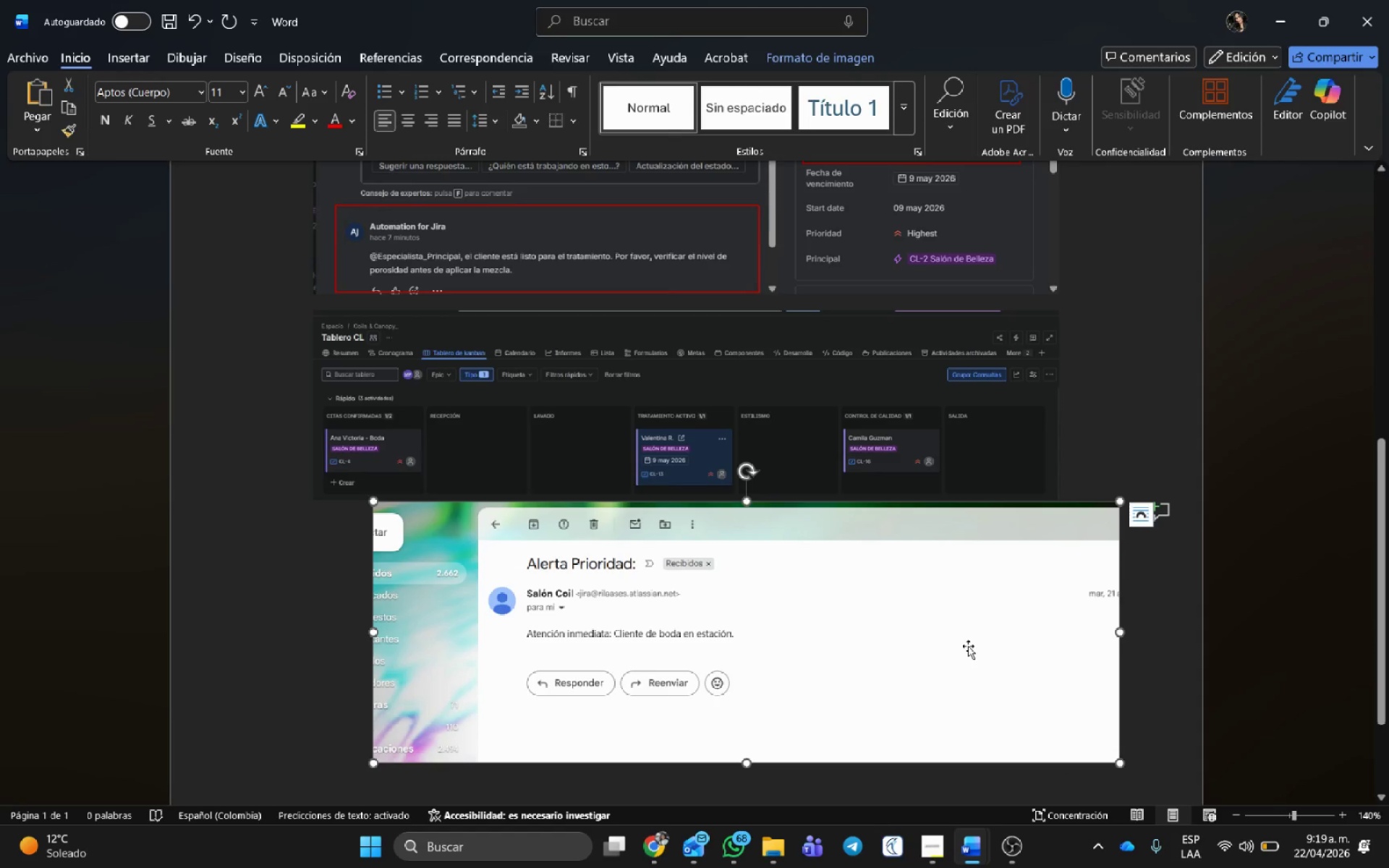 
key(Delete)
 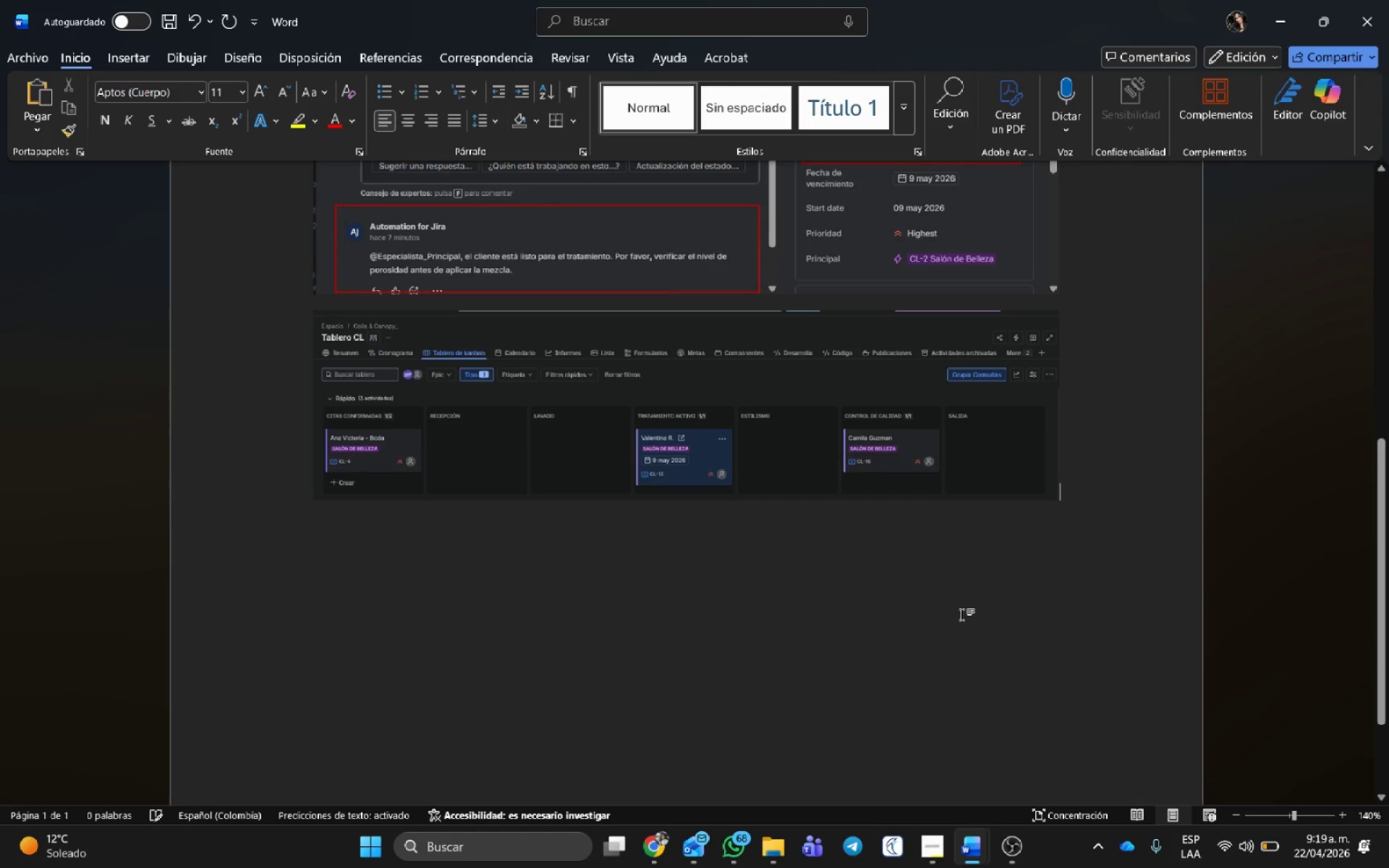 
key(Insert)
 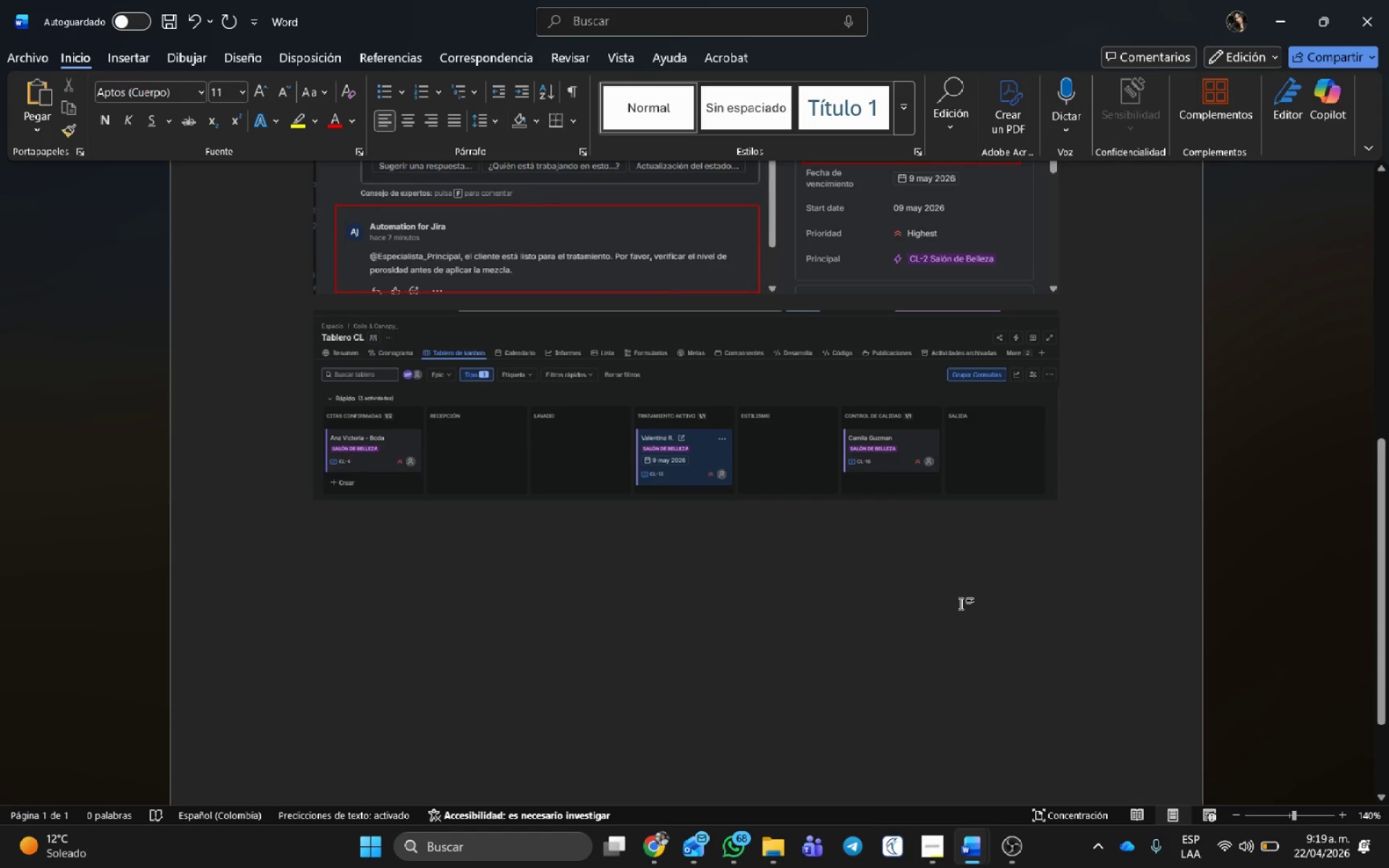 
key(Insert)
 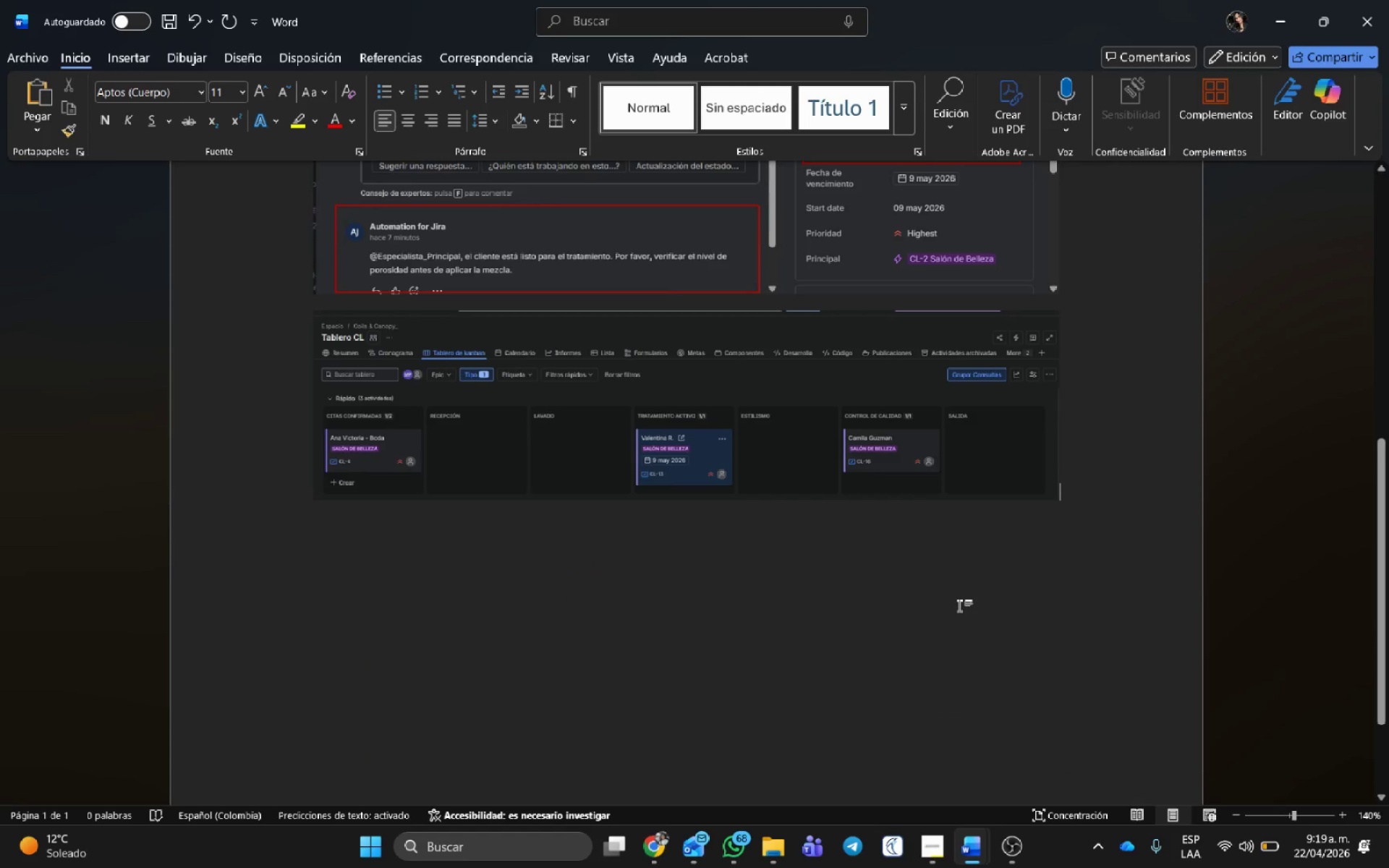 
key(Backspace)
 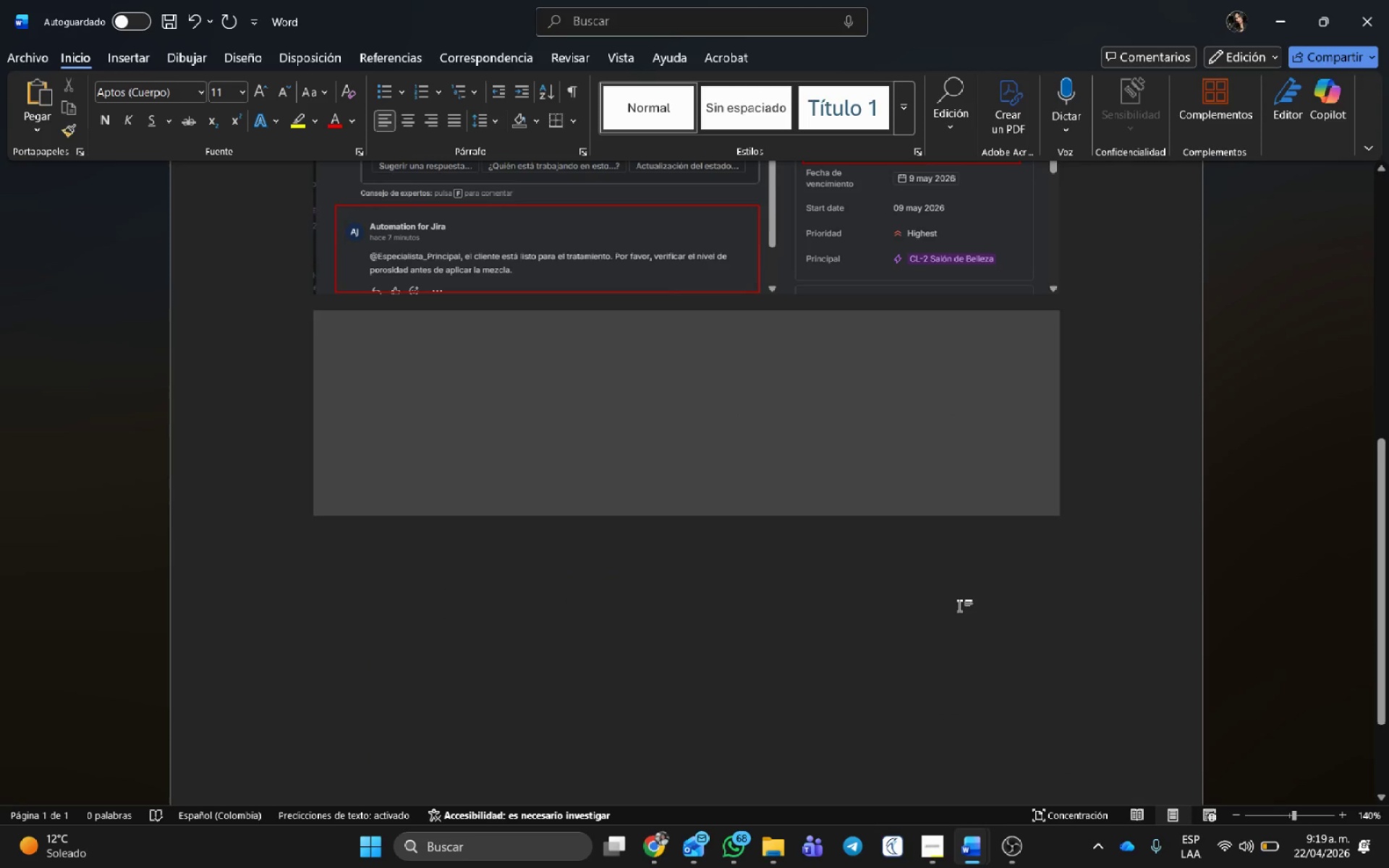 
key(Backspace)
 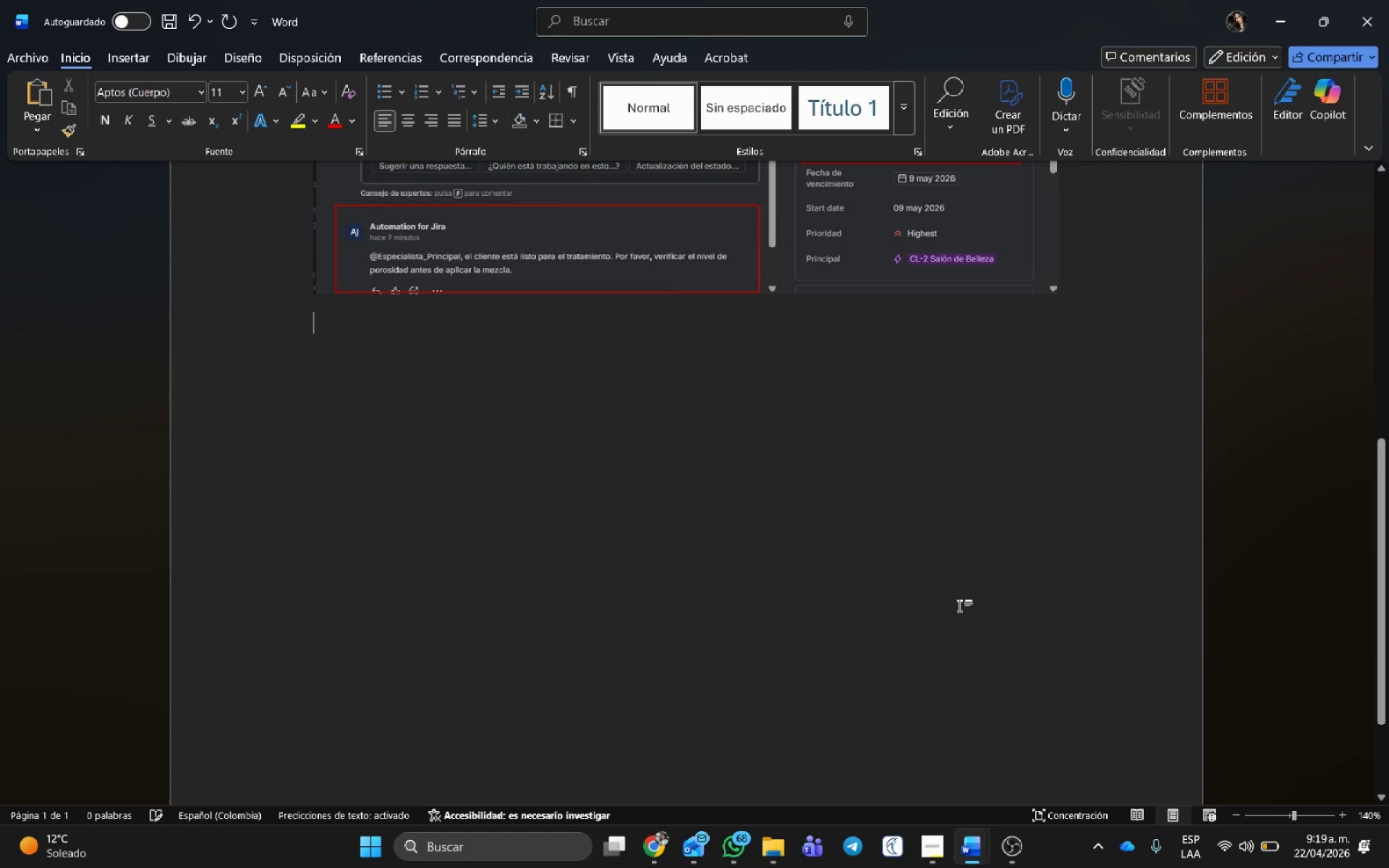 
key(Backspace)
 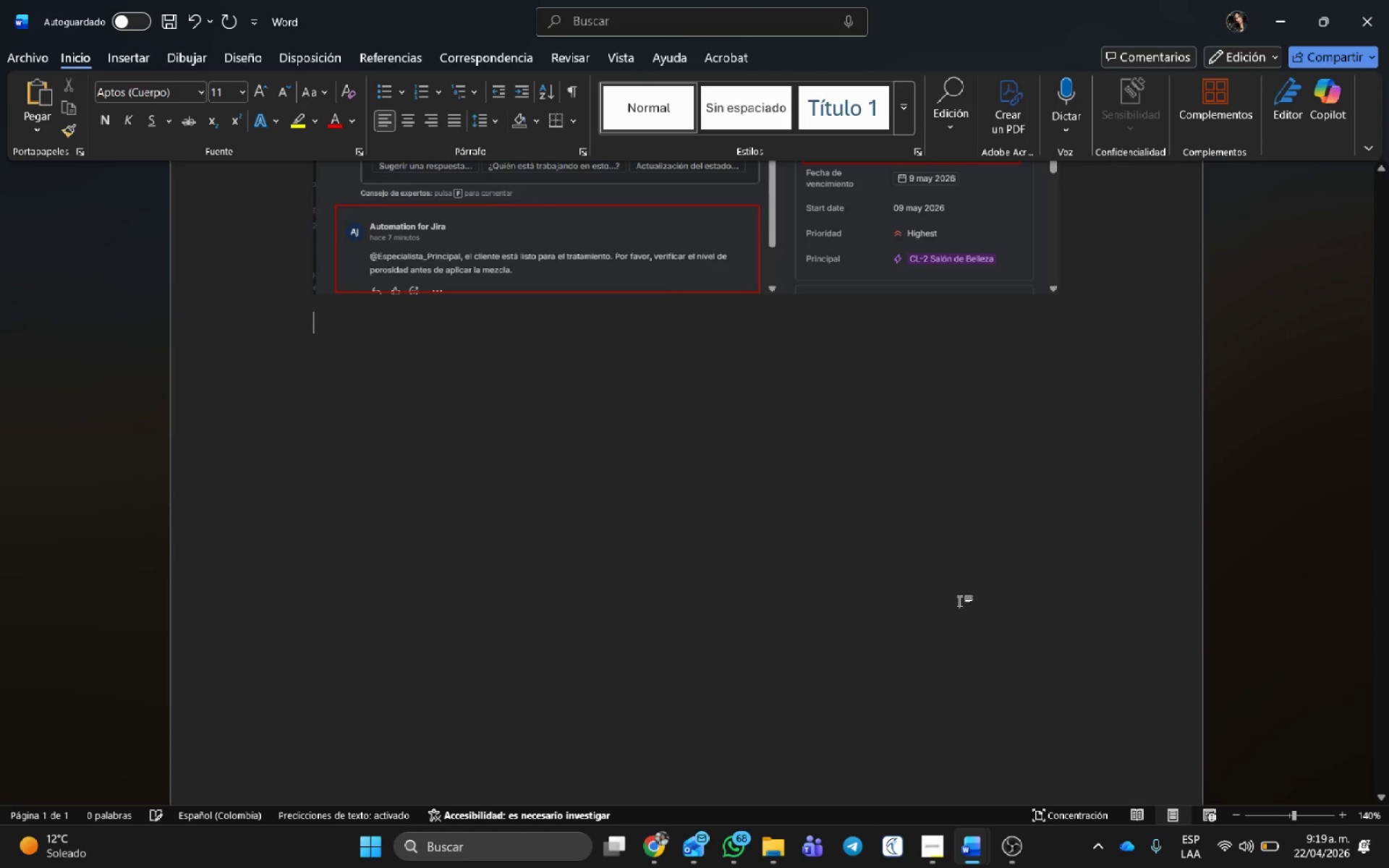 
key(Backspace)
 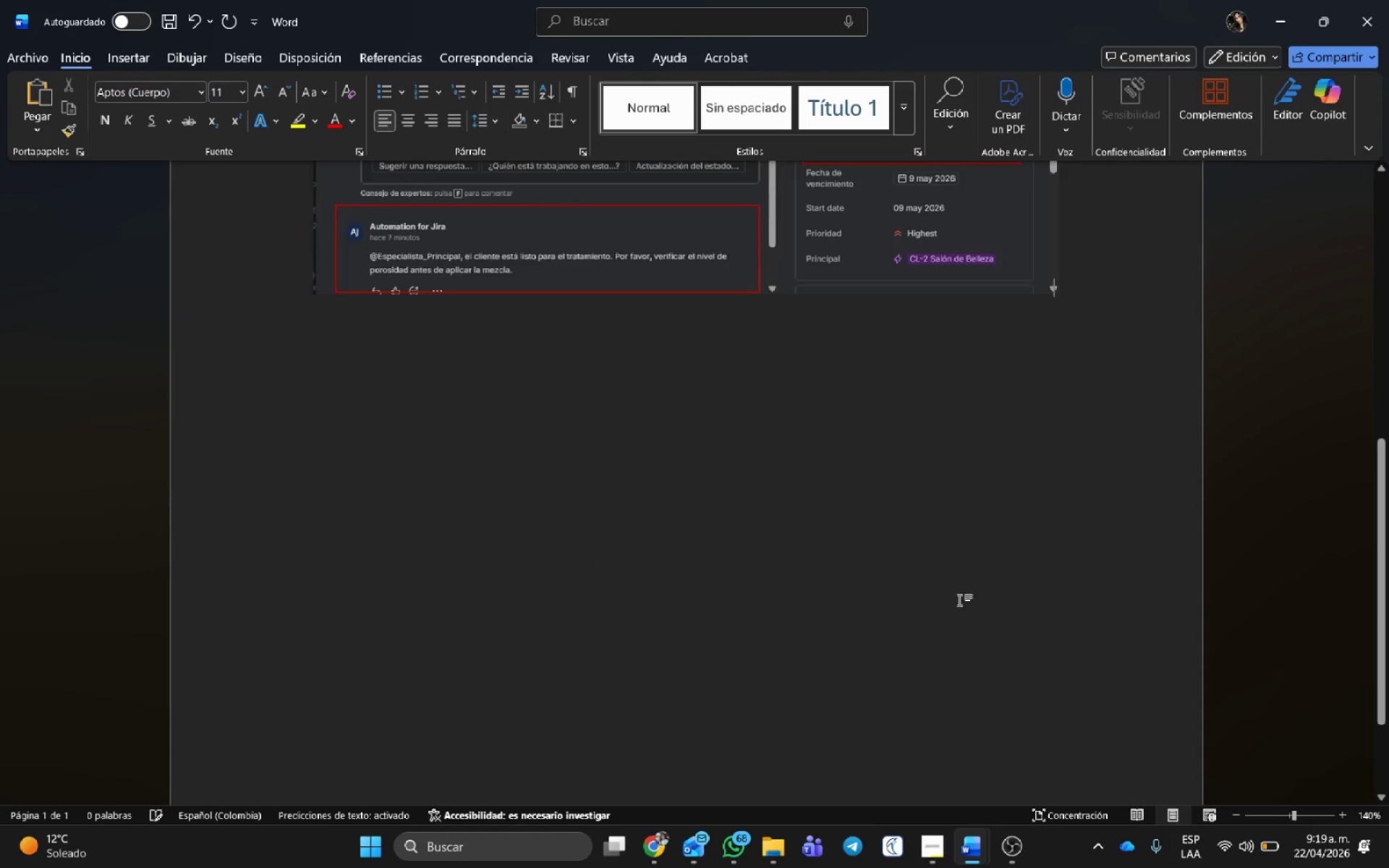 
key(Backspace)
 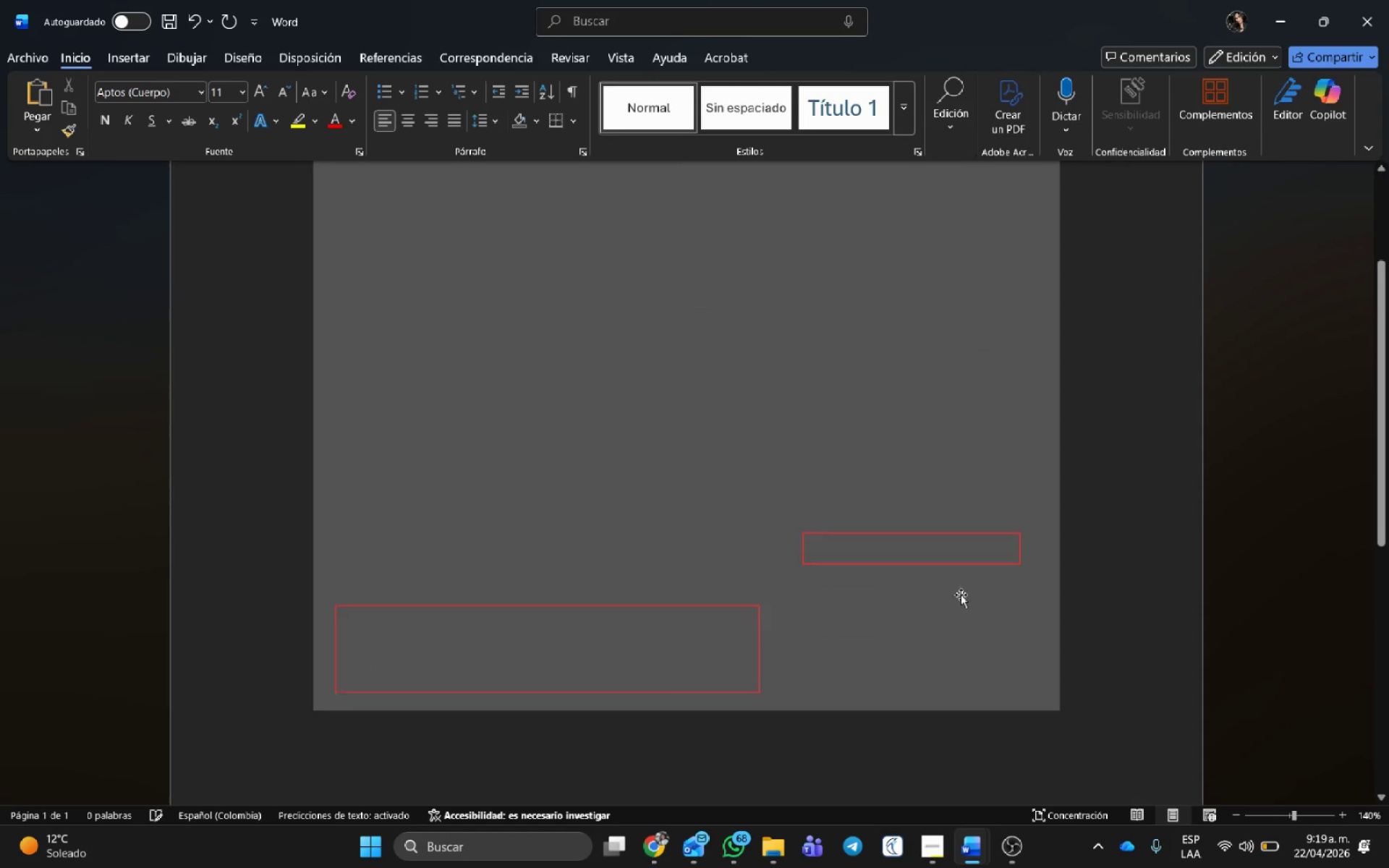 
key(Backspace)
 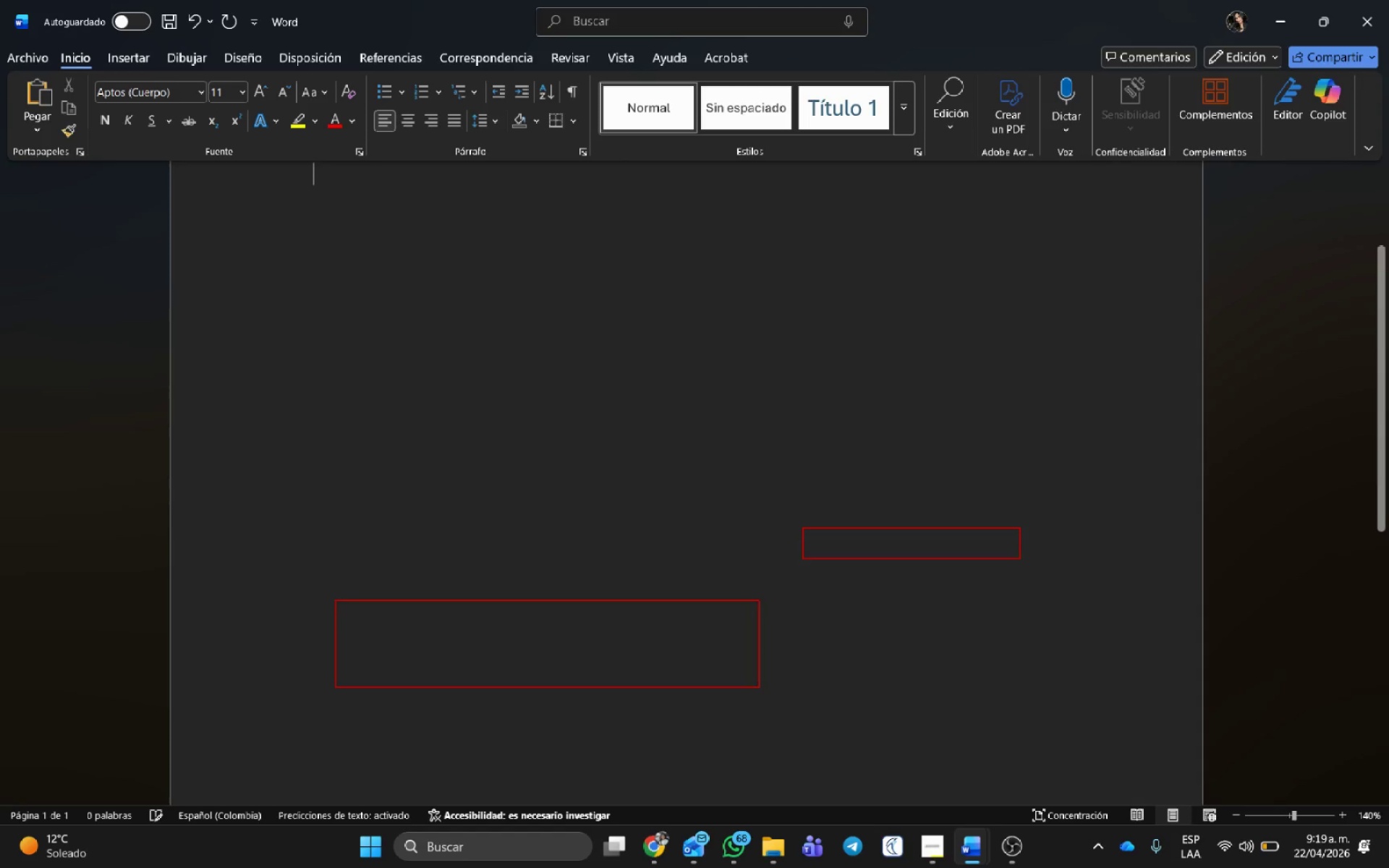 
key(Backspace)
 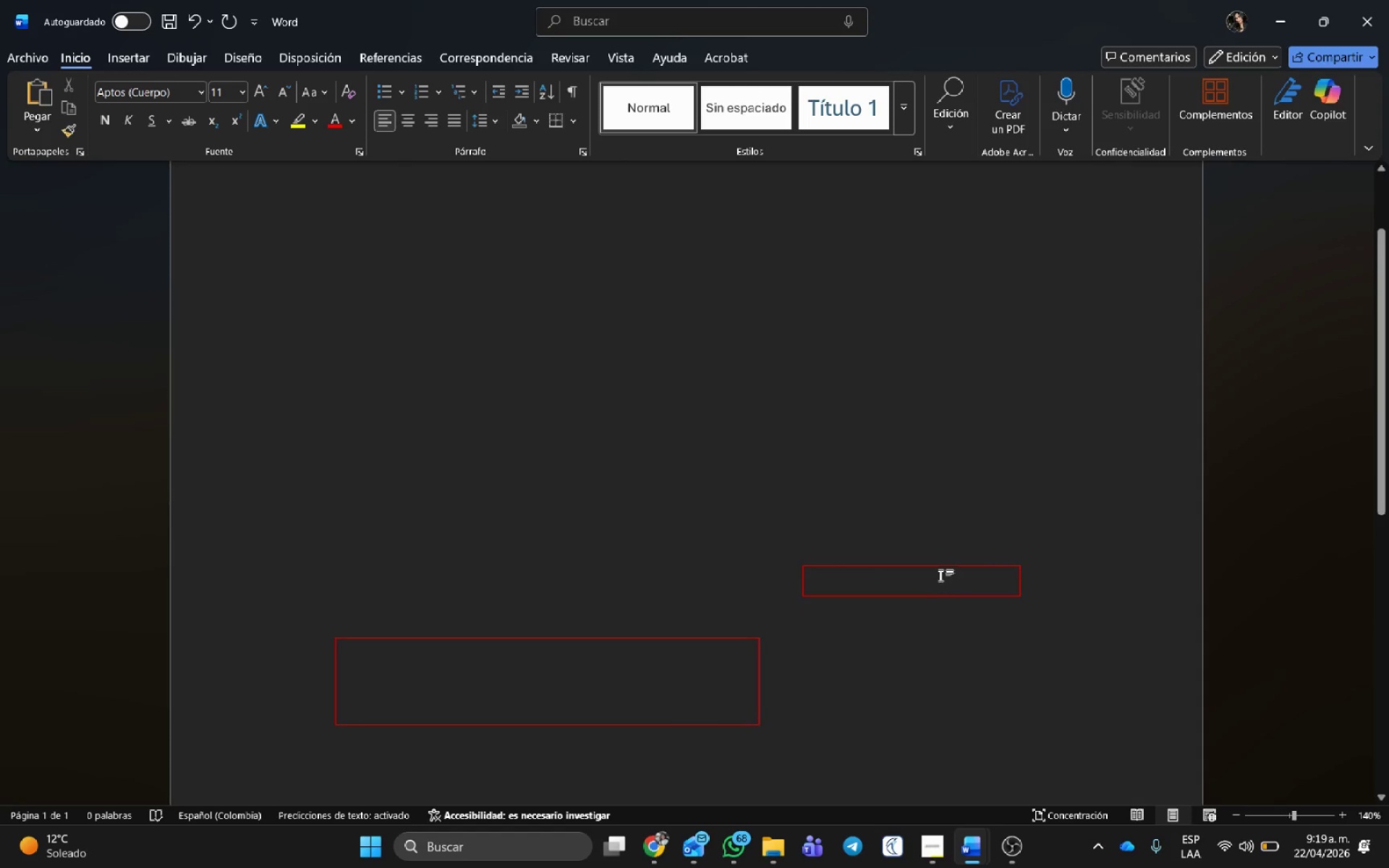 
left_click([943, 569])
 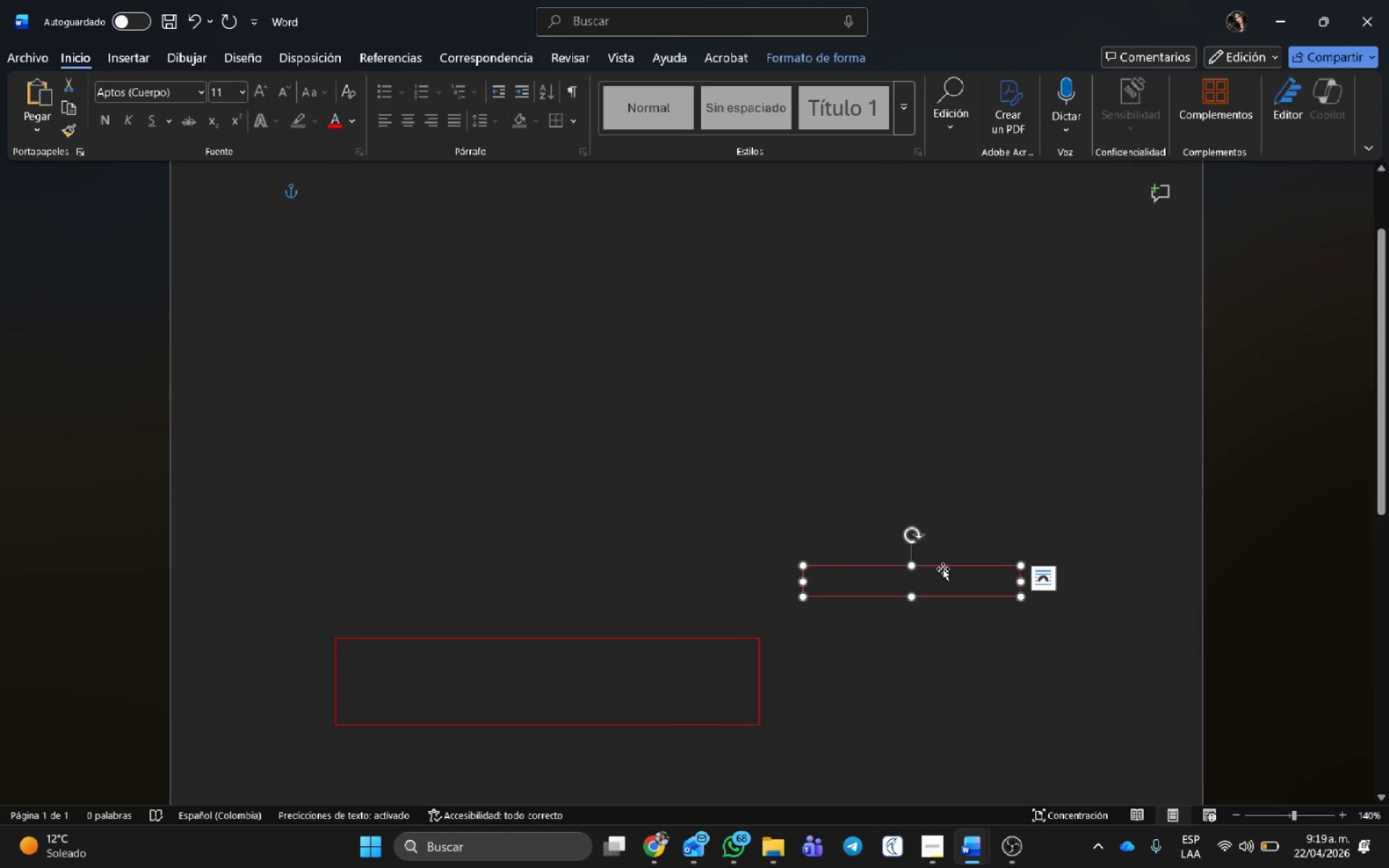 
key(Backspace)
 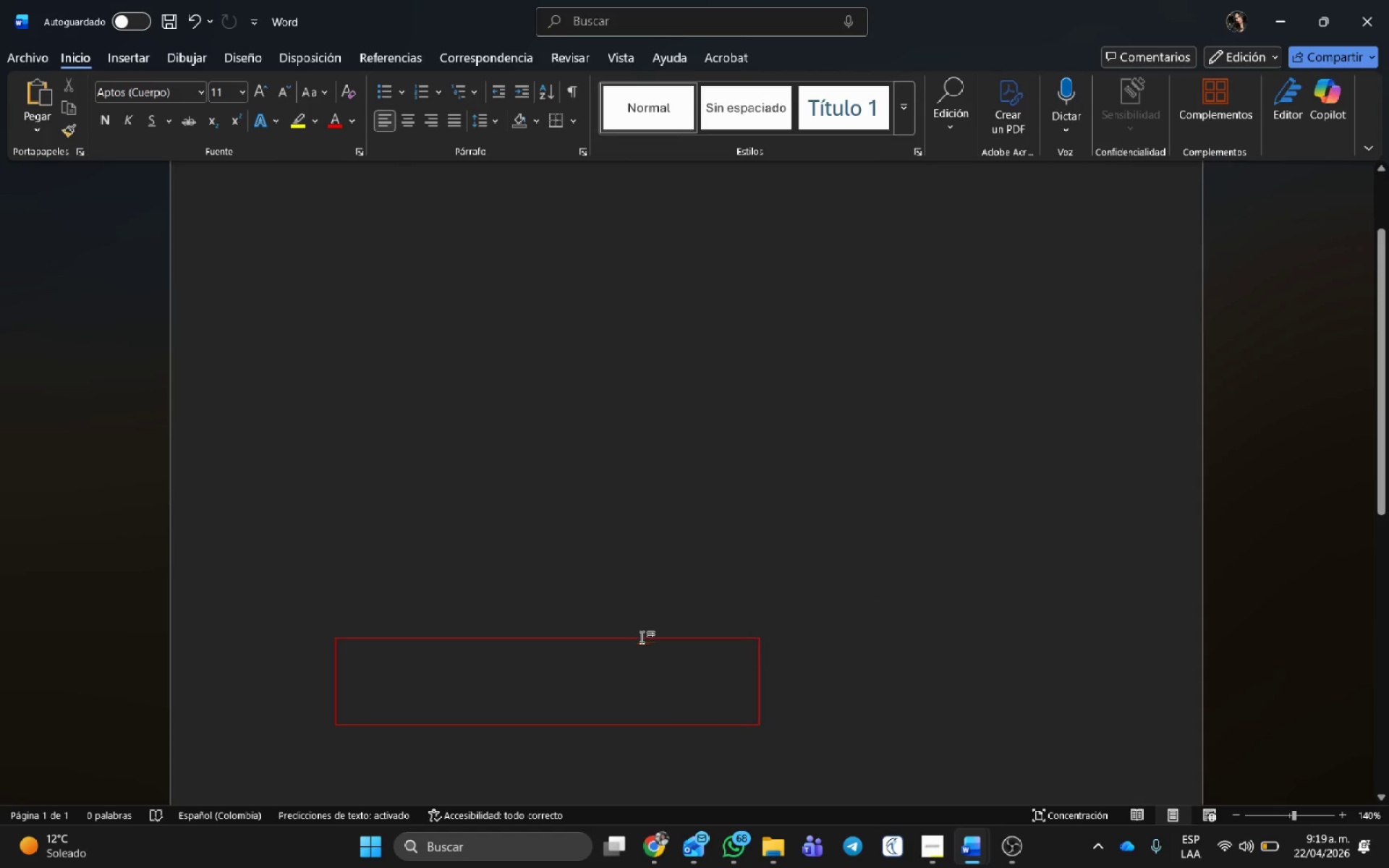 
left_click([642, 638])
 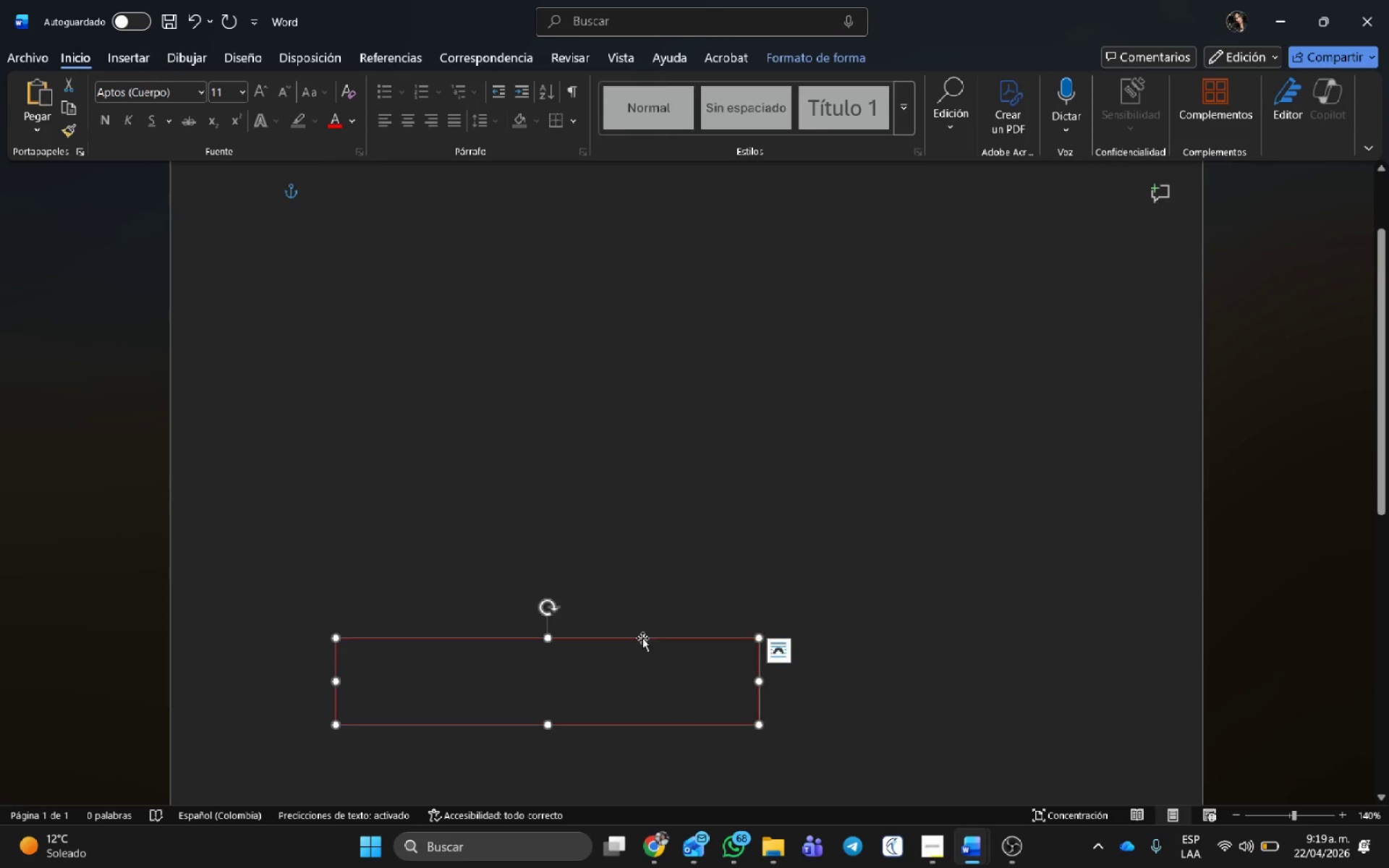 
key(Backspace)
 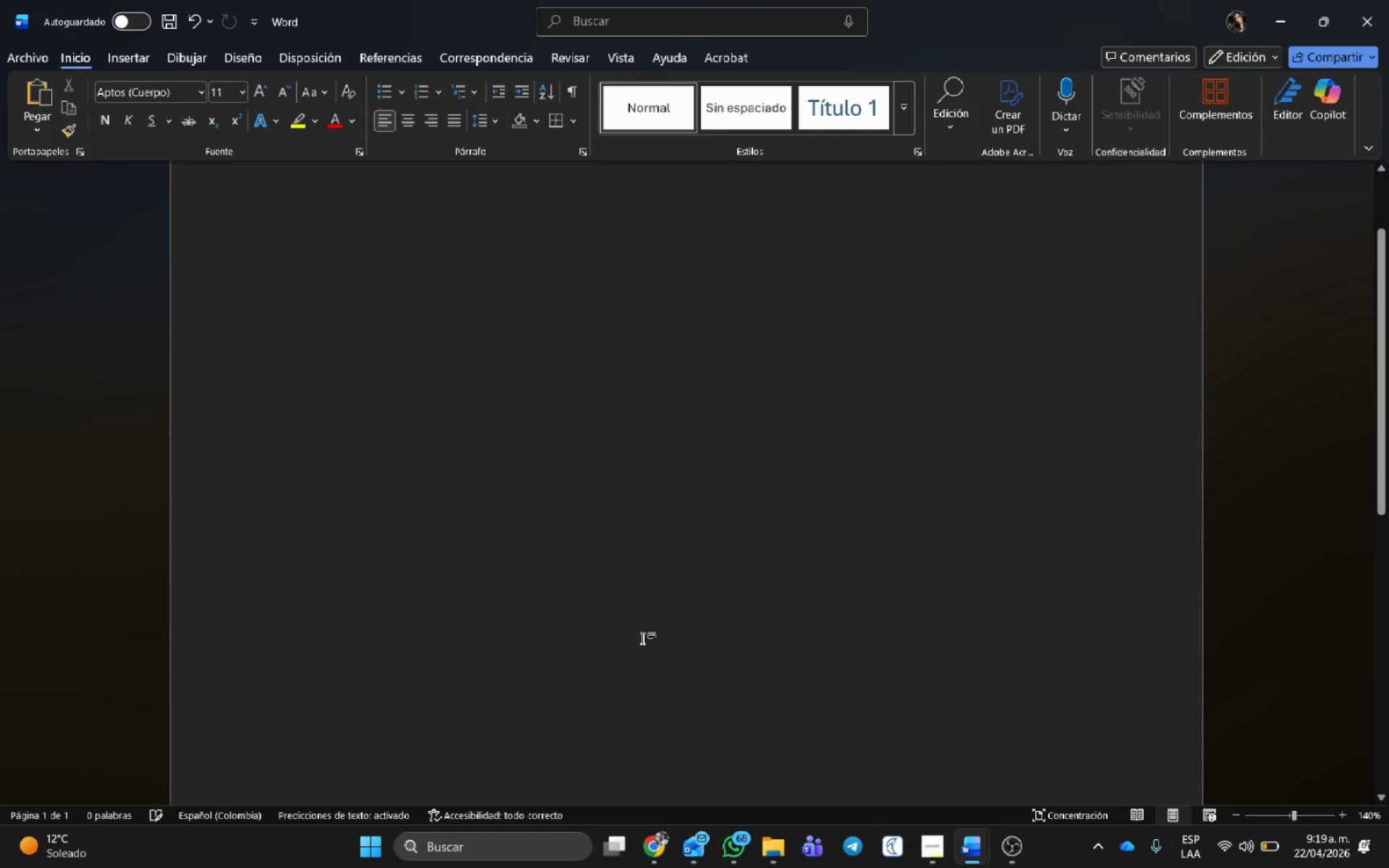 
key(Control+V)
 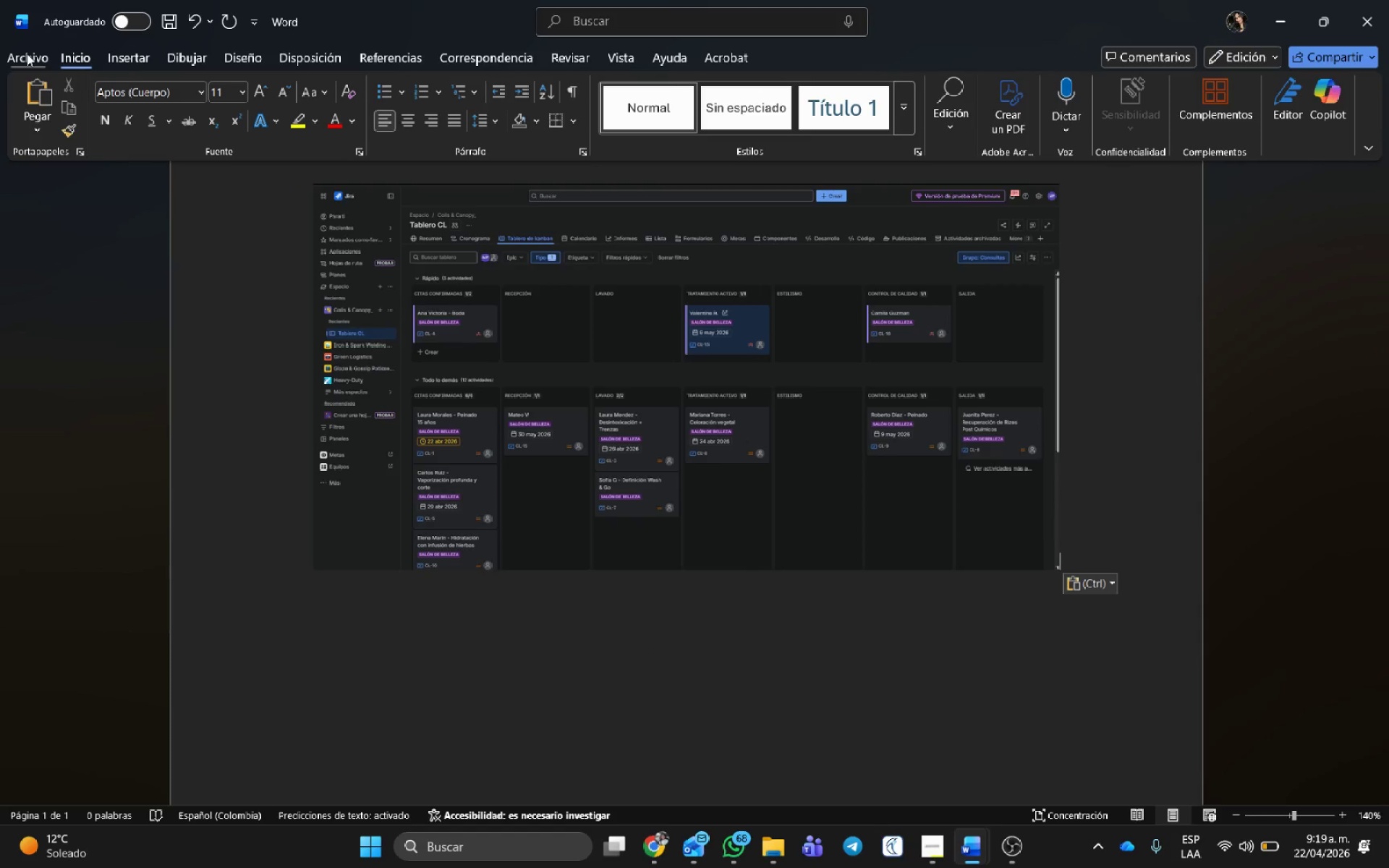 
key(Control+G)
 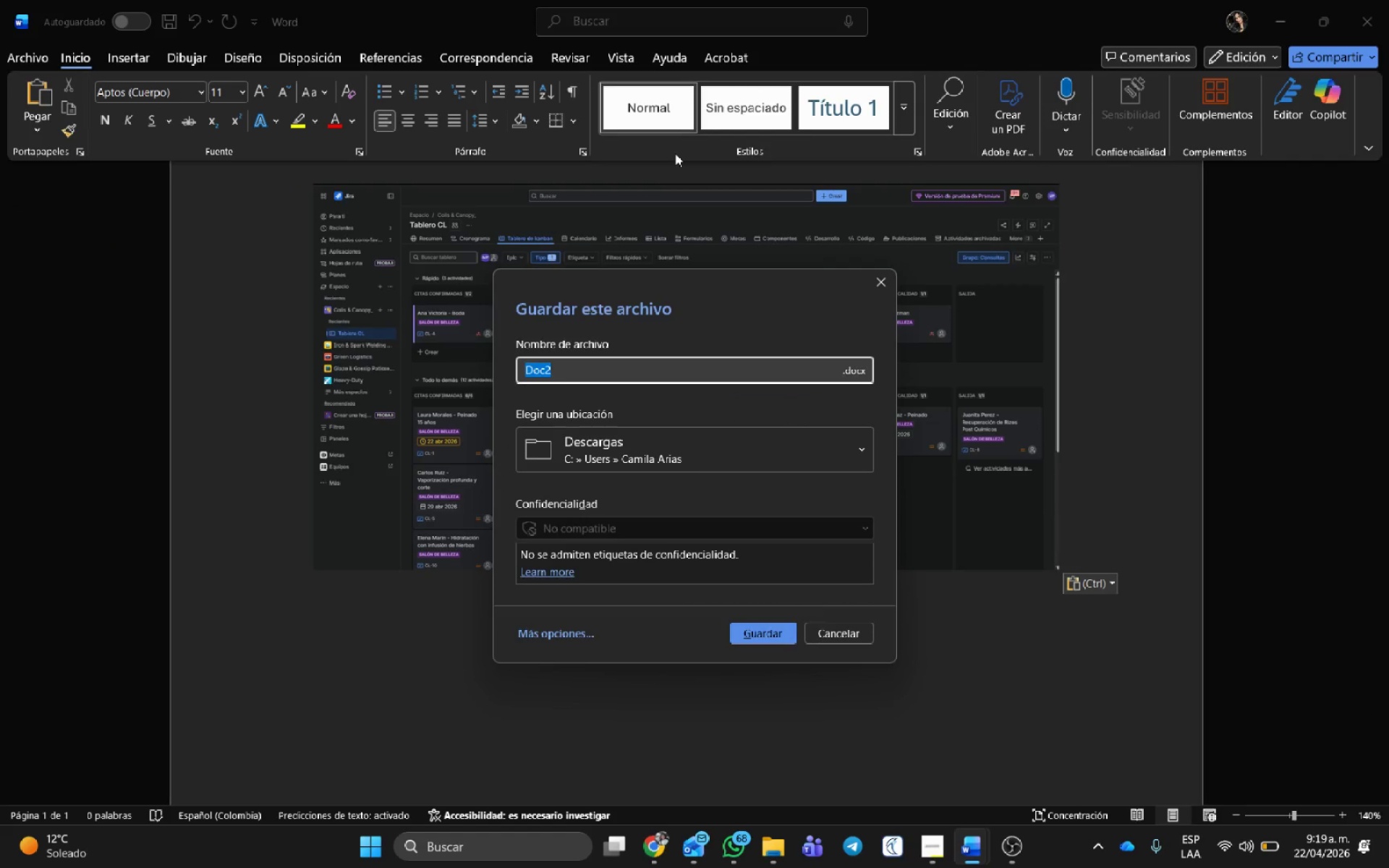 
type(Tablero Kanban salon)
 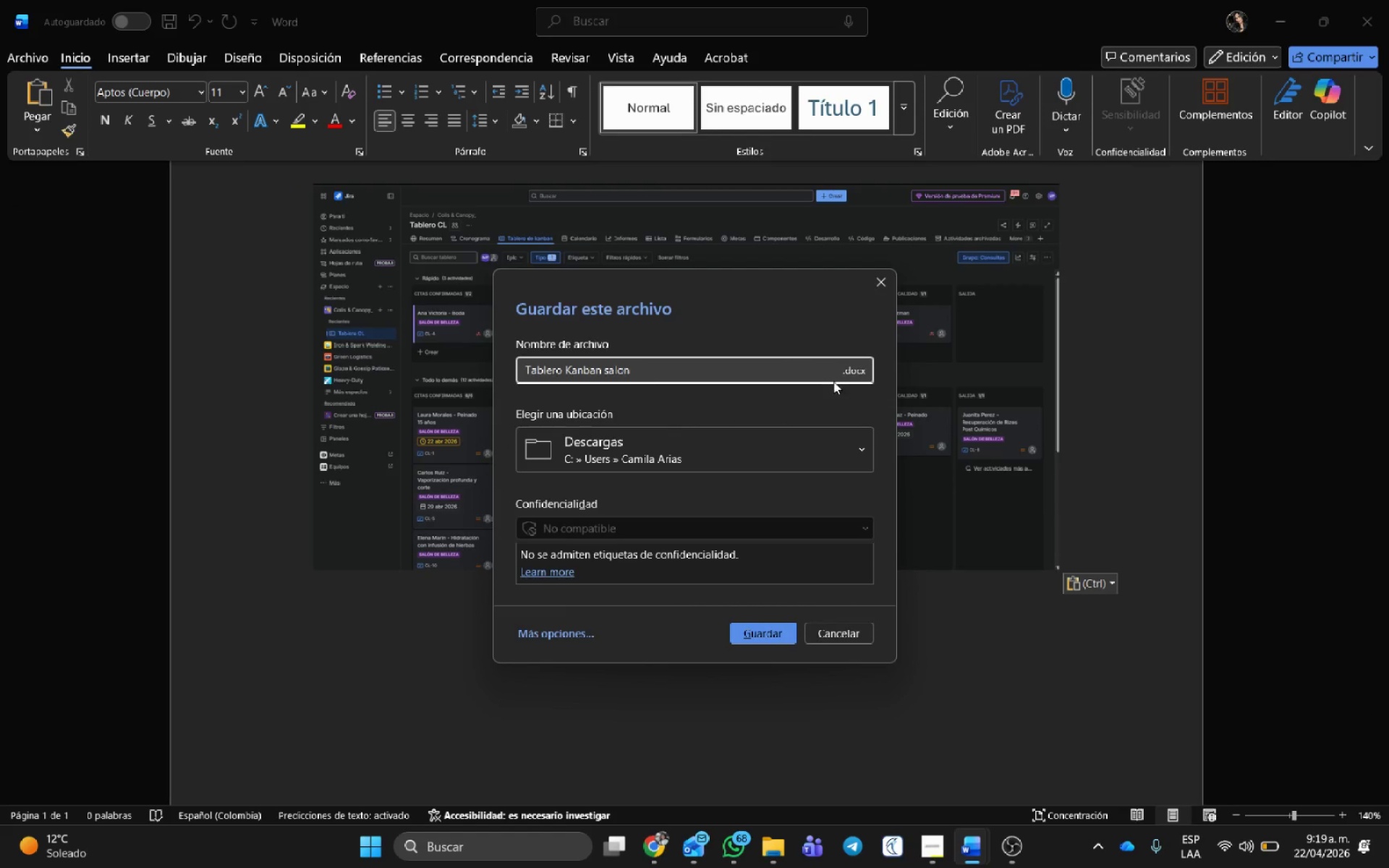 
left_click([859, 377])
 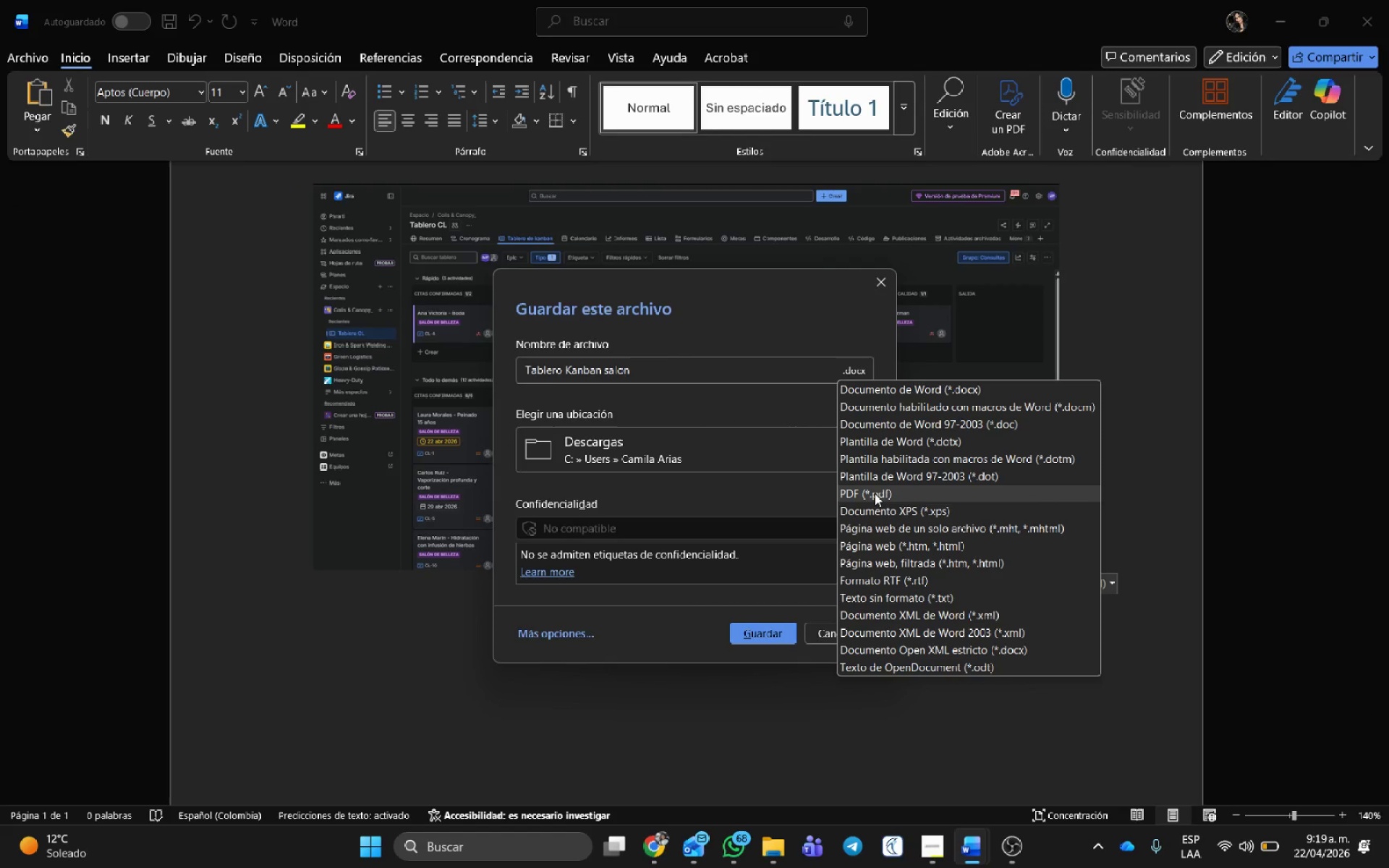 
left_click([875, 493])
 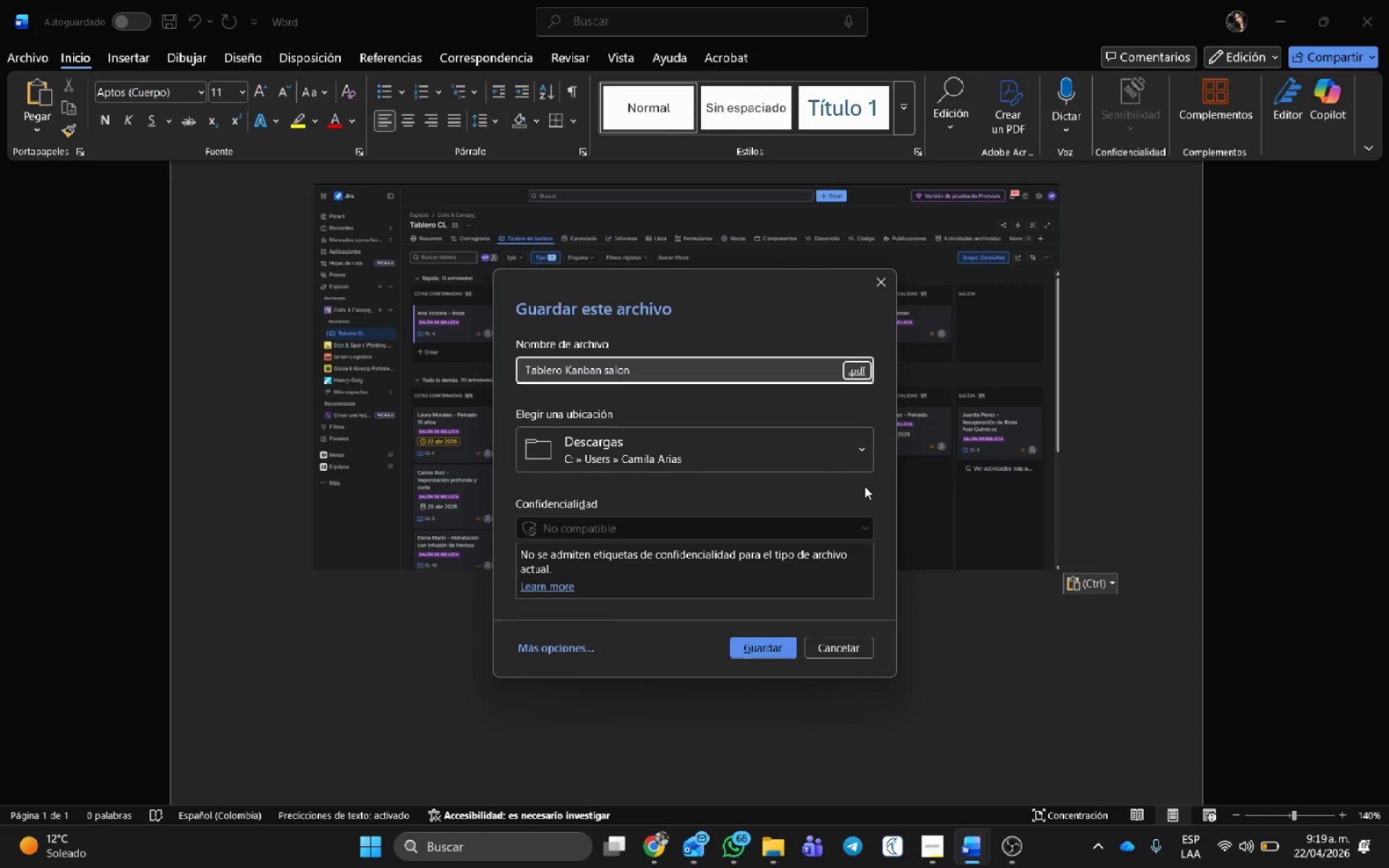 
wait(8.14)
 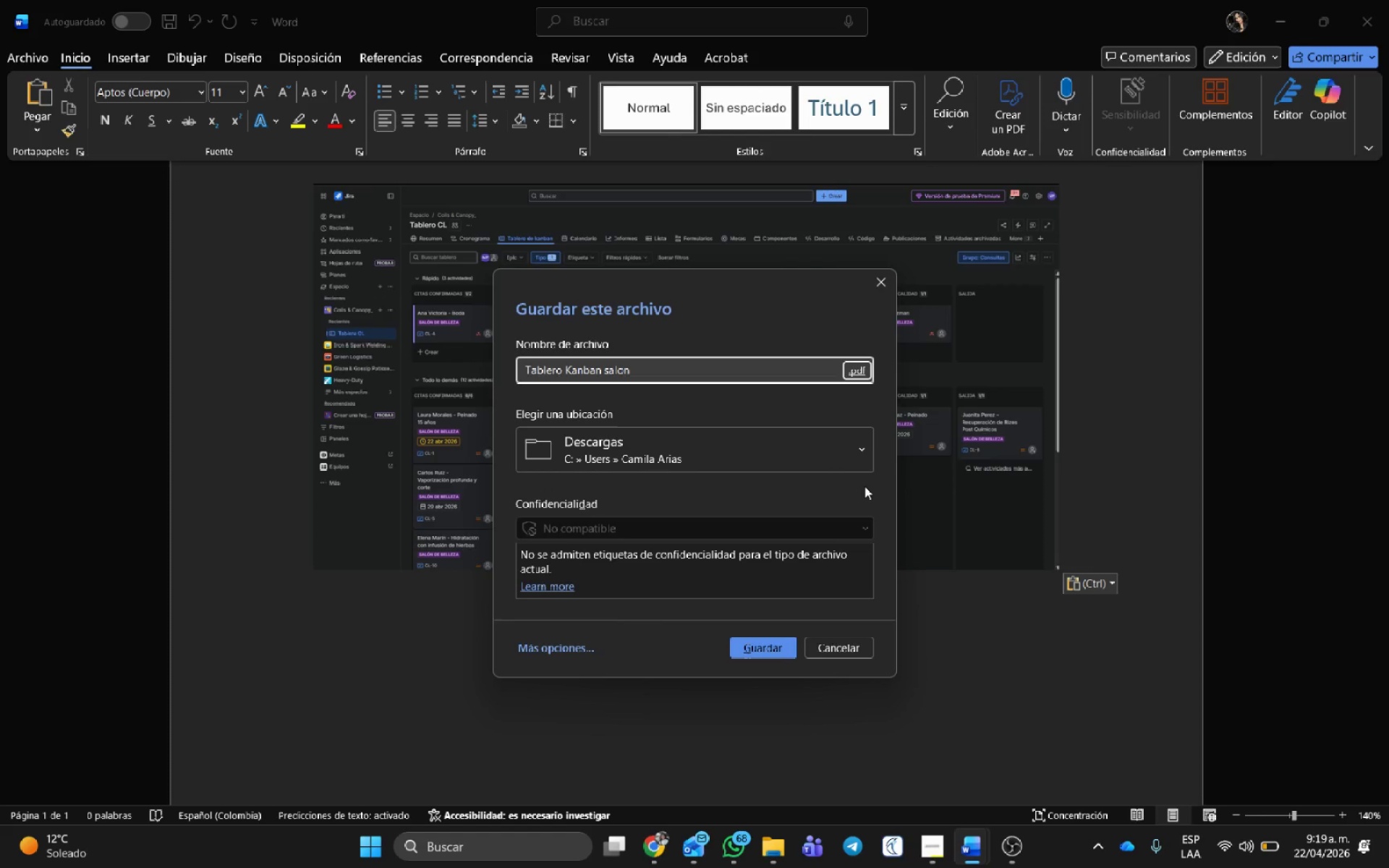 
left_click([779, 644])
 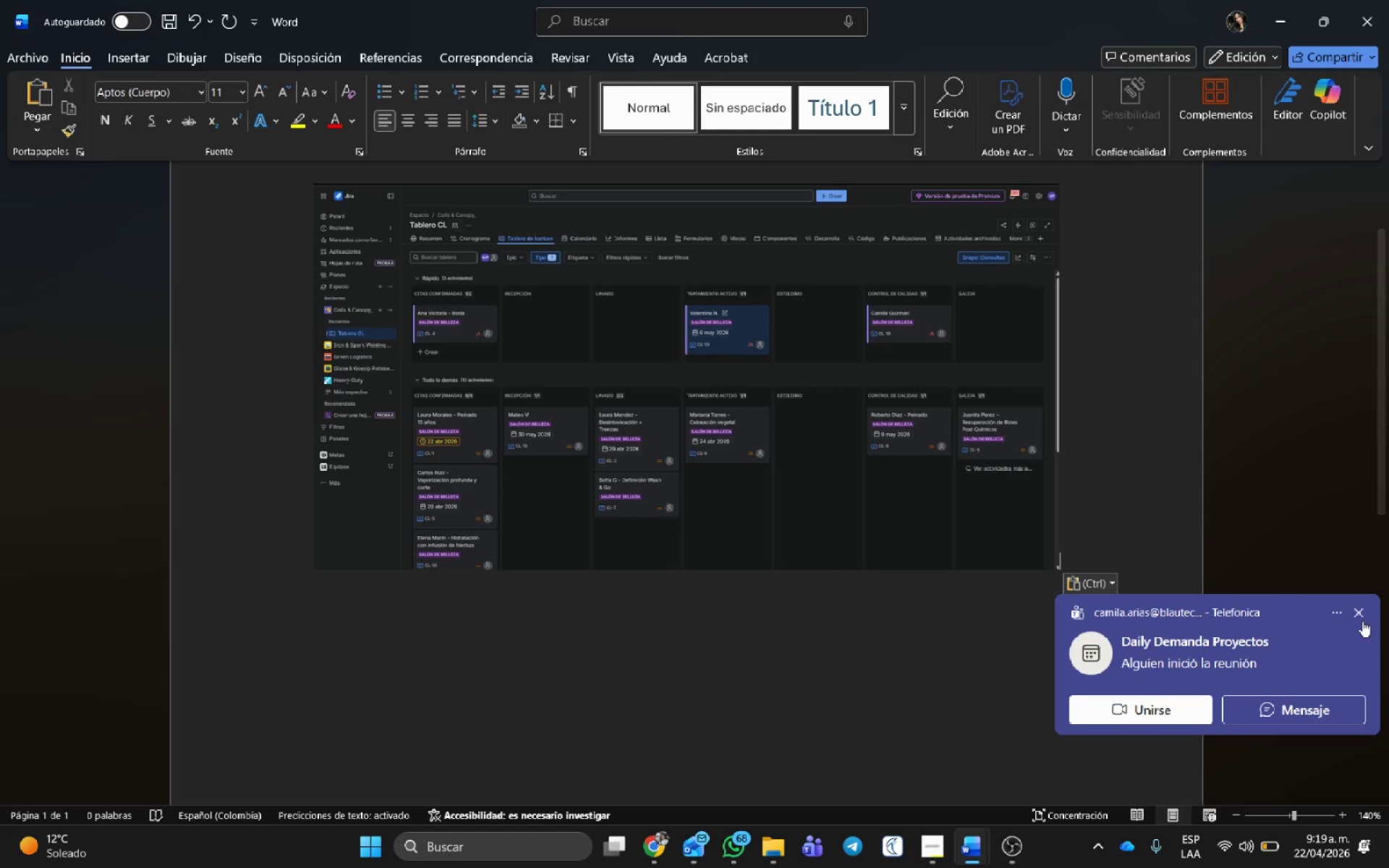 
left_click([1363, 613])
 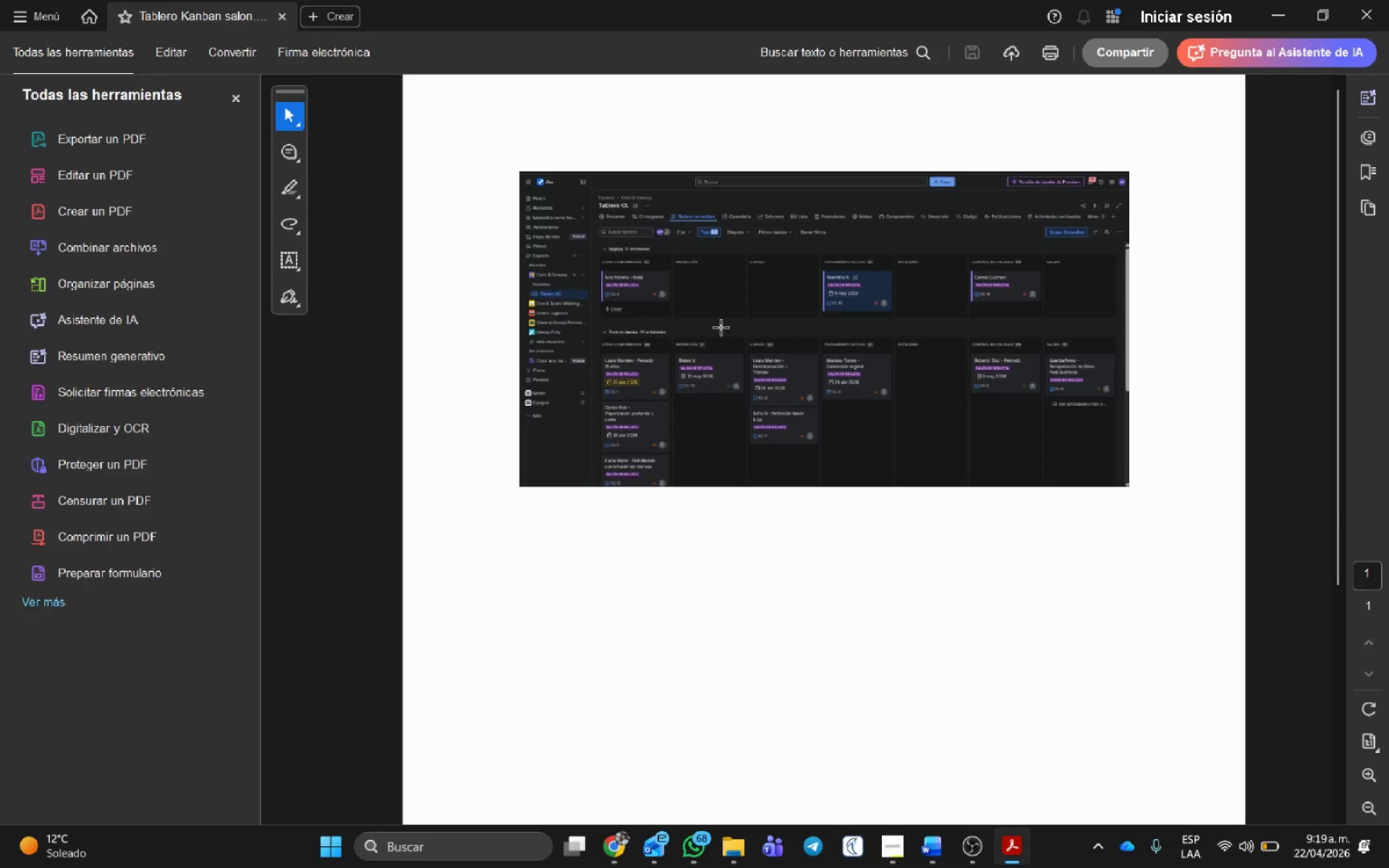 
left_click([1386, 16])
 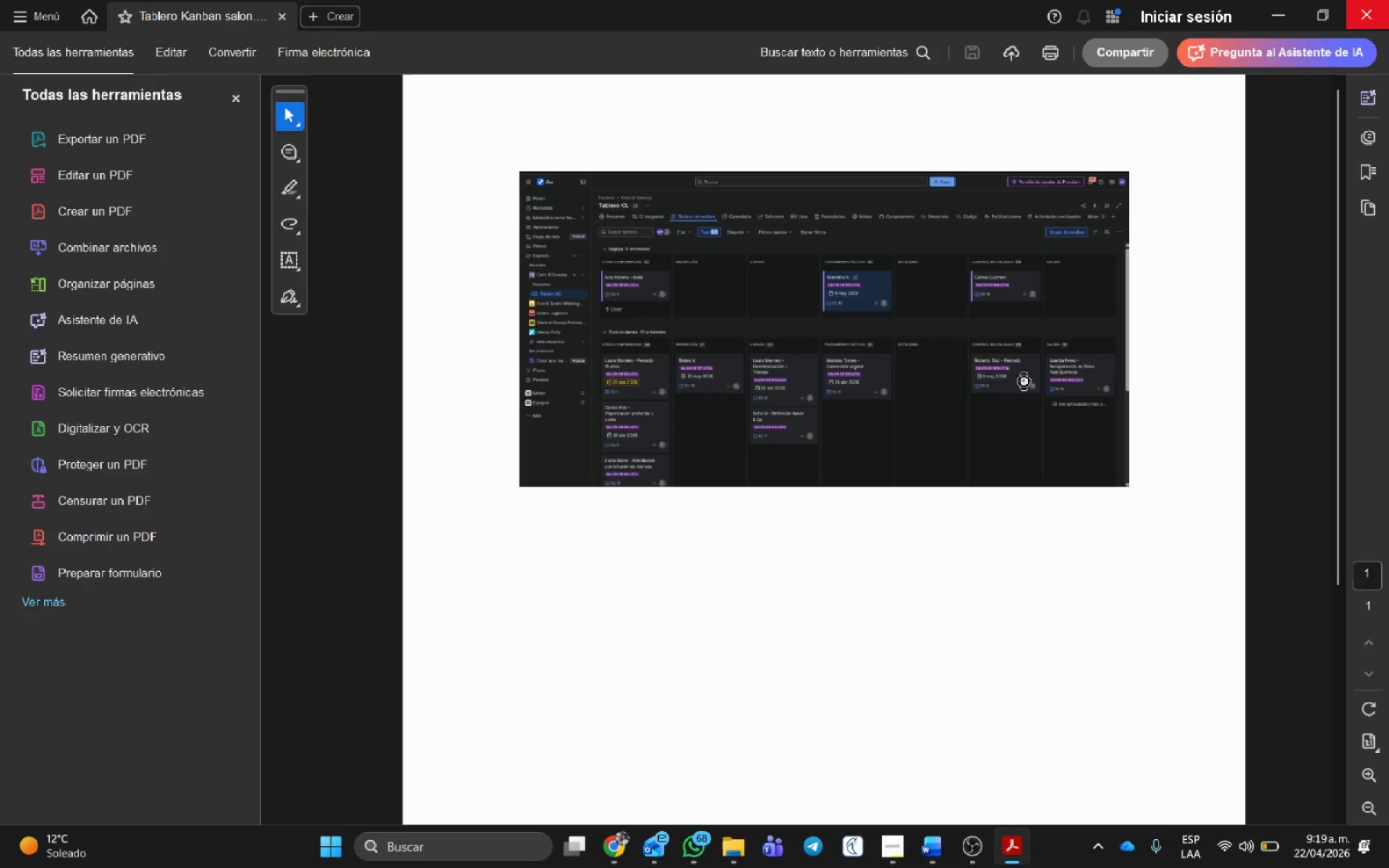 
mouse_move([885, 416])
 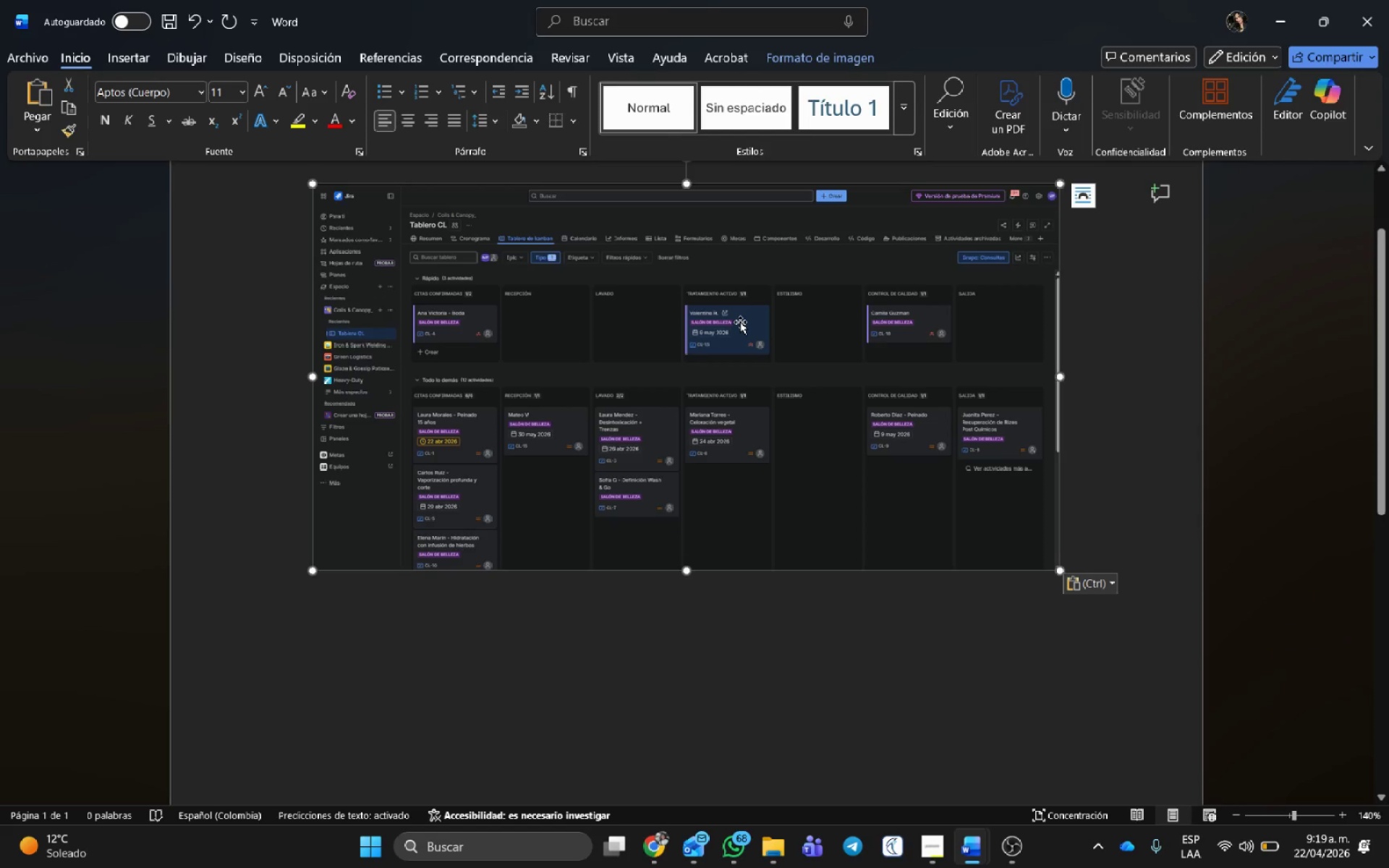 
key(Backspace)
 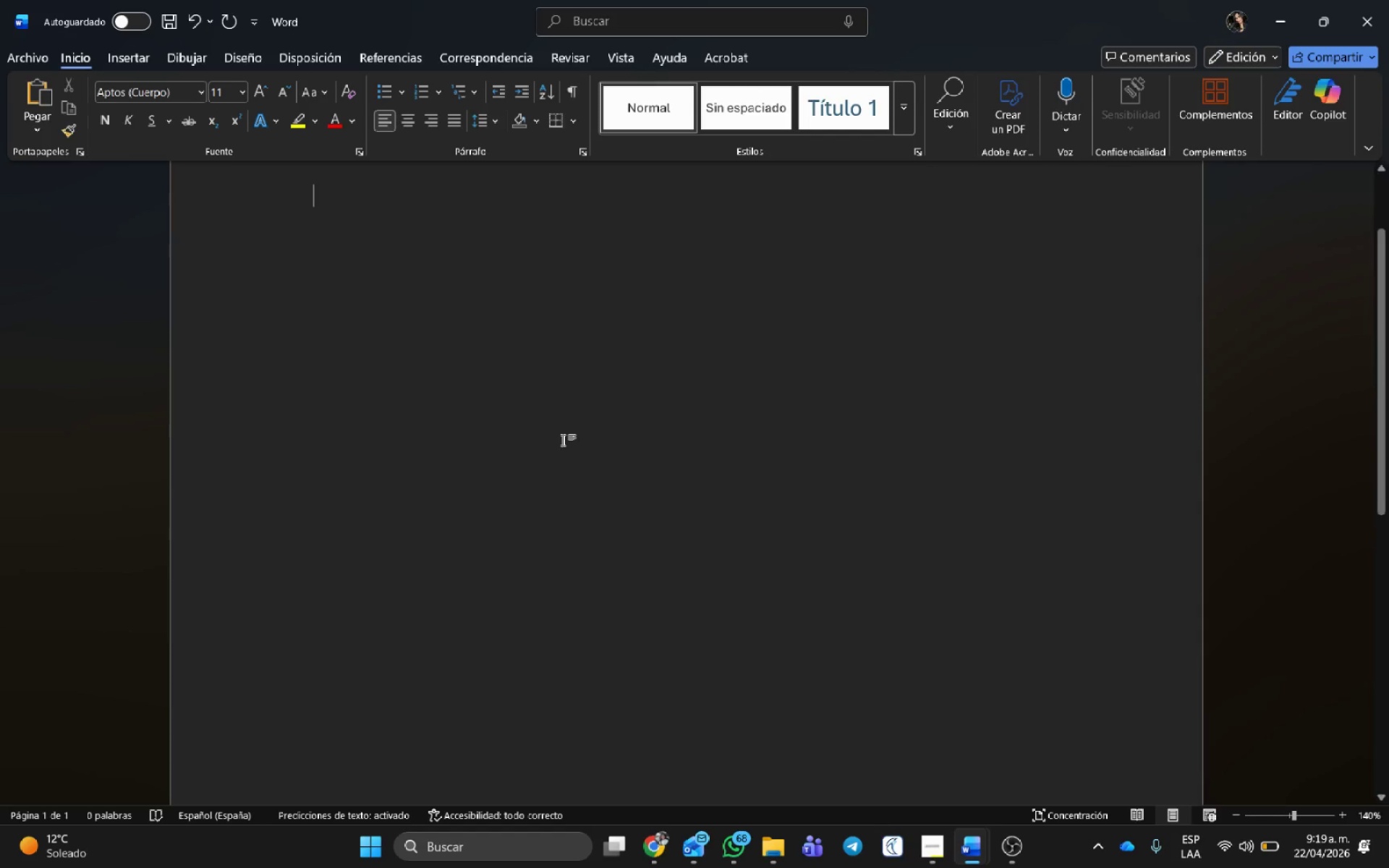 
key(Alt+AltLeft)
 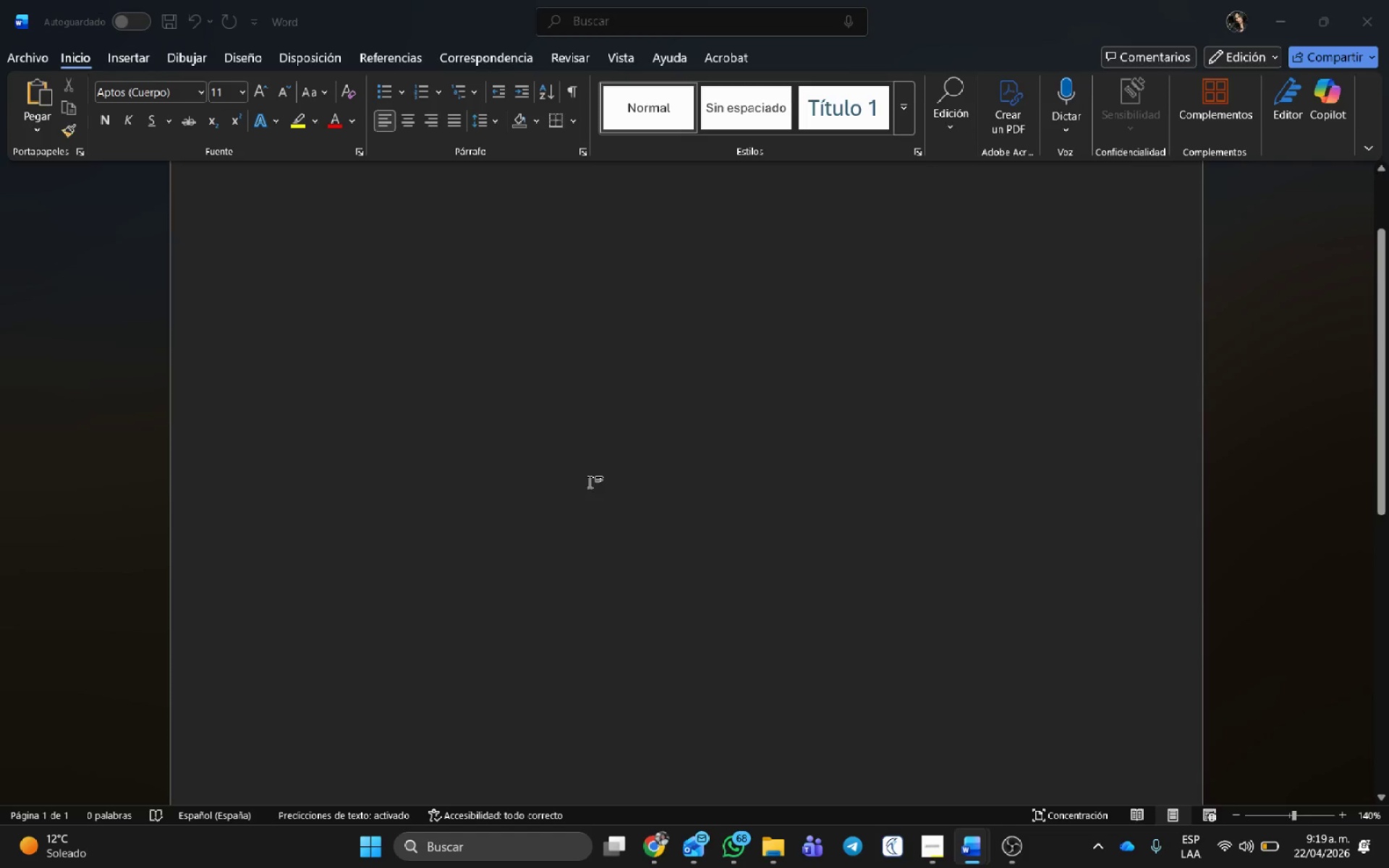 
key(Alt+Tab)
 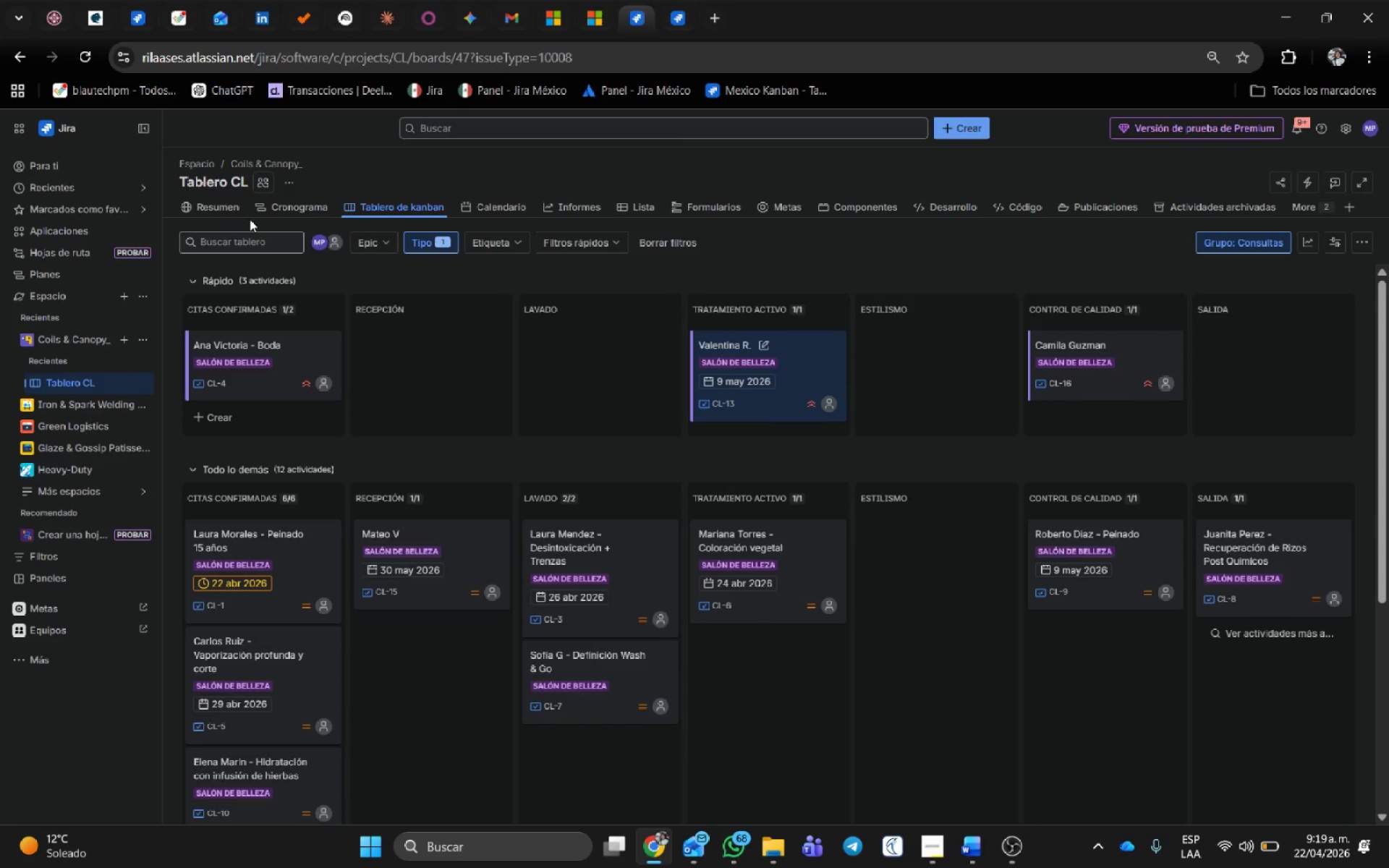 
left_click([303, 200])
 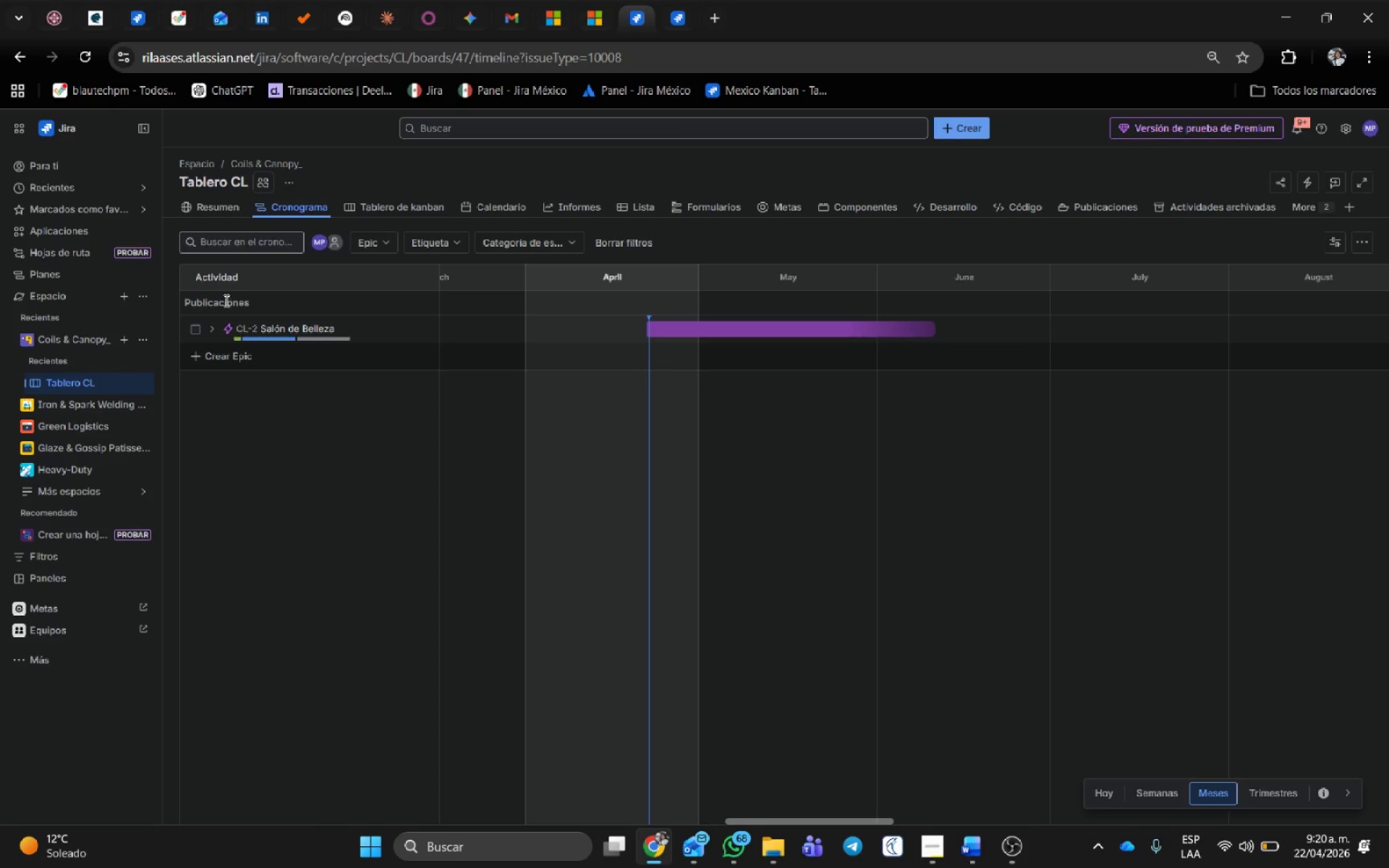 
left_click([218, 326])
 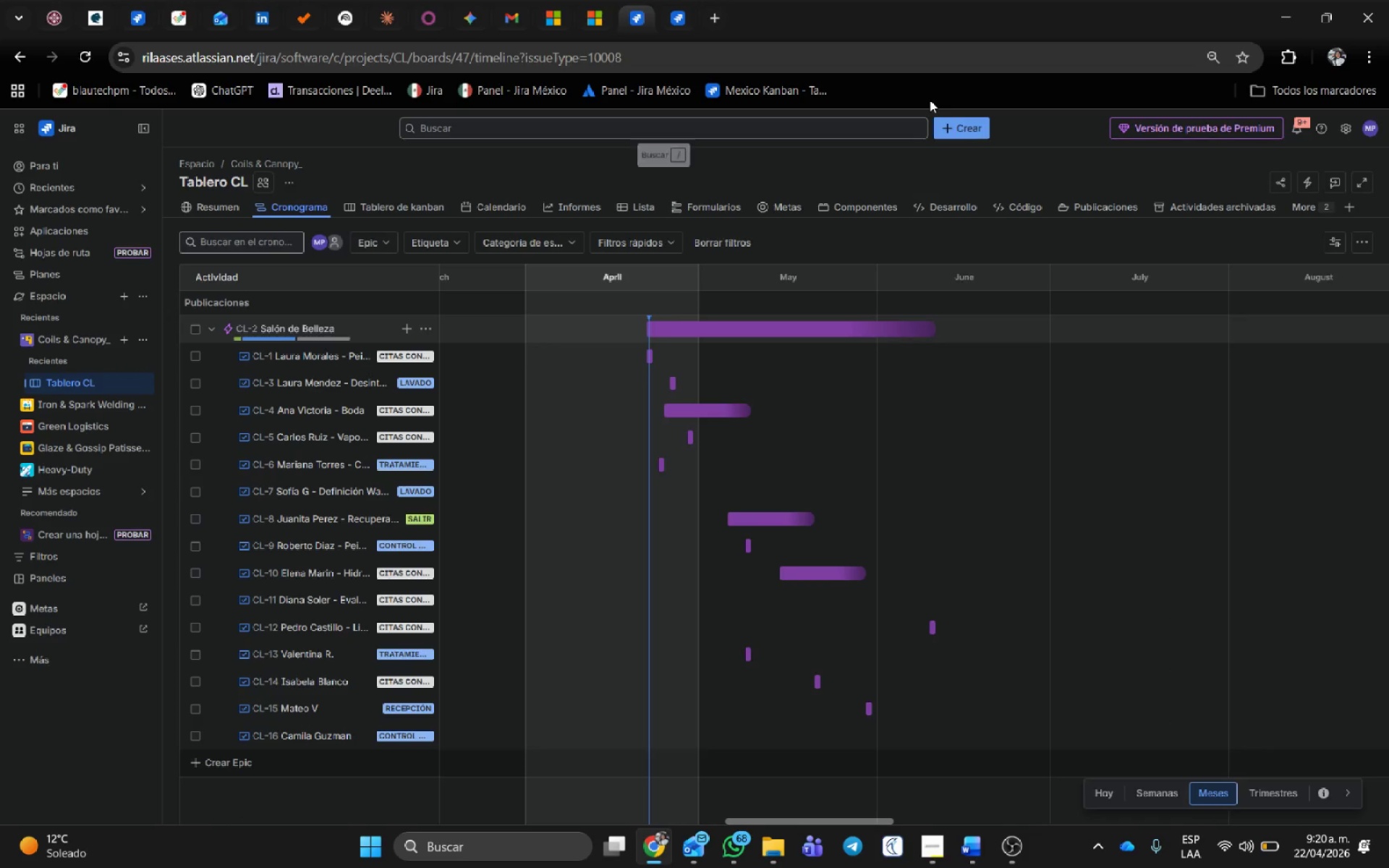 
key(Meta+Shift+S)
 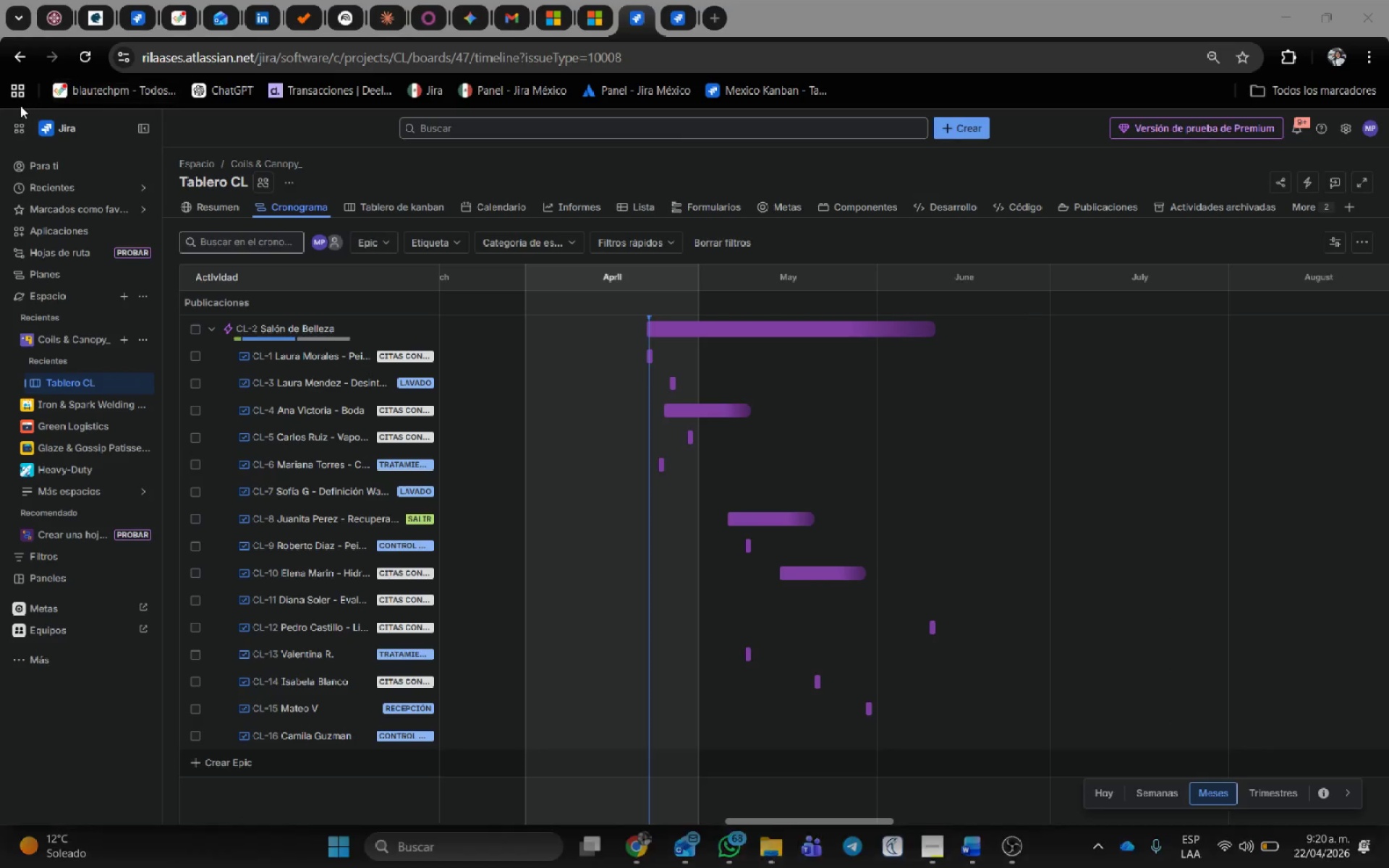 
left_click_drag(start_coordinate=[0, 106], to_coordinate=[1388, 826])
 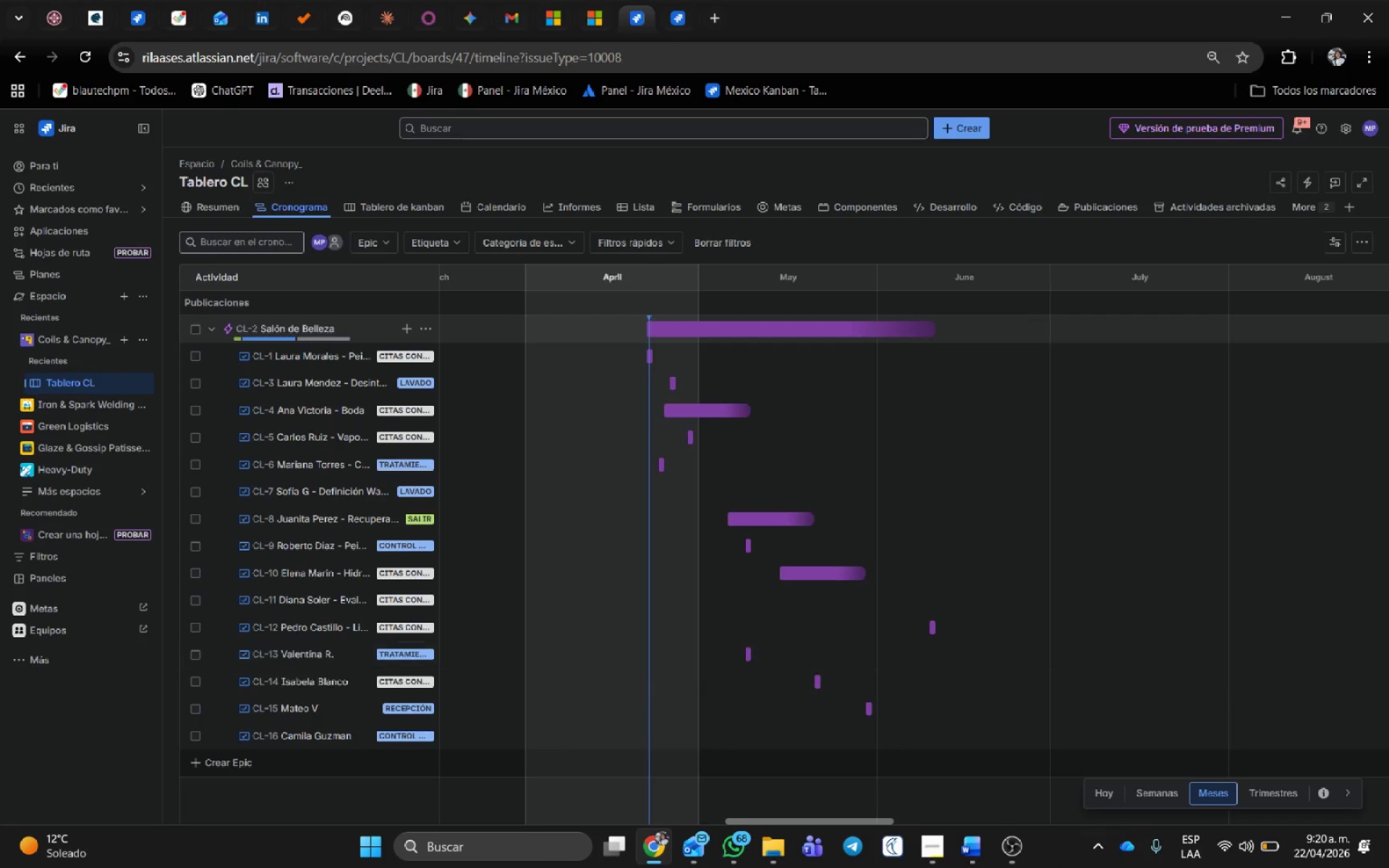 
left_click([982, 848])
 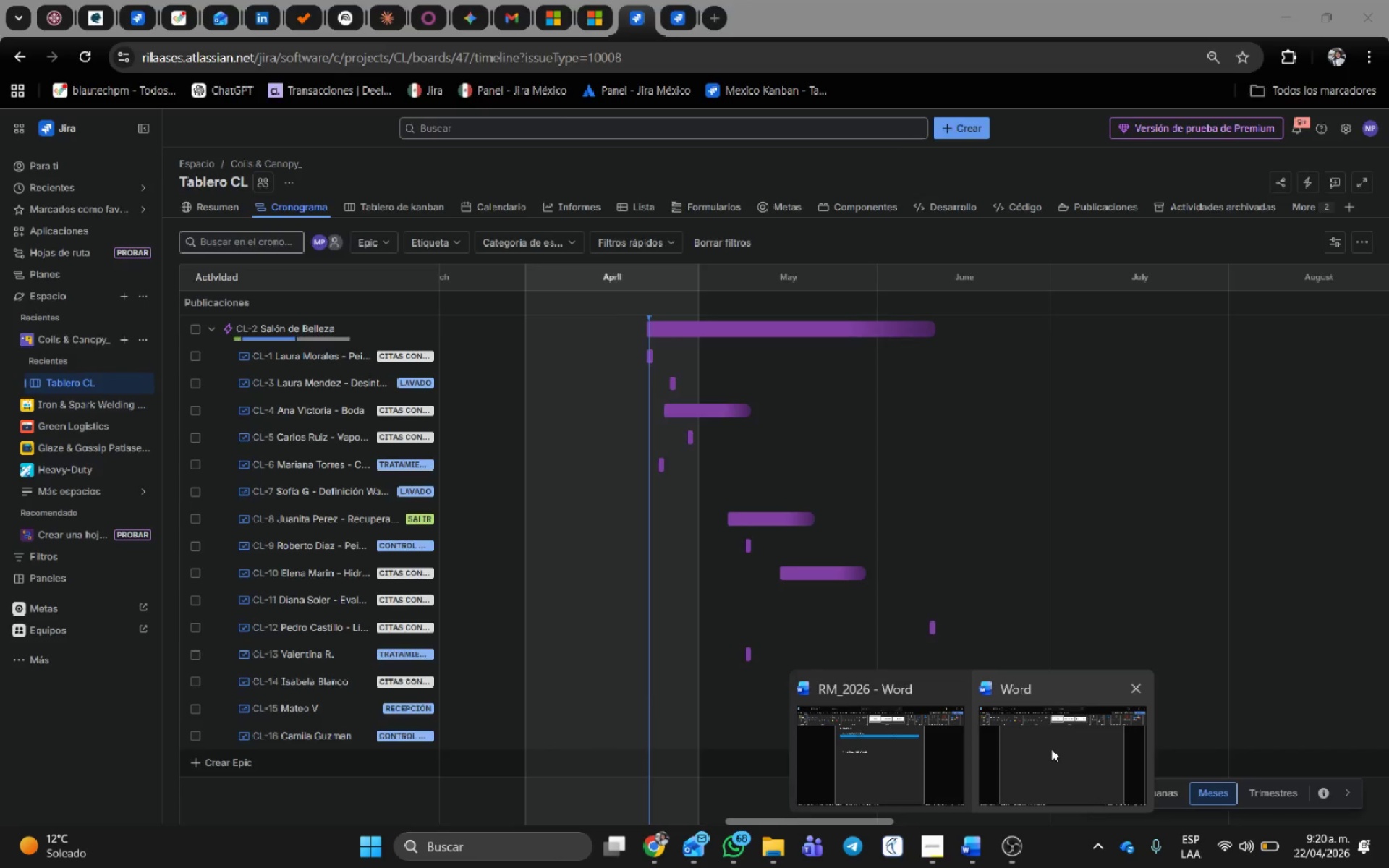 
left_click([1059, 744])
 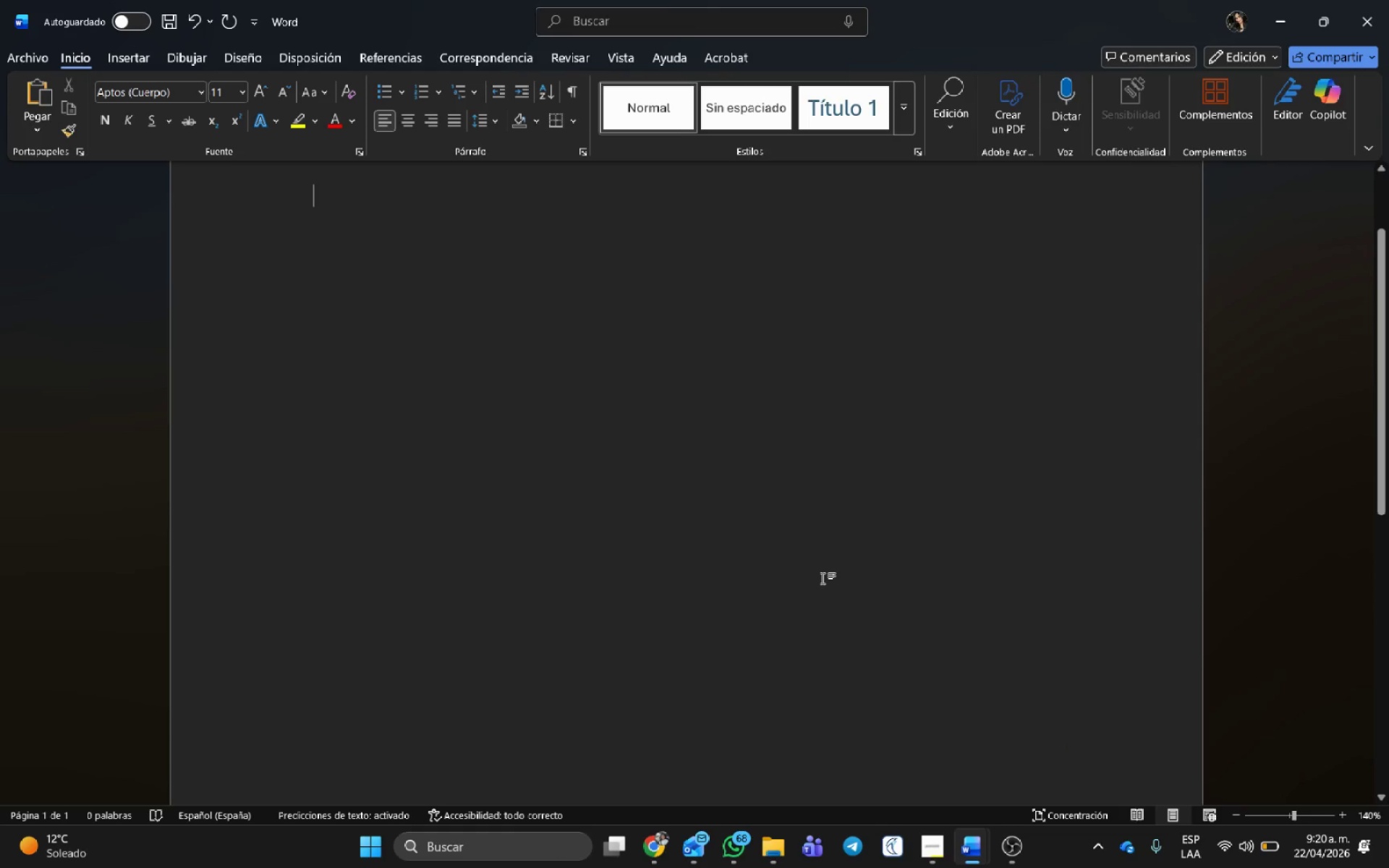 
key(Control+V)
 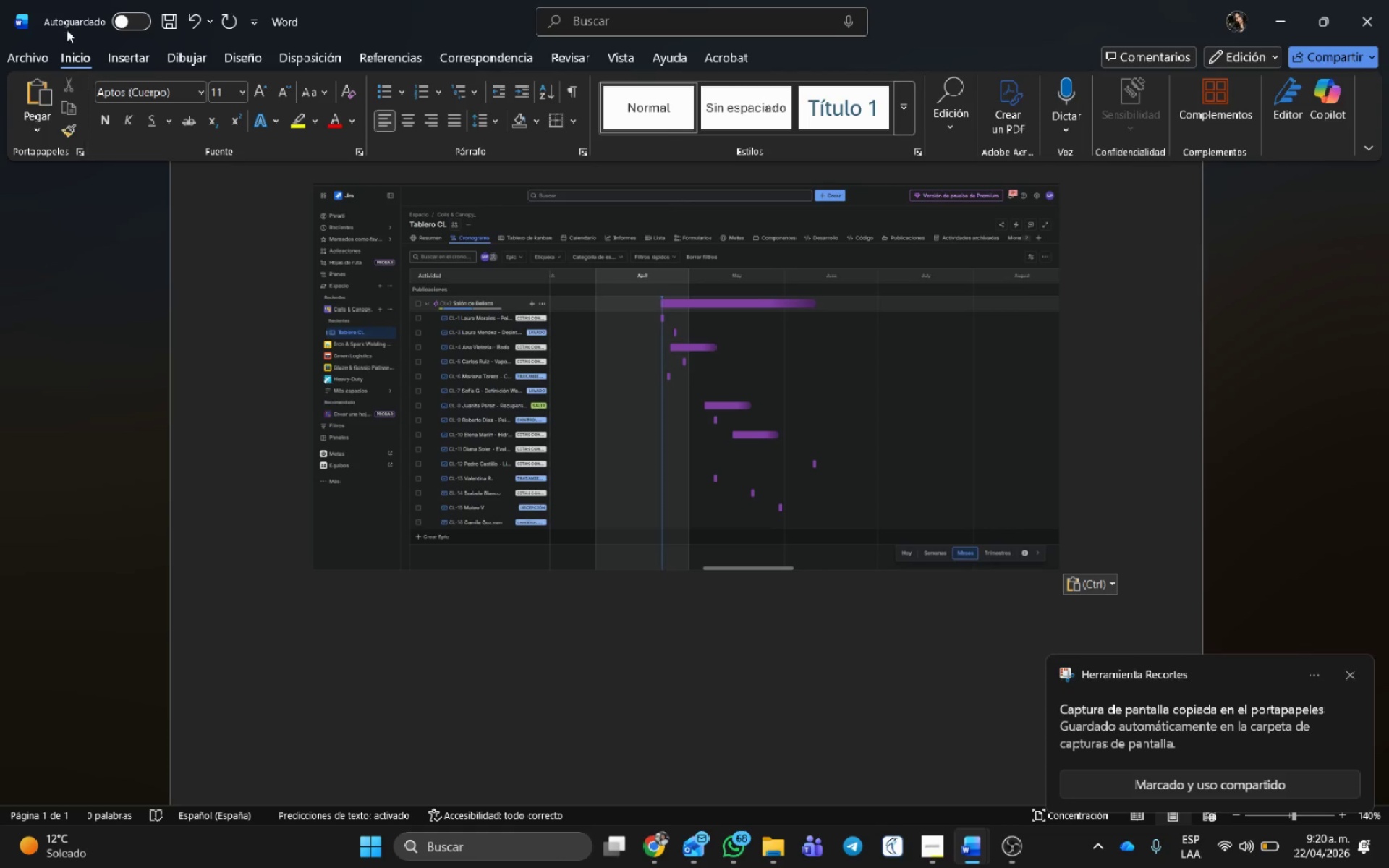 
left_click([21, 62])
 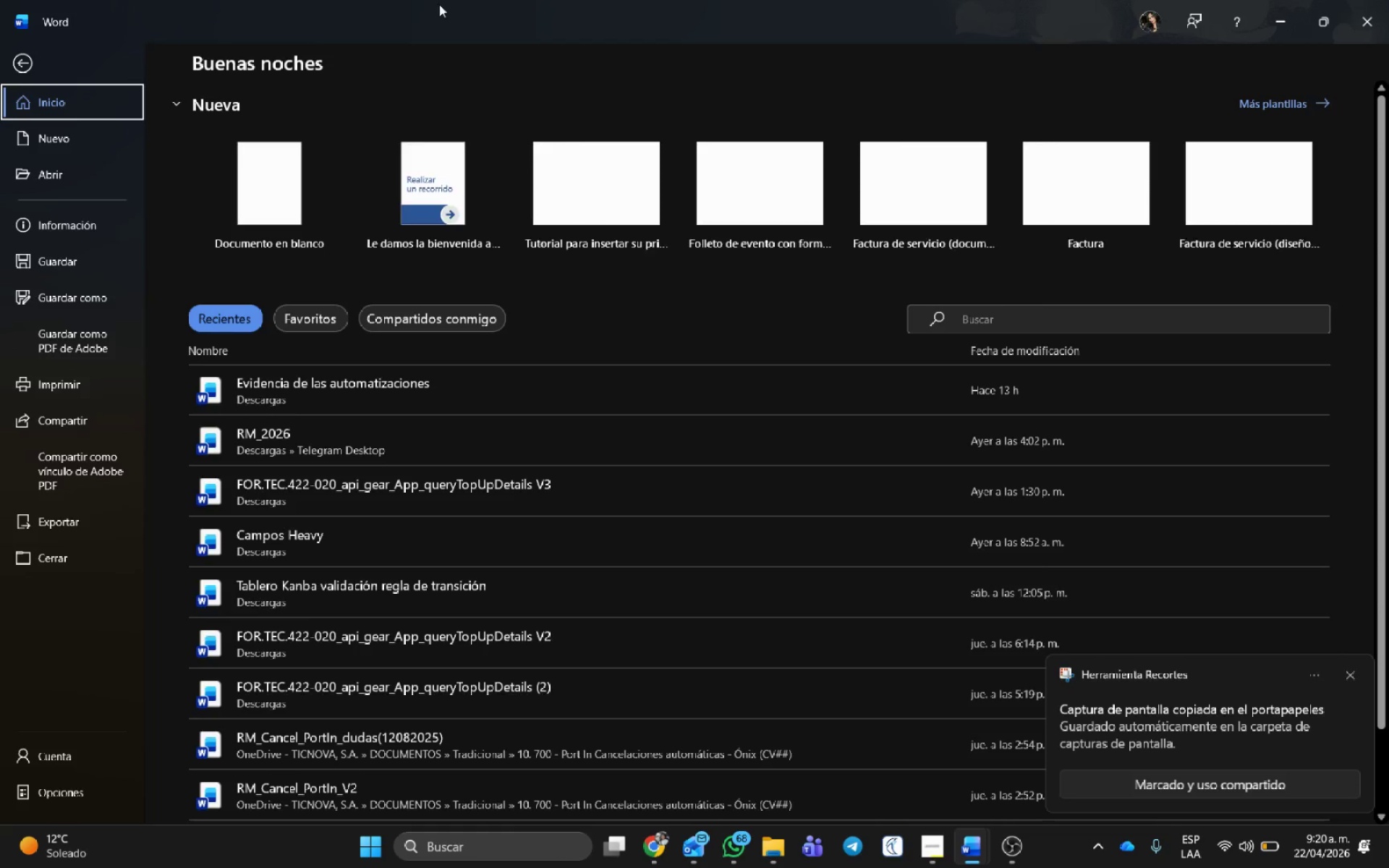 
key(Escape)
 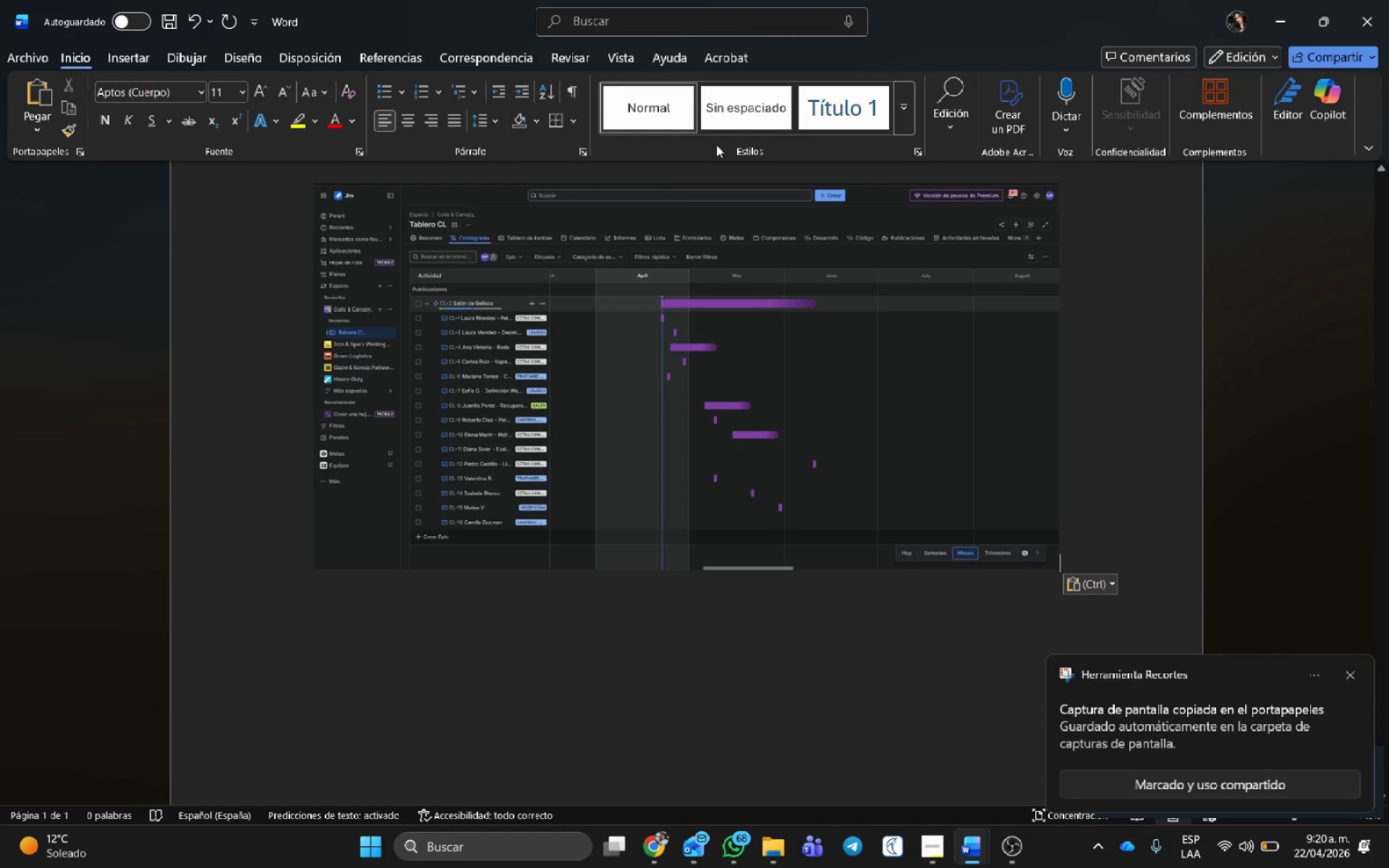 
key(Control+G)
 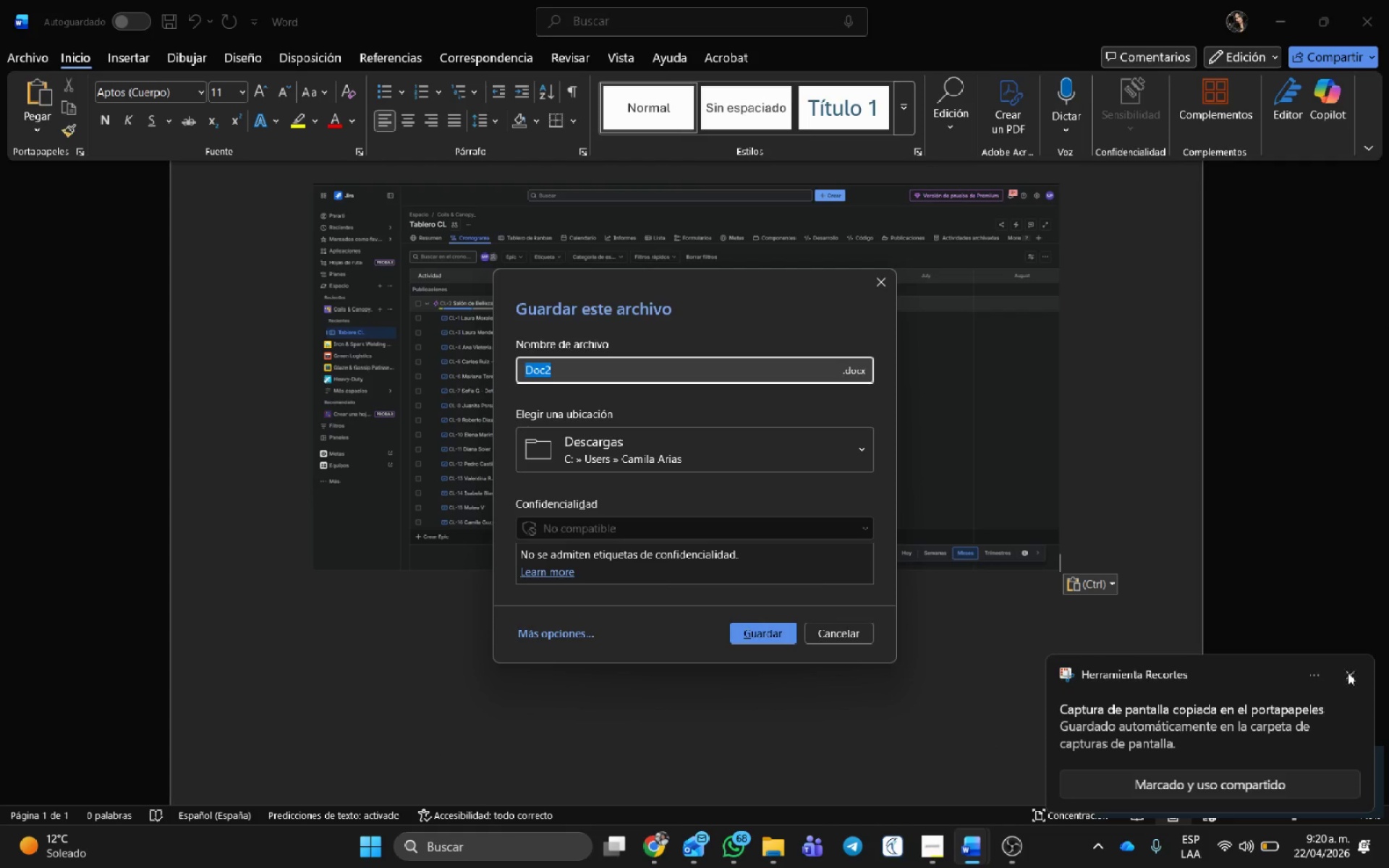 
left_click([1350, 677])
 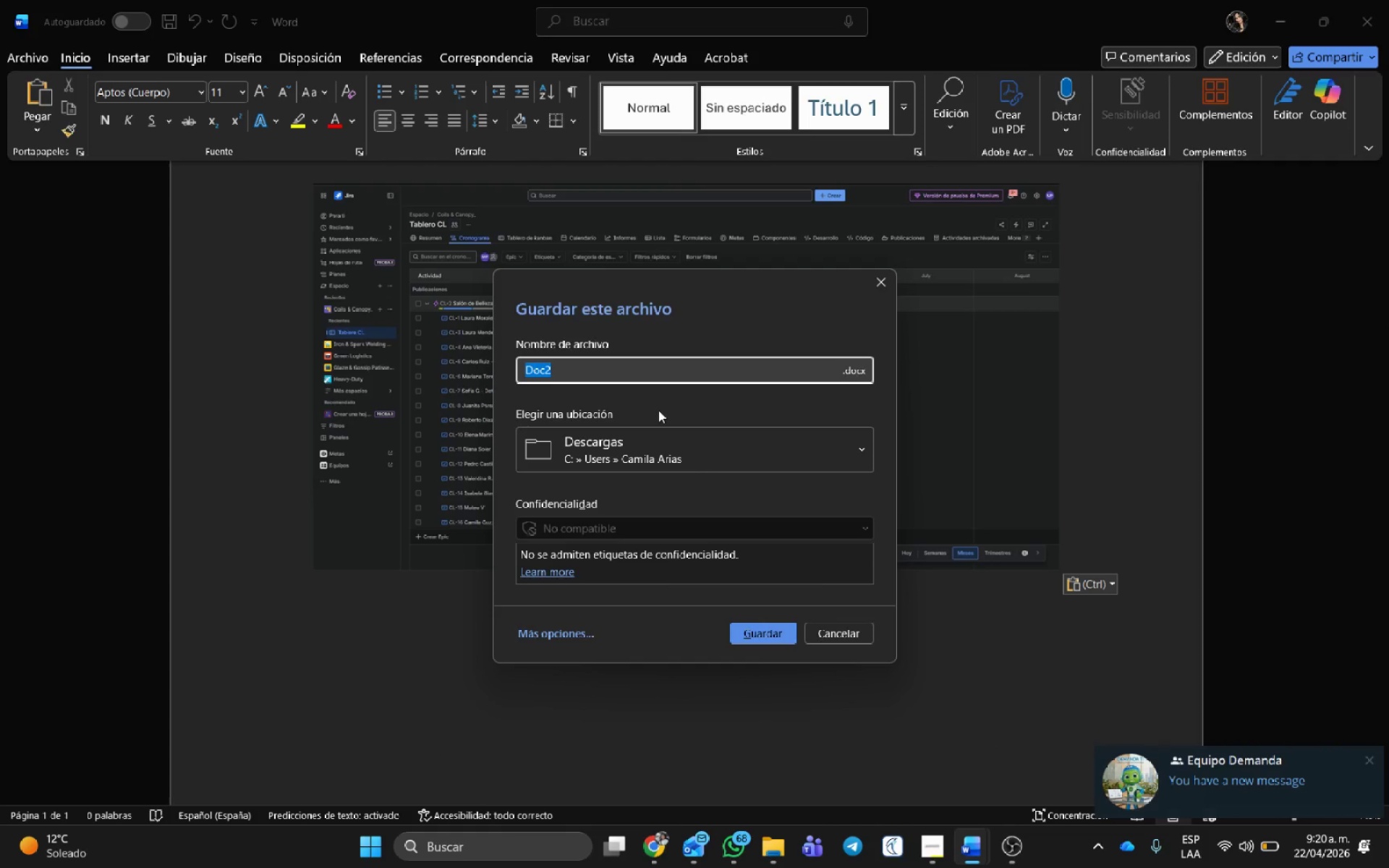 
type(Cronograma K)
key(Backspace)
type(Salon)
 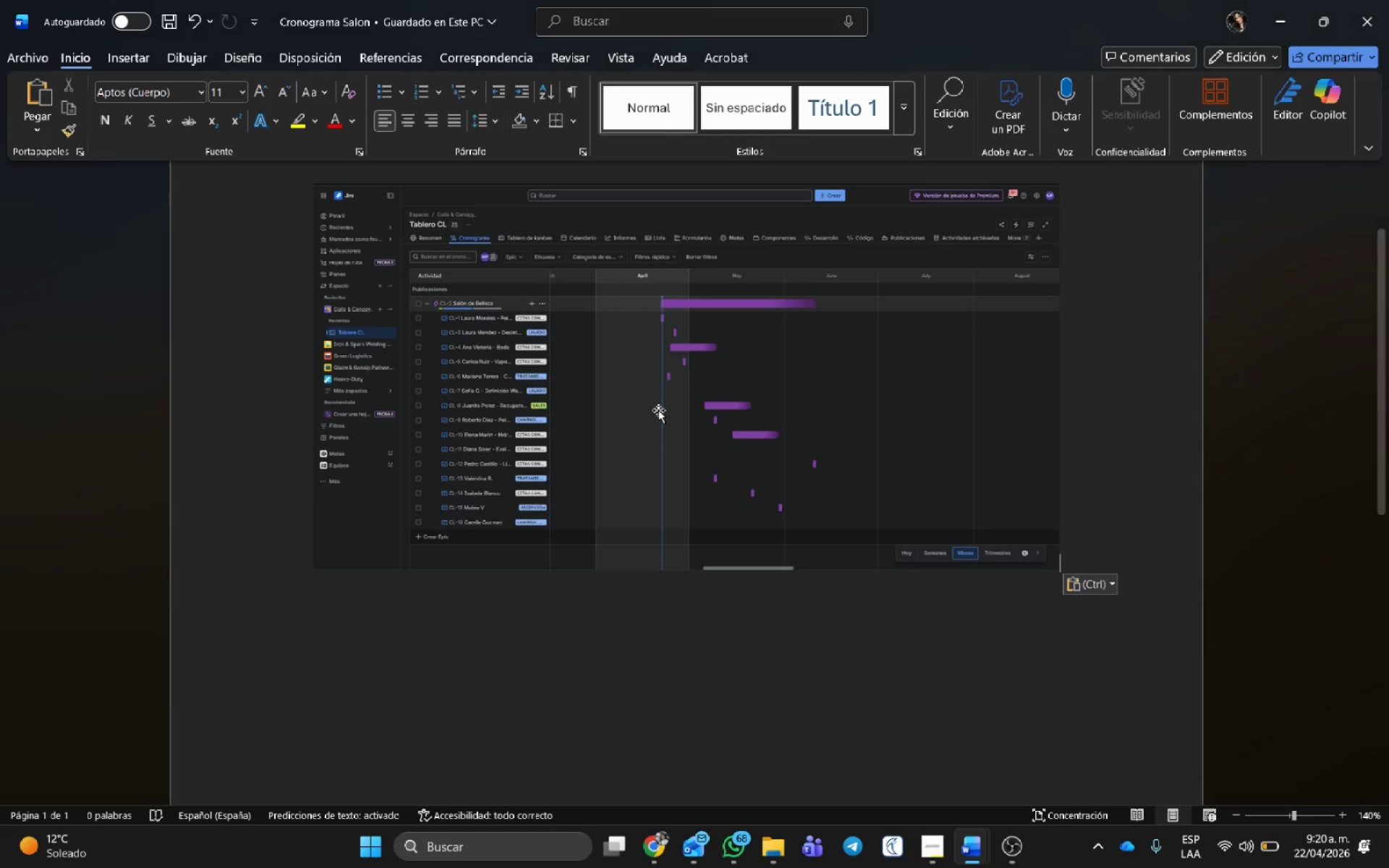 
 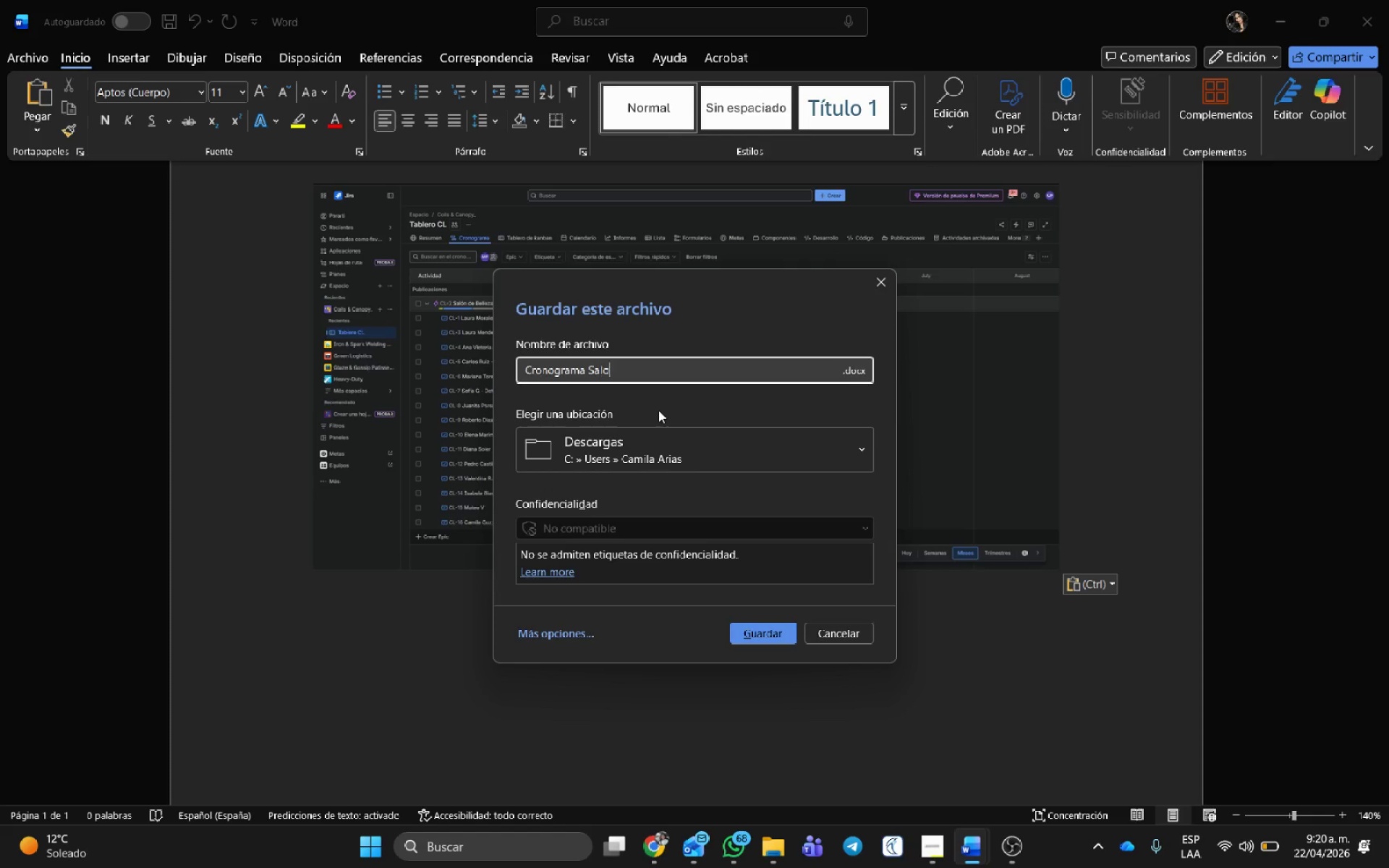 
key(Enter)
 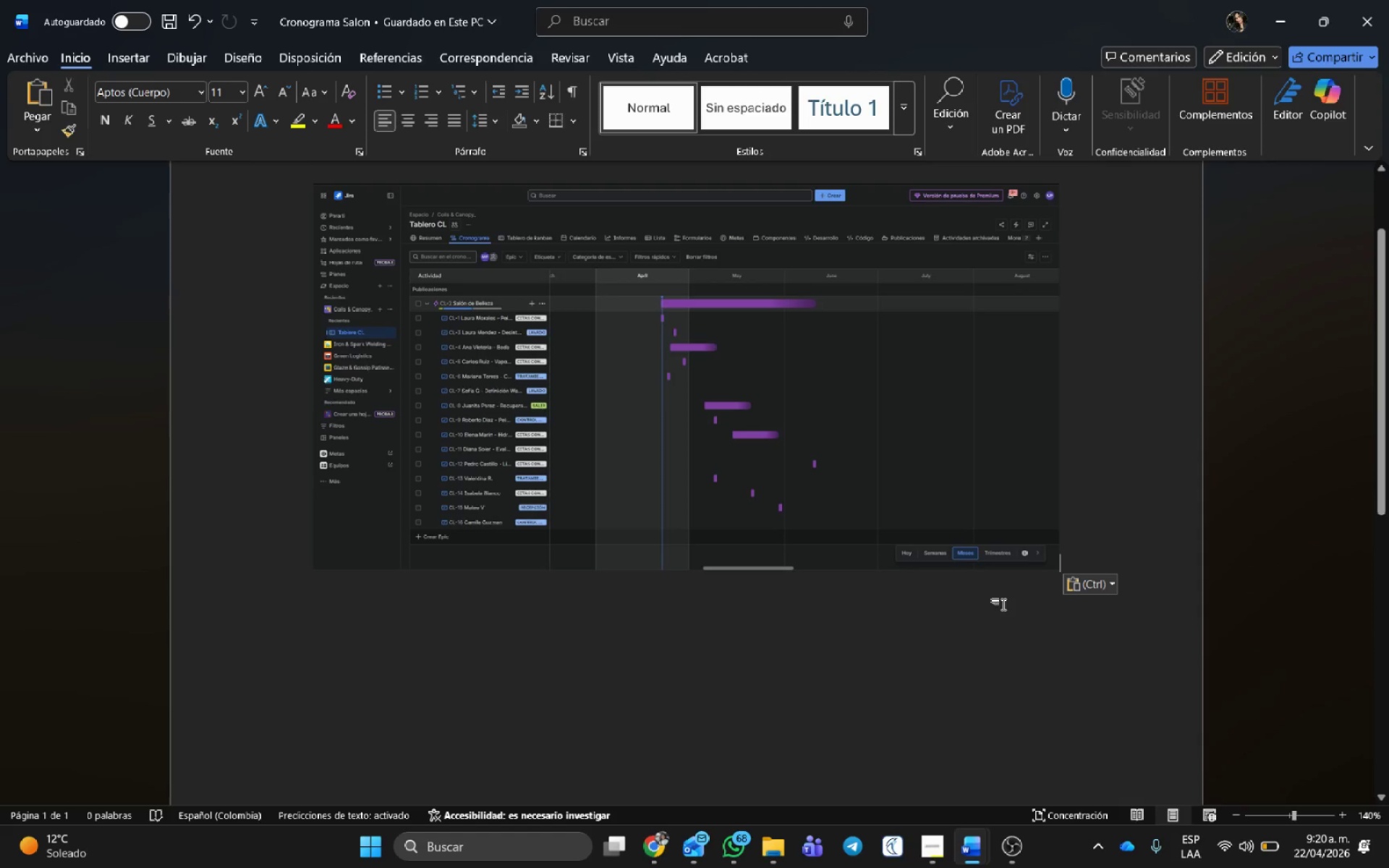 
key(Alt+Tab)
 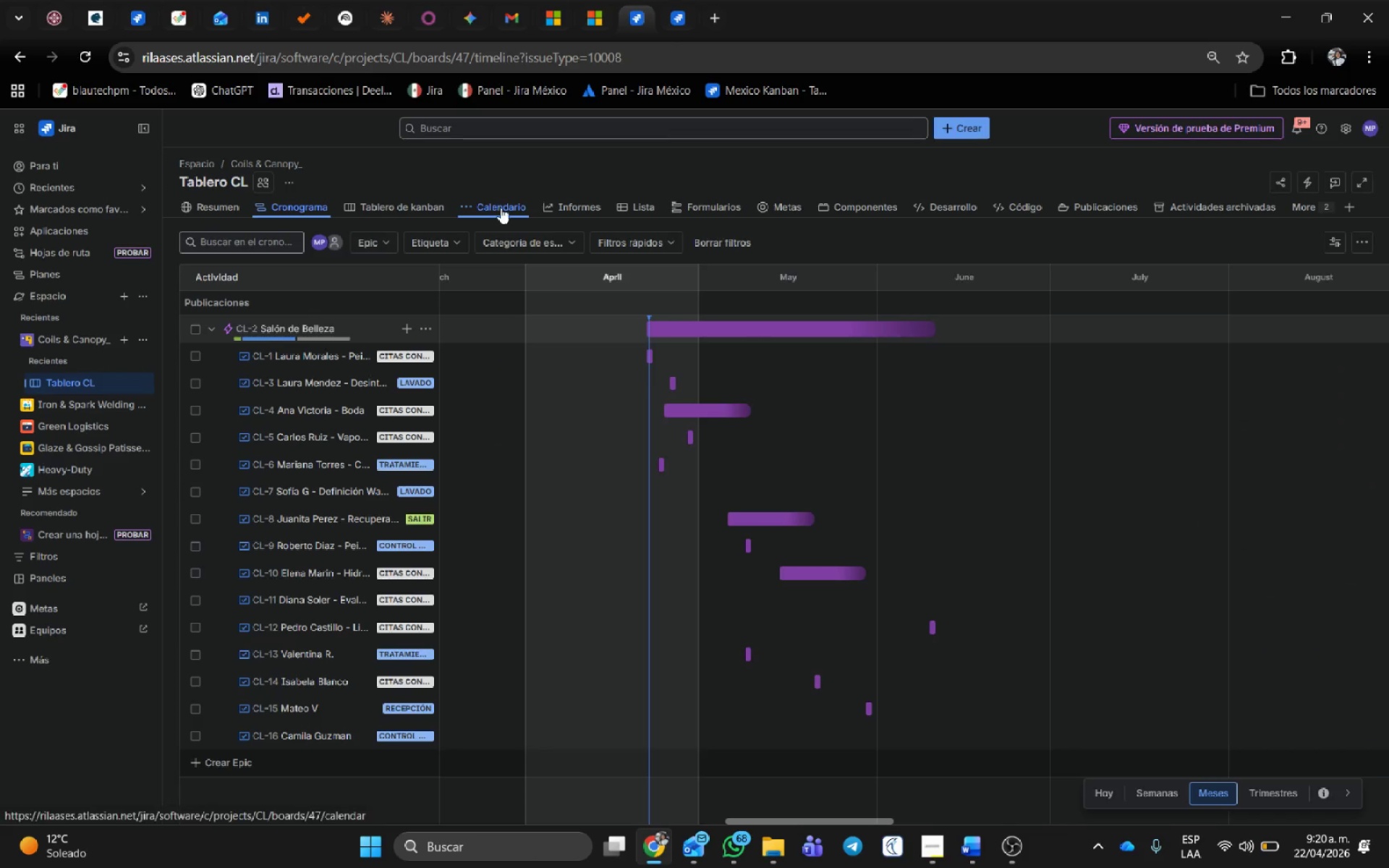 
left_click([510, 208])
 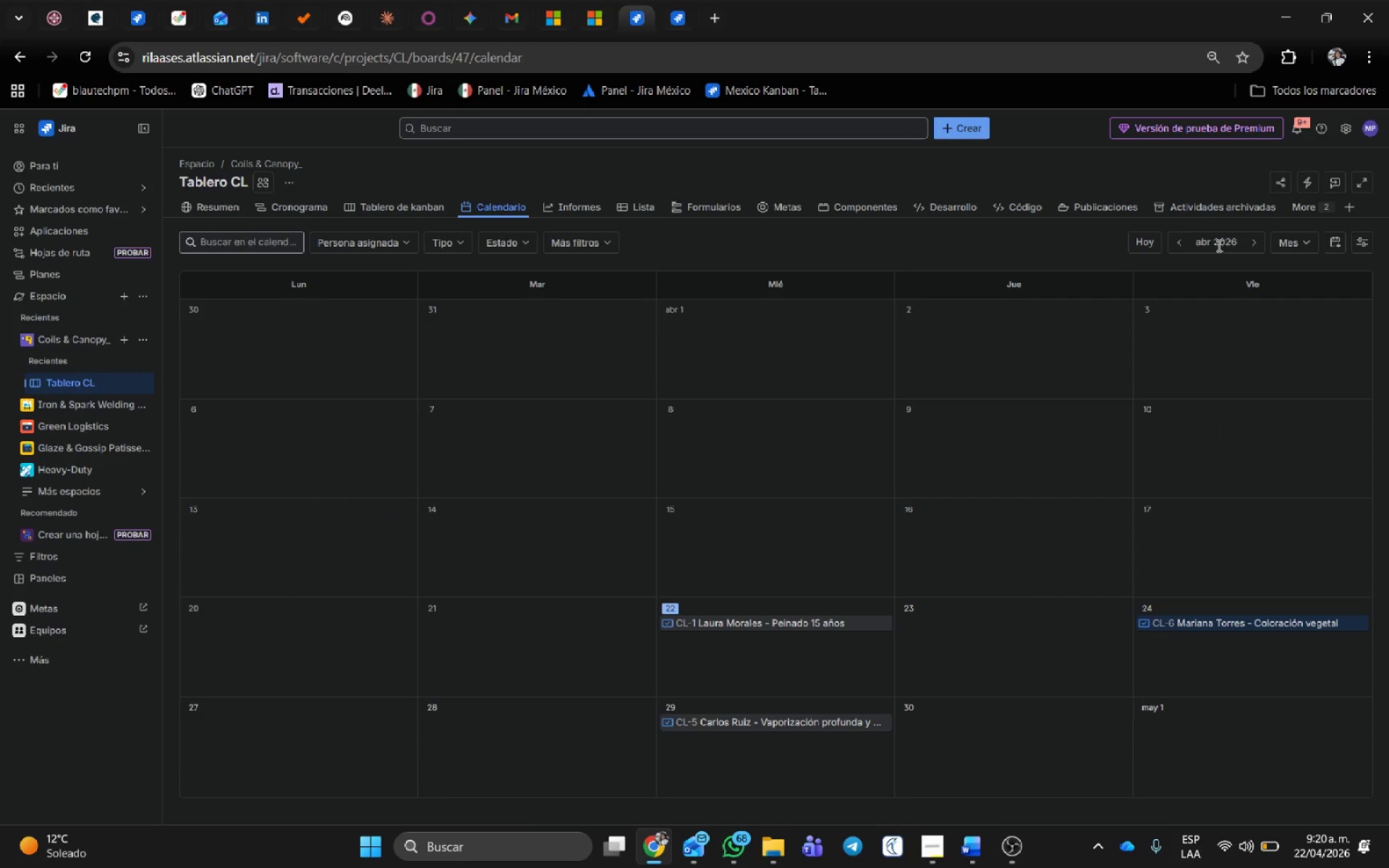 
left_click([1334, 246])
 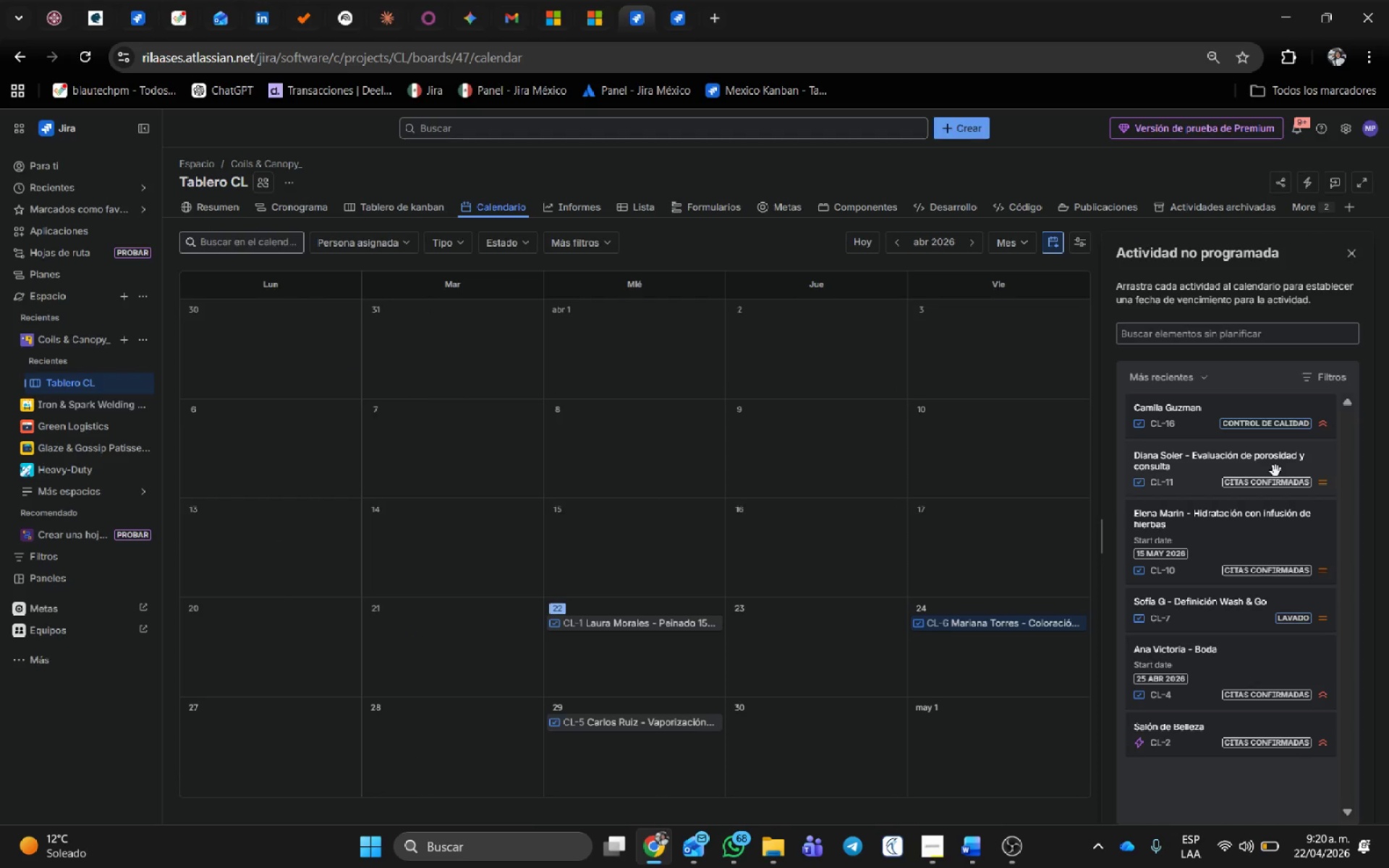 
key(Meta+Shift+S)
 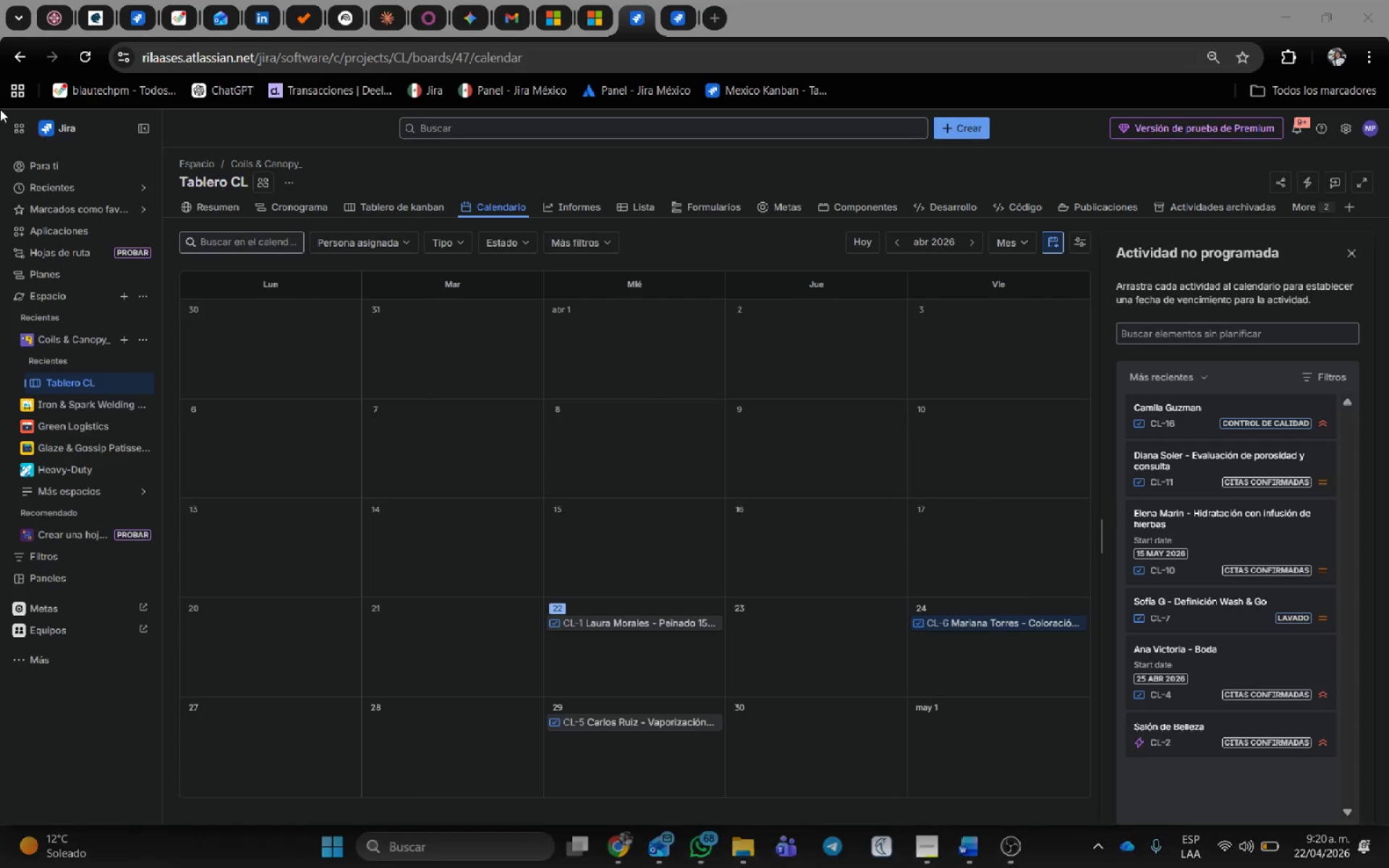 
left_click_drag(start_coordinate=[0, 108], to_coordinate=[1388, 826])
 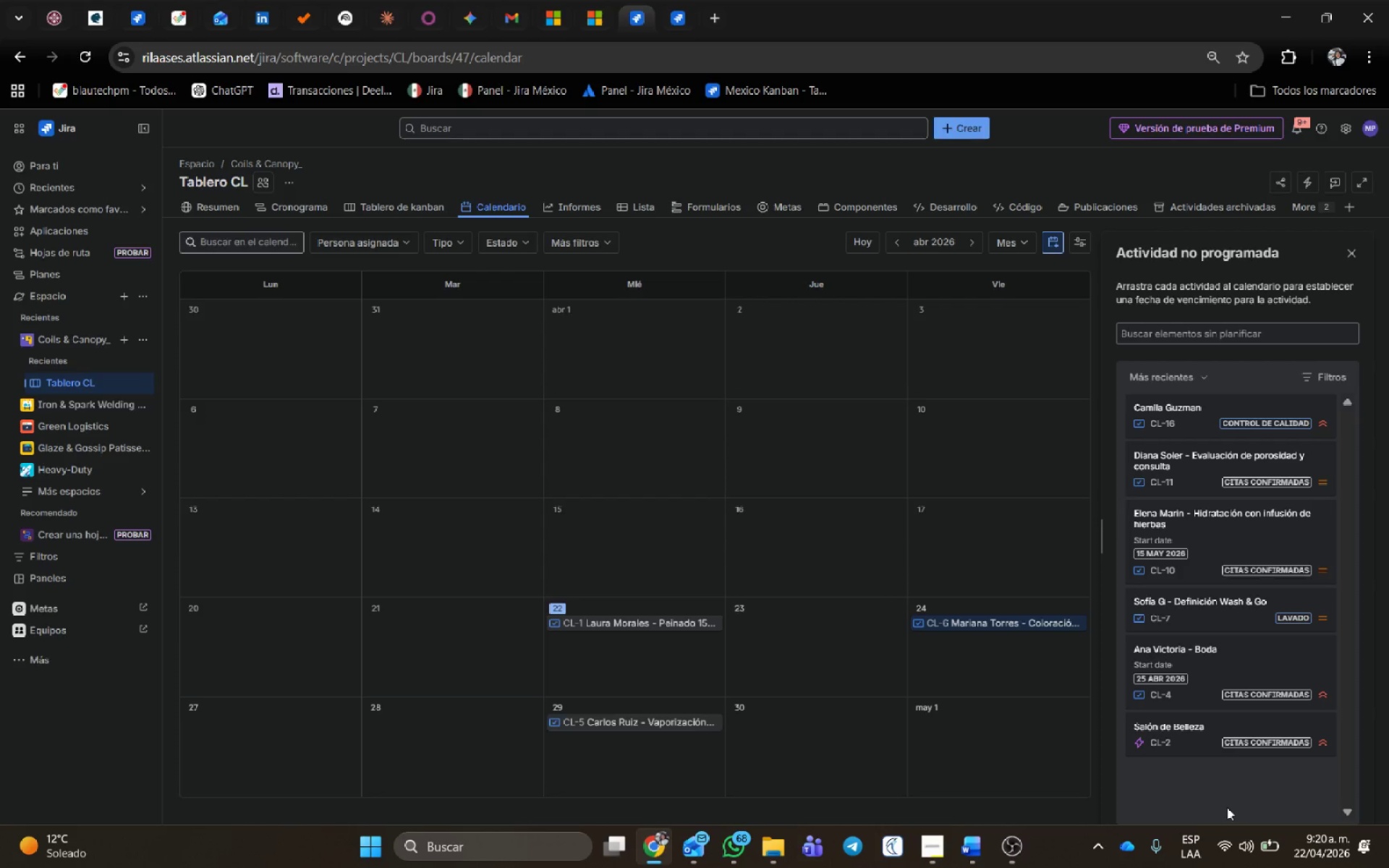 
wait(25.75)
 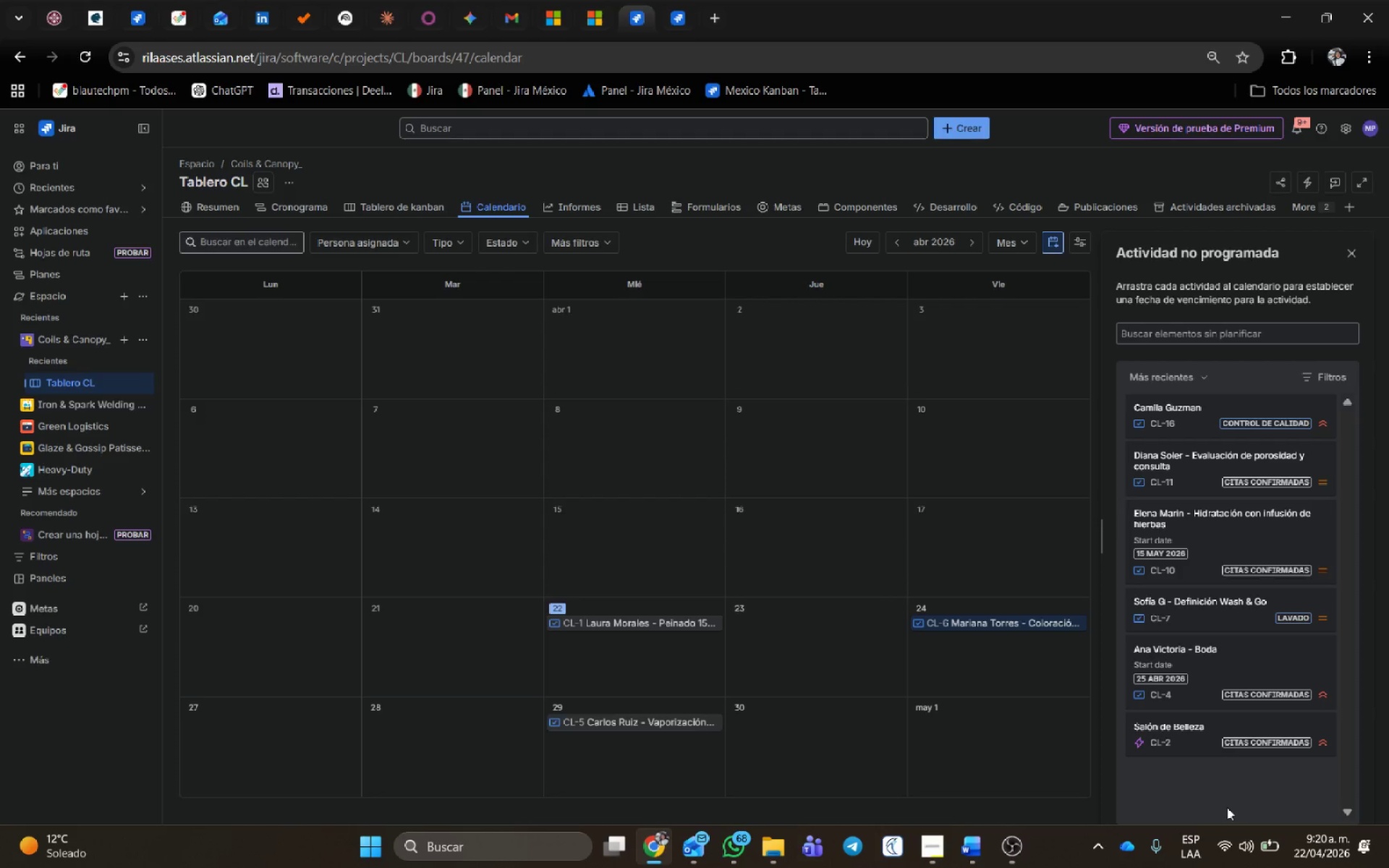 
double_click([1050, 746])
 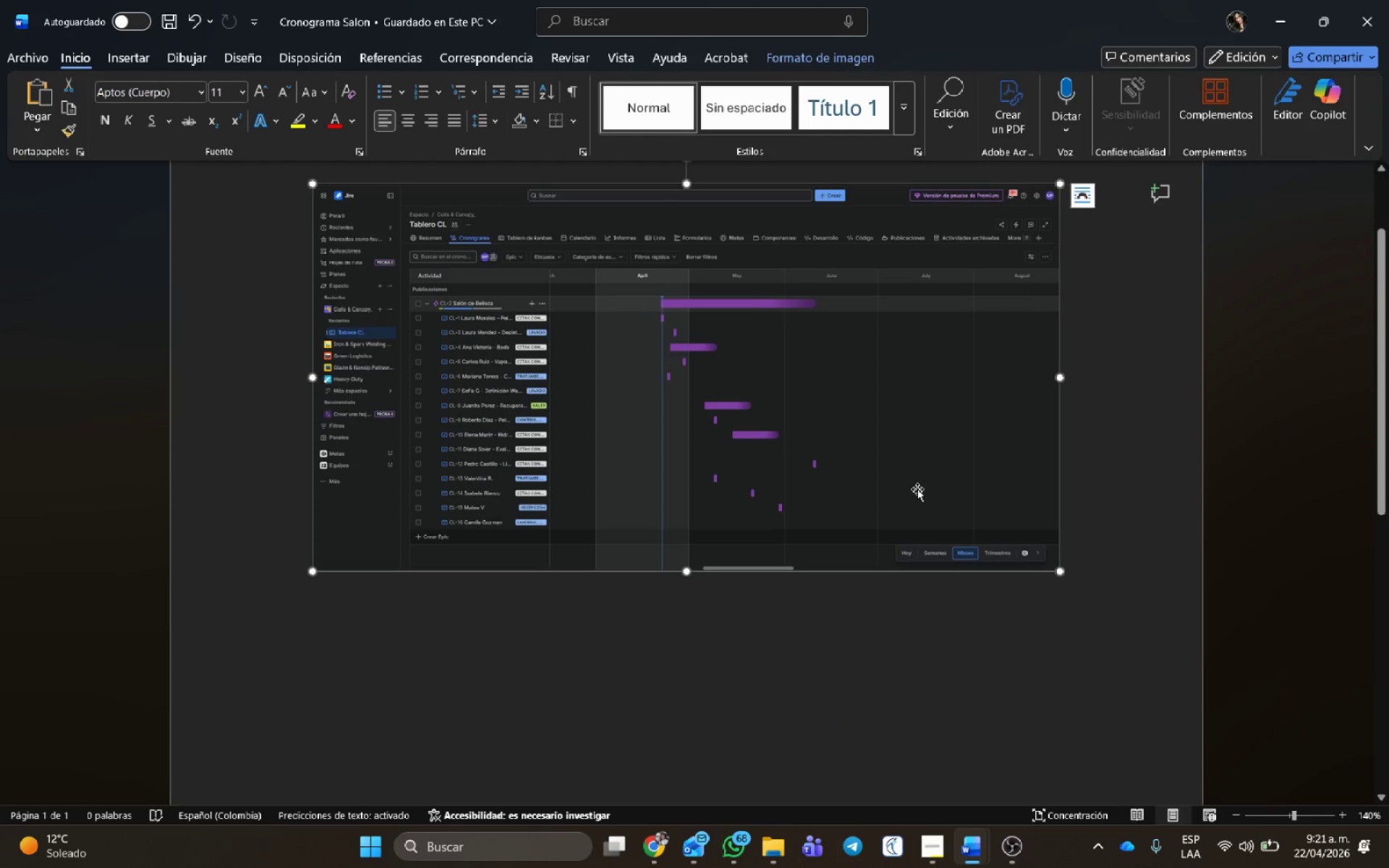 
key(Backspace)
 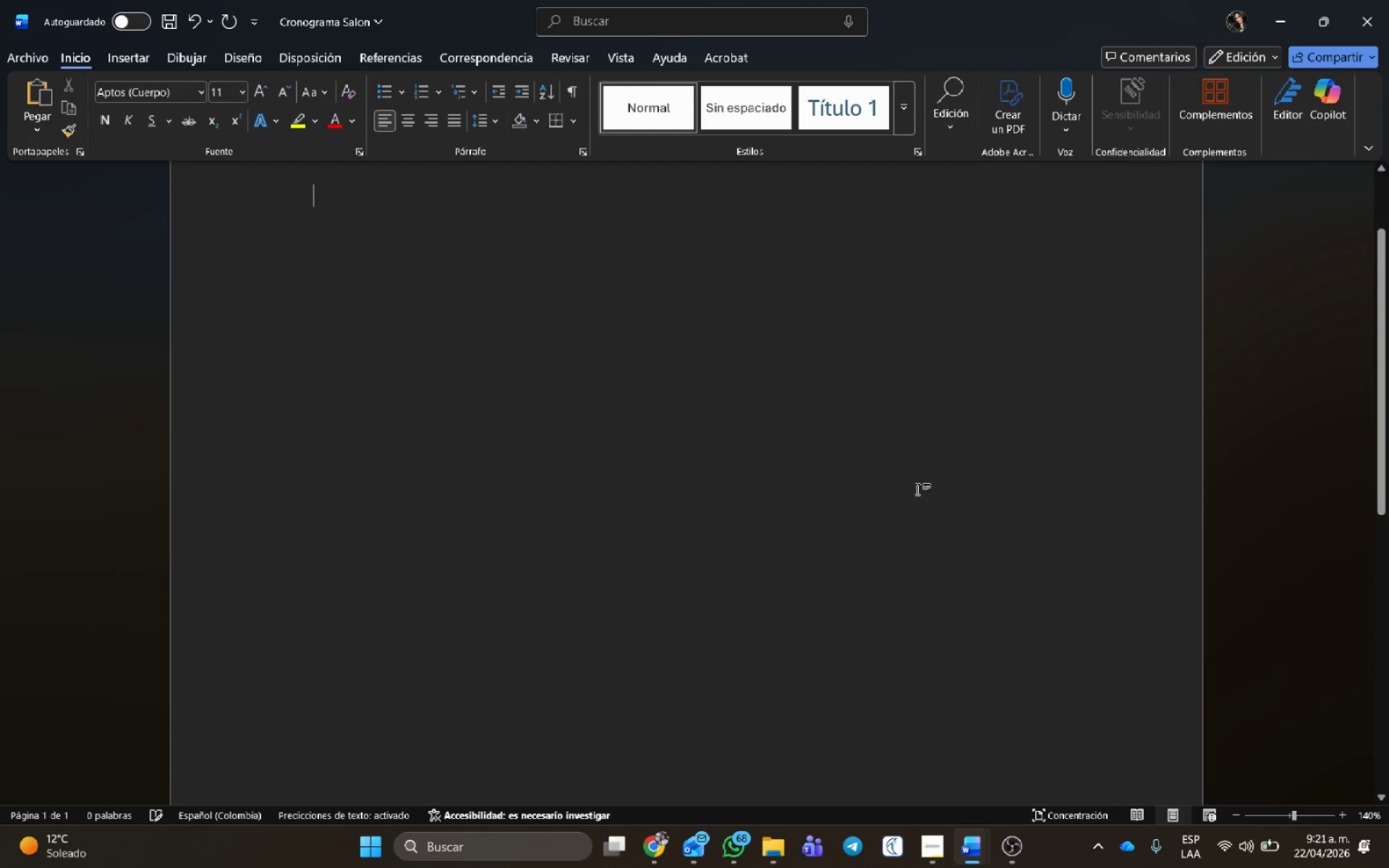 
key(Control+V)
 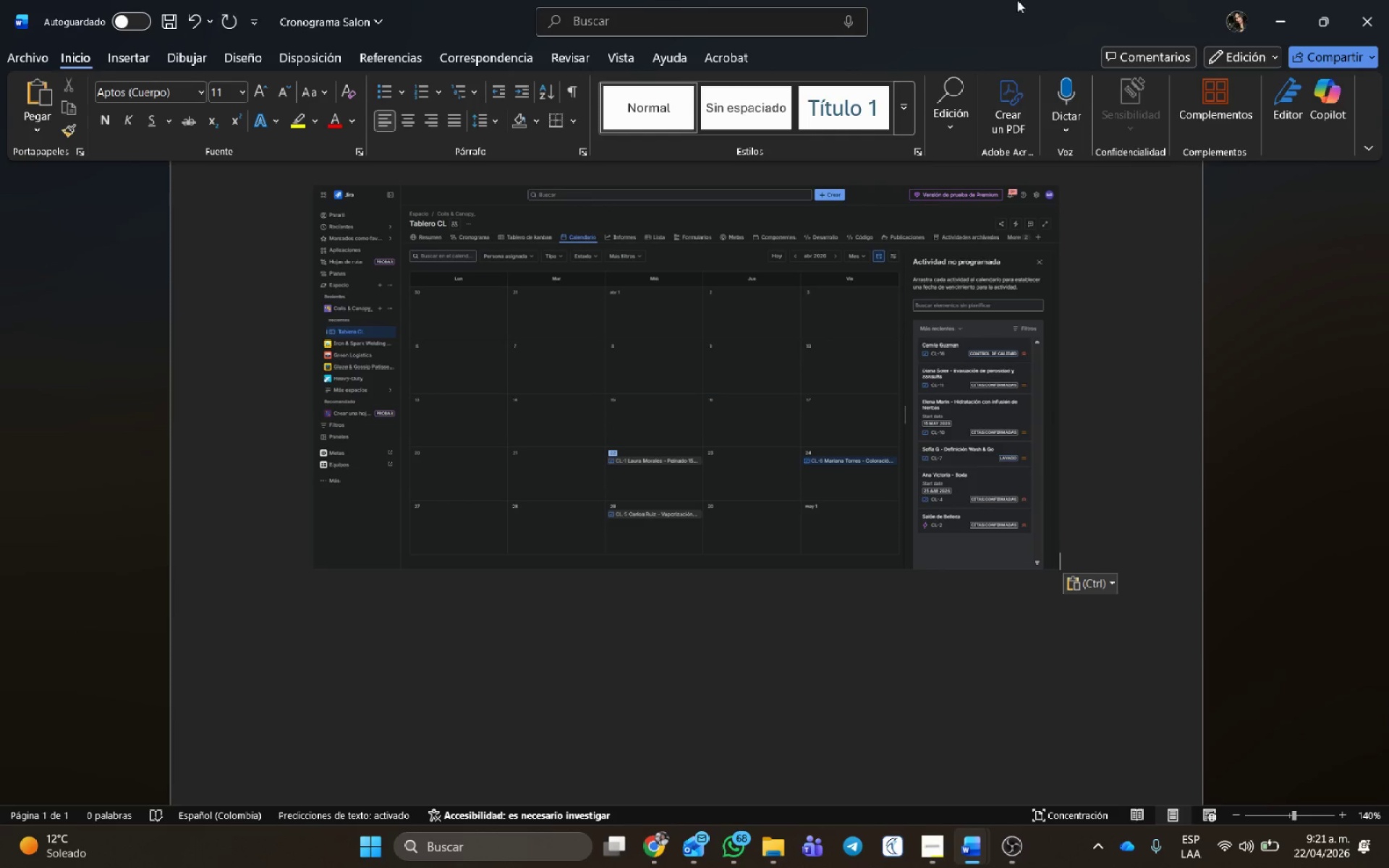 
key(Control+G)
 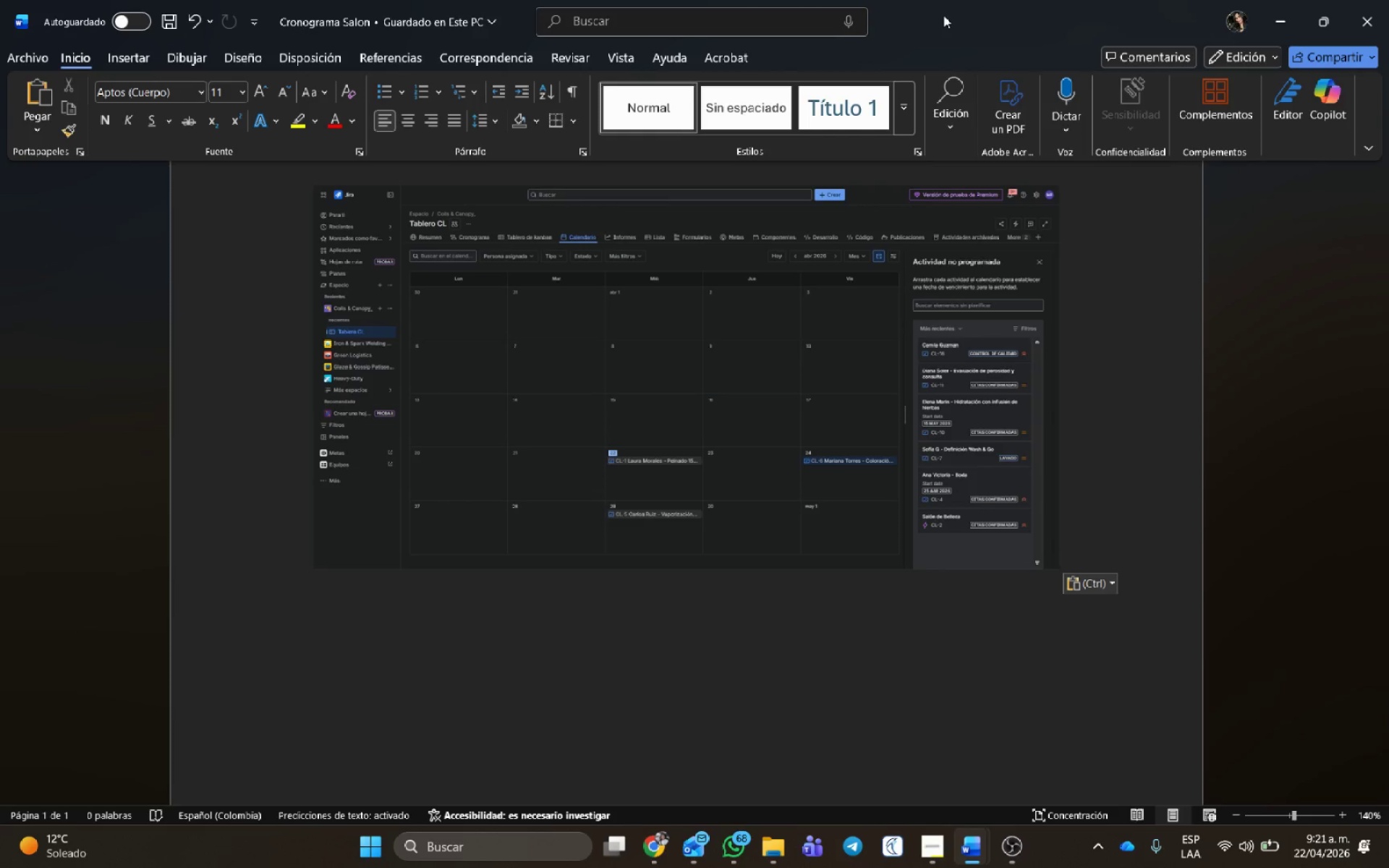 
key(Control+G)
 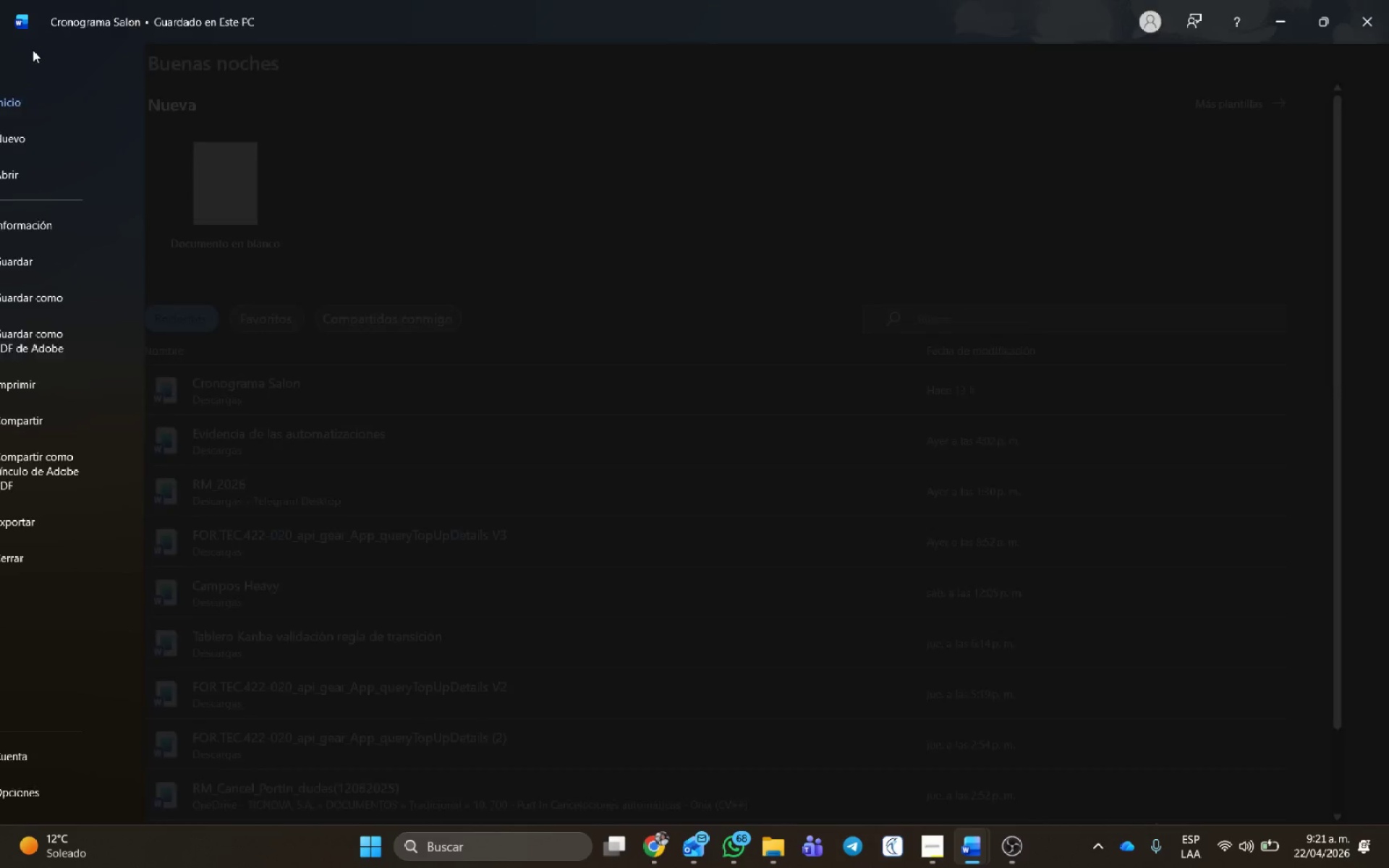 
left_click([69, 299])
 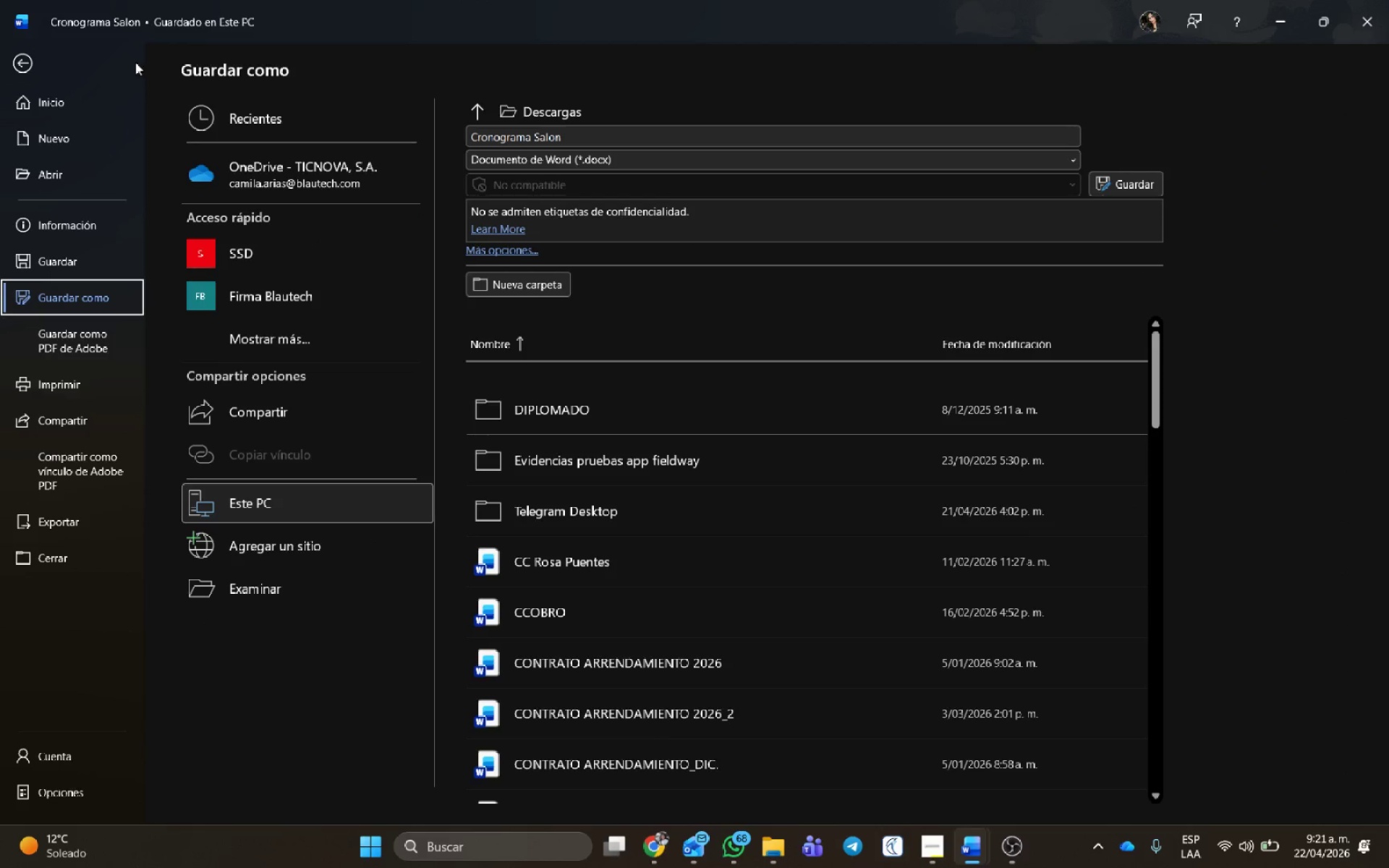 
left_click([27, 60])
 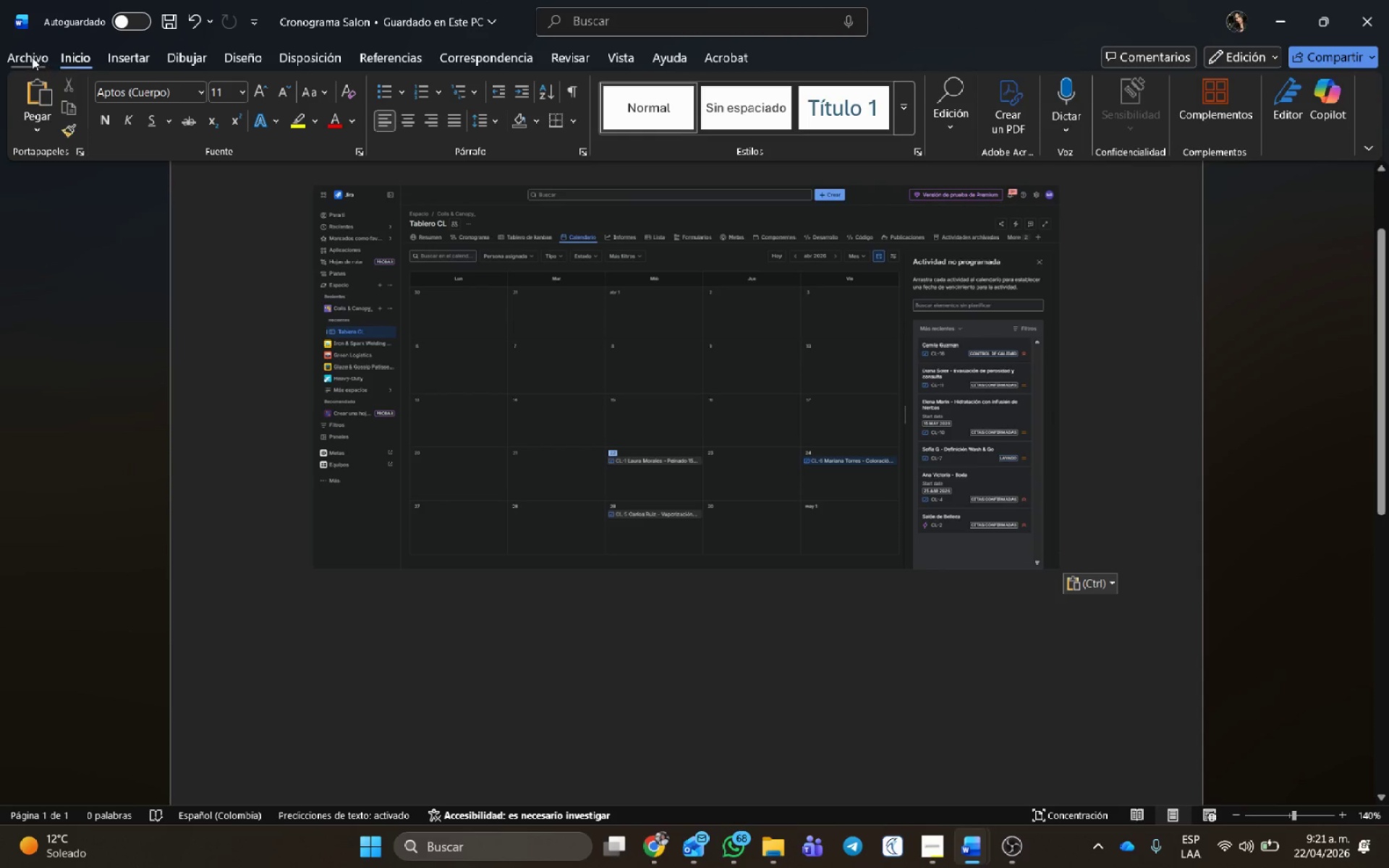 
left_click([29, 56])
 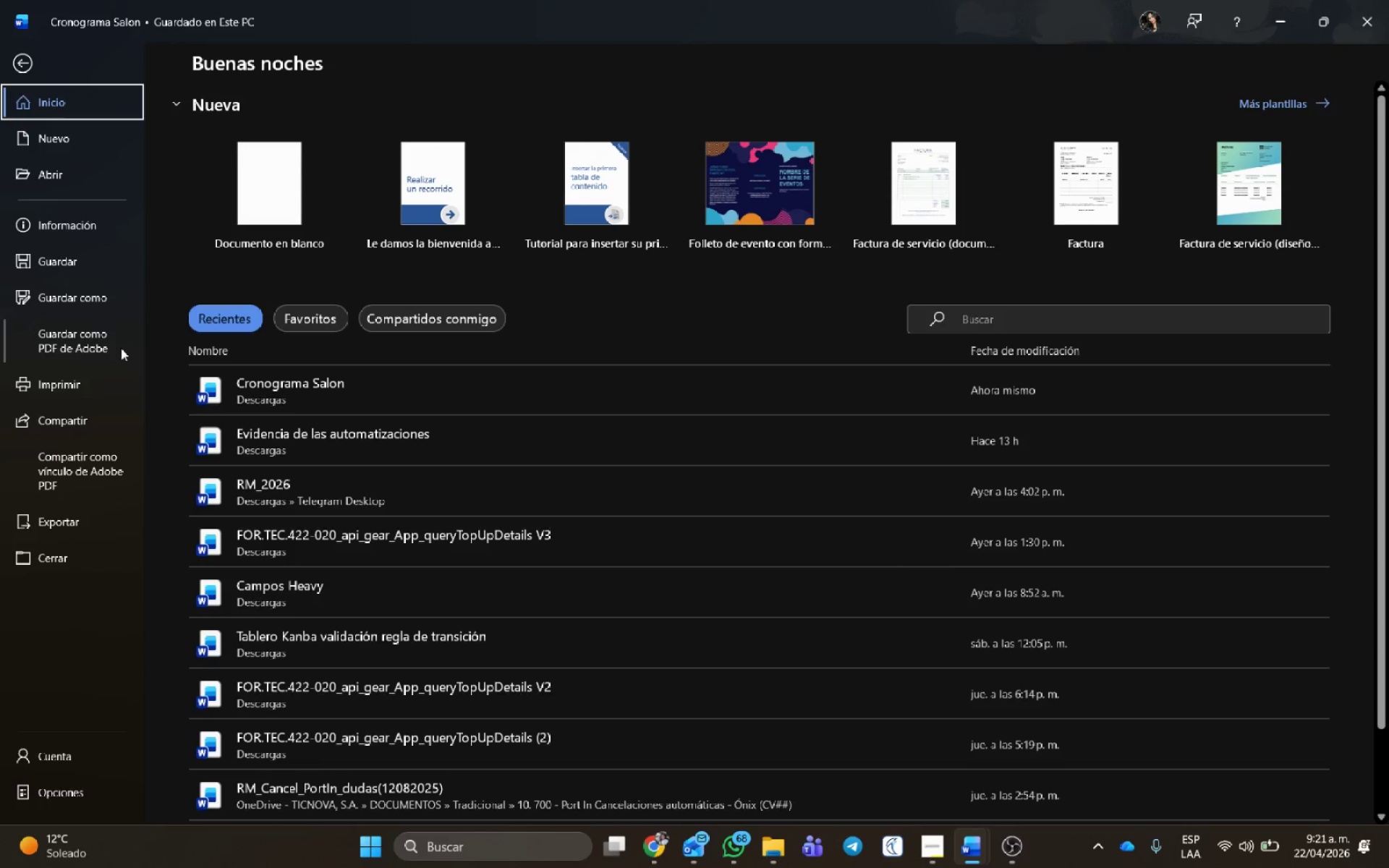 
left_click([81, 274])
 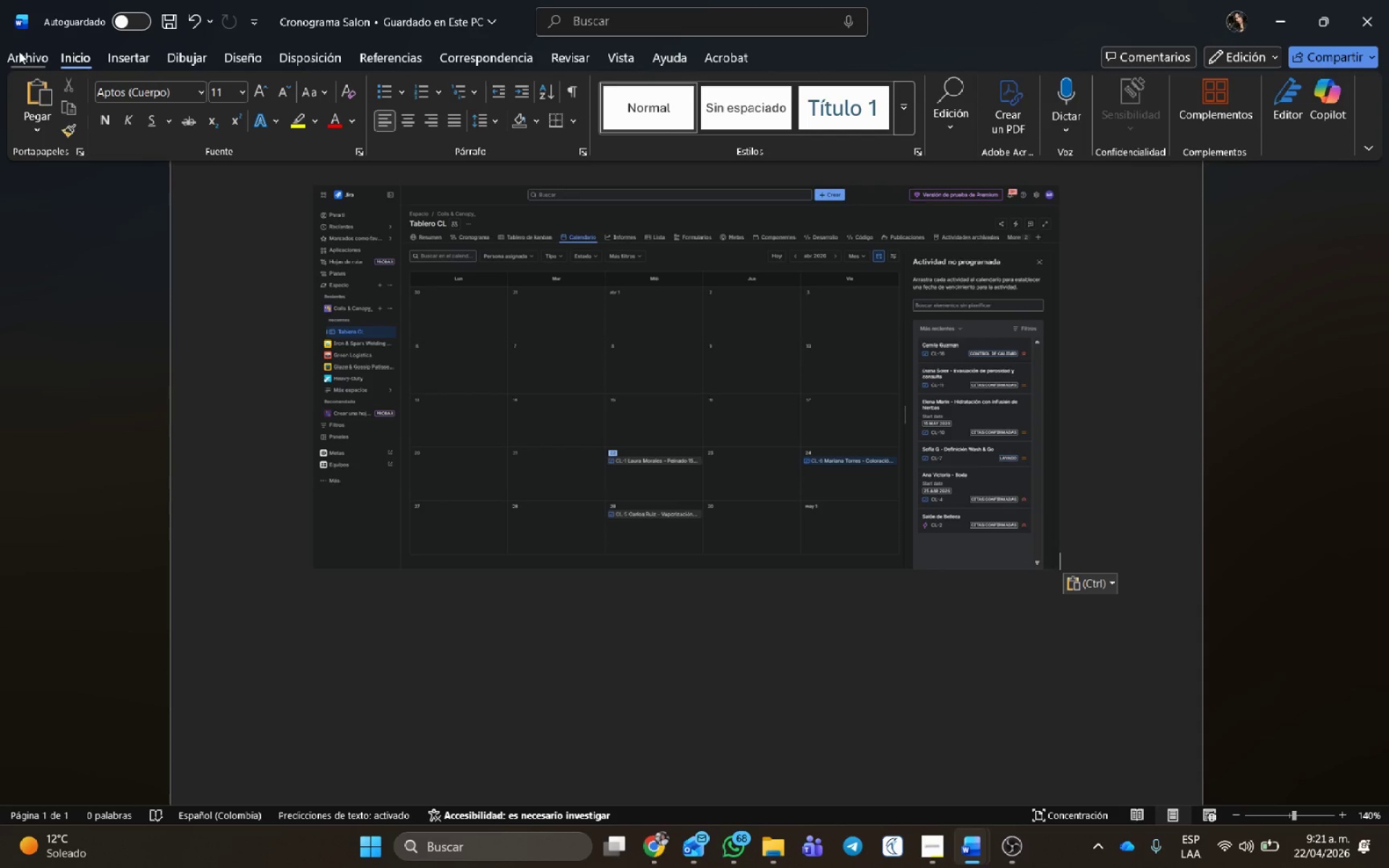 
left_click([22, 56])
 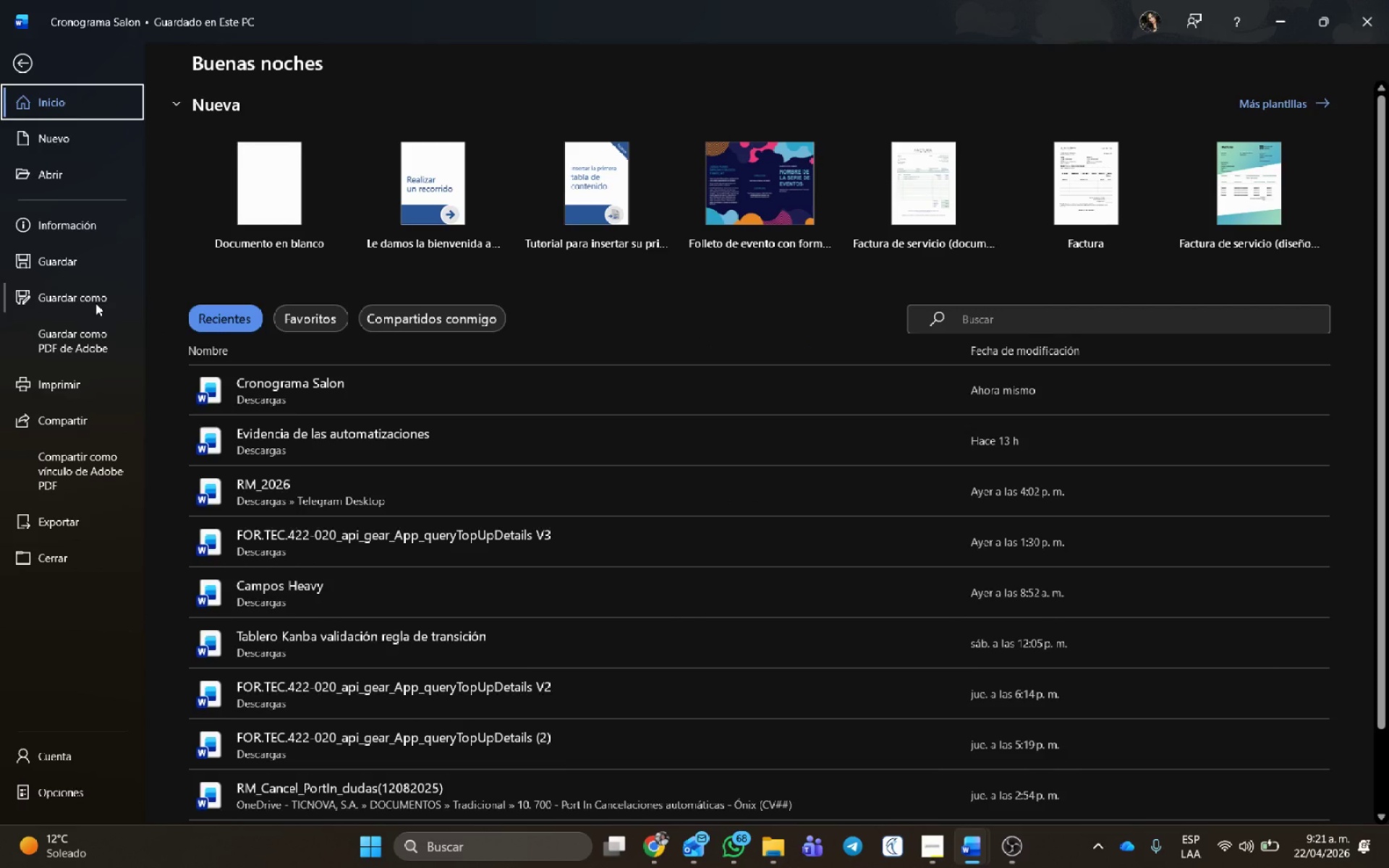 
left_click([94, 302])
 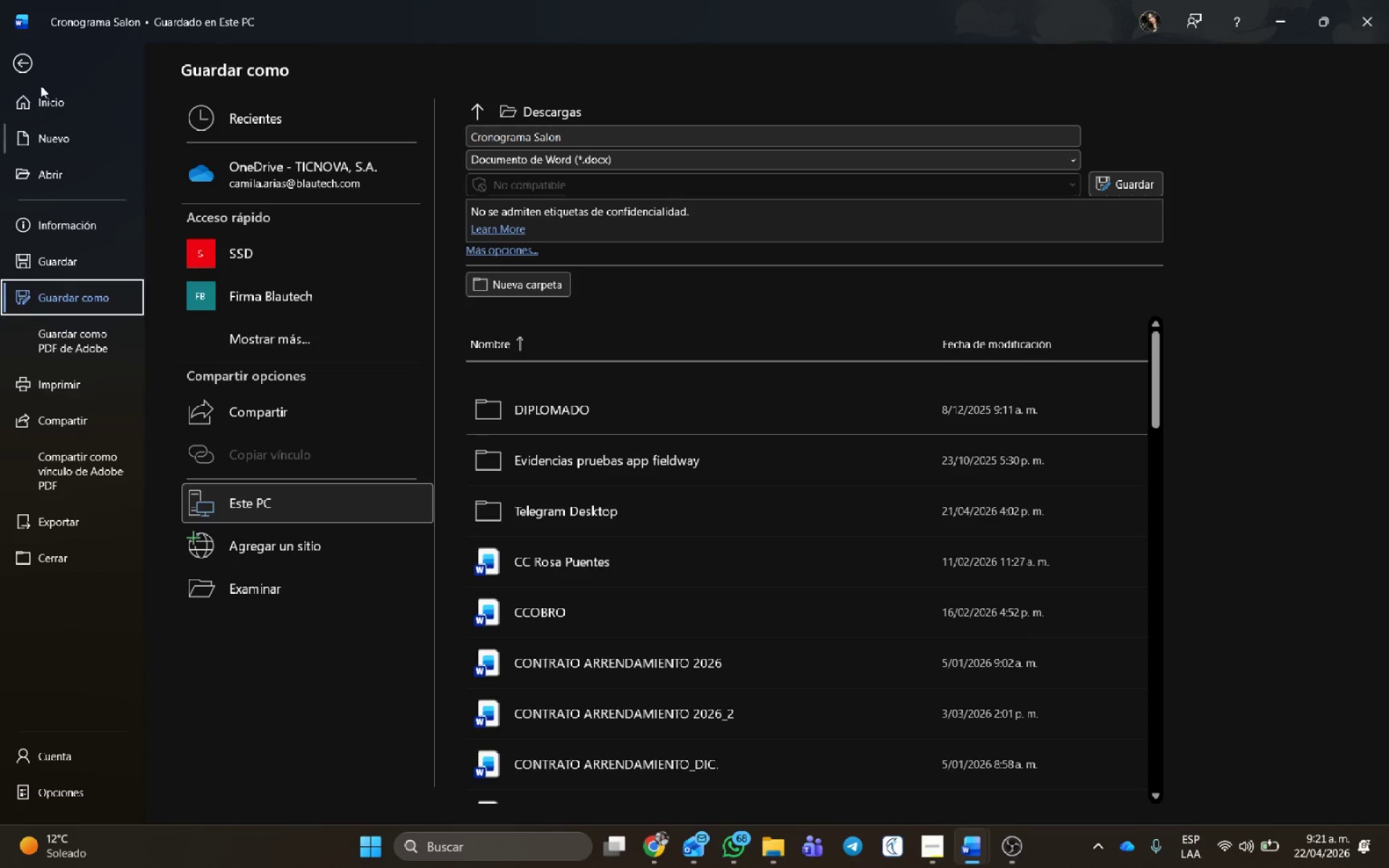 
left_click([32, 61])
 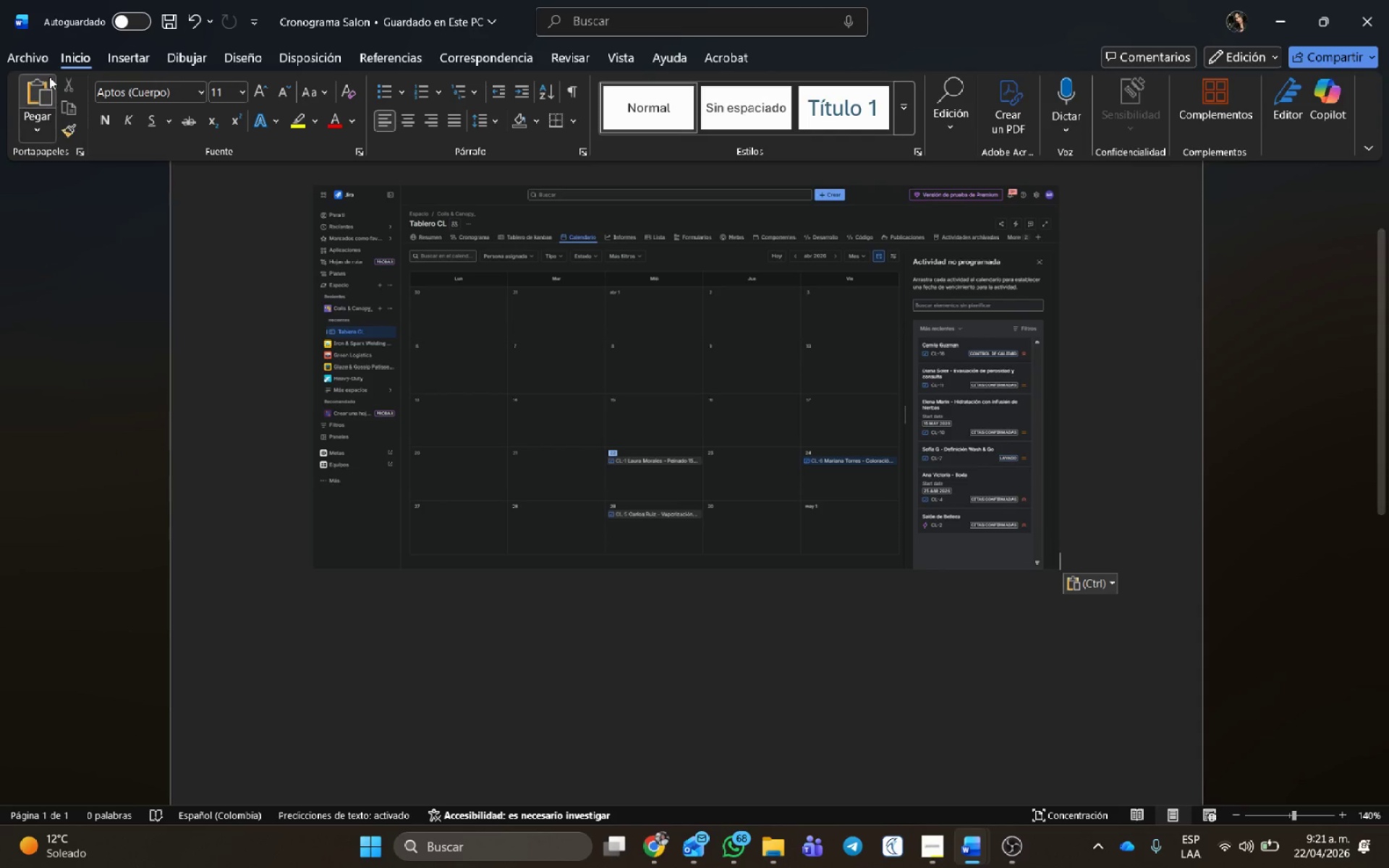 
left_click([32, 61])
 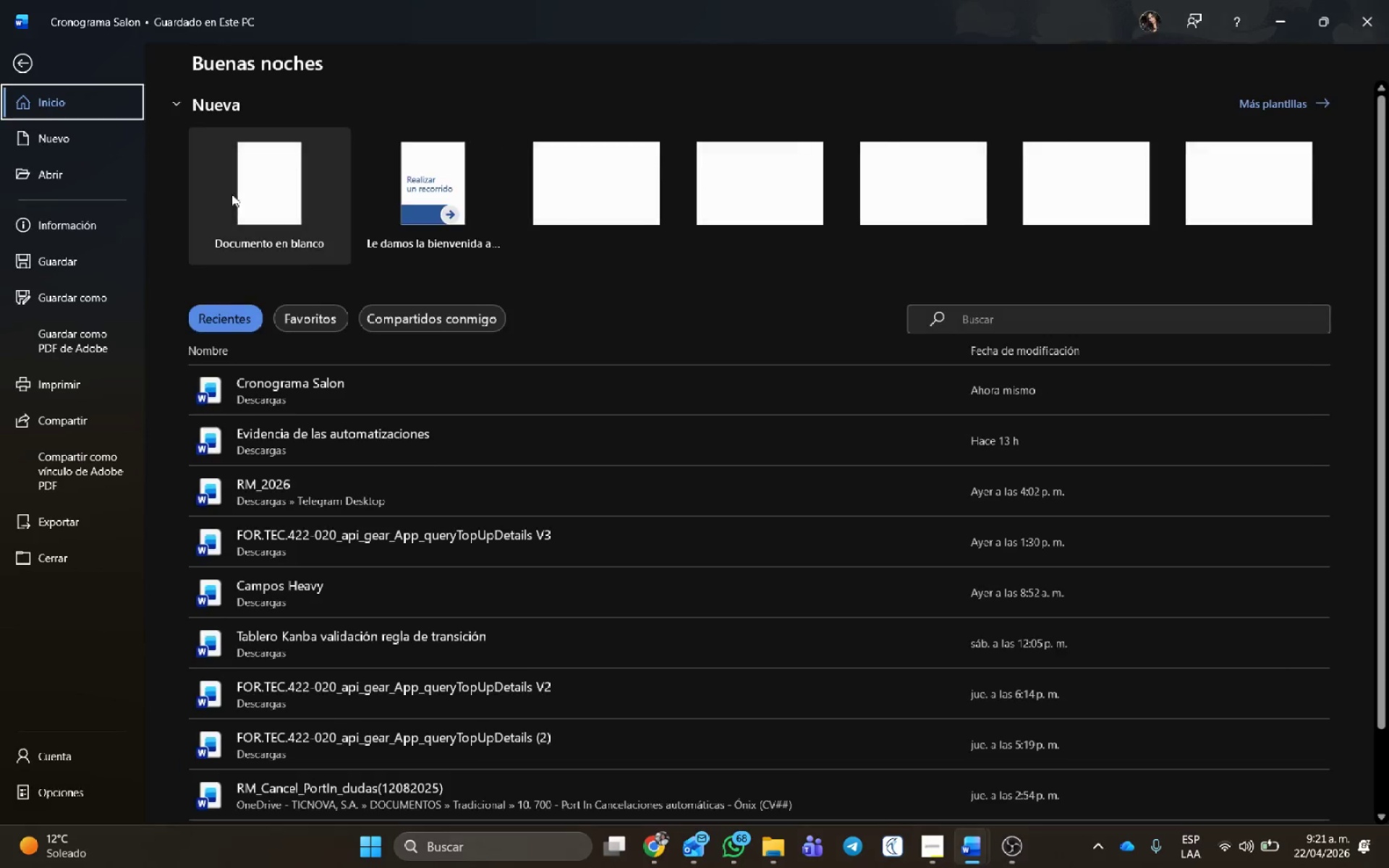 
left_click([277, 173])
 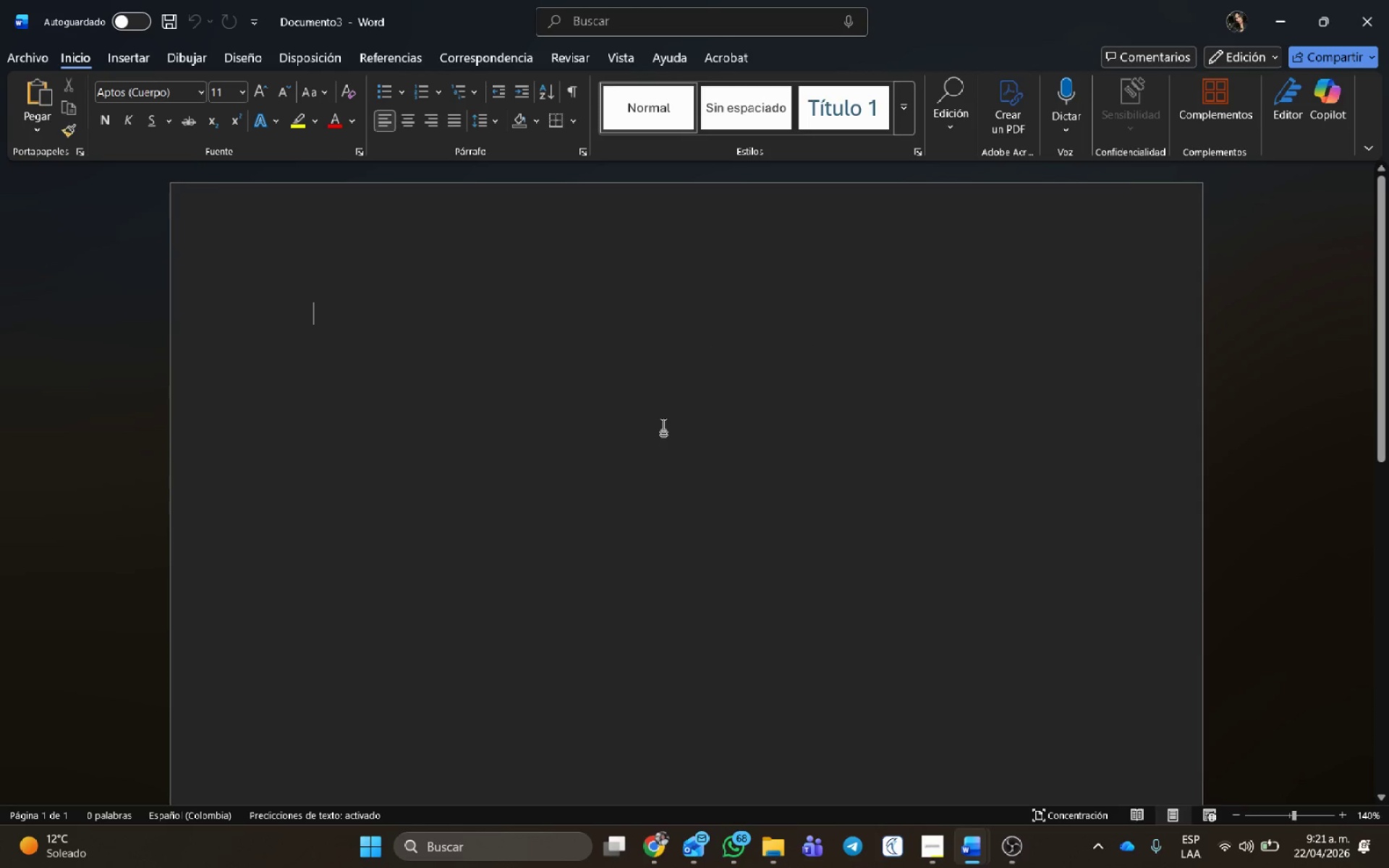 
key(Control+B)
 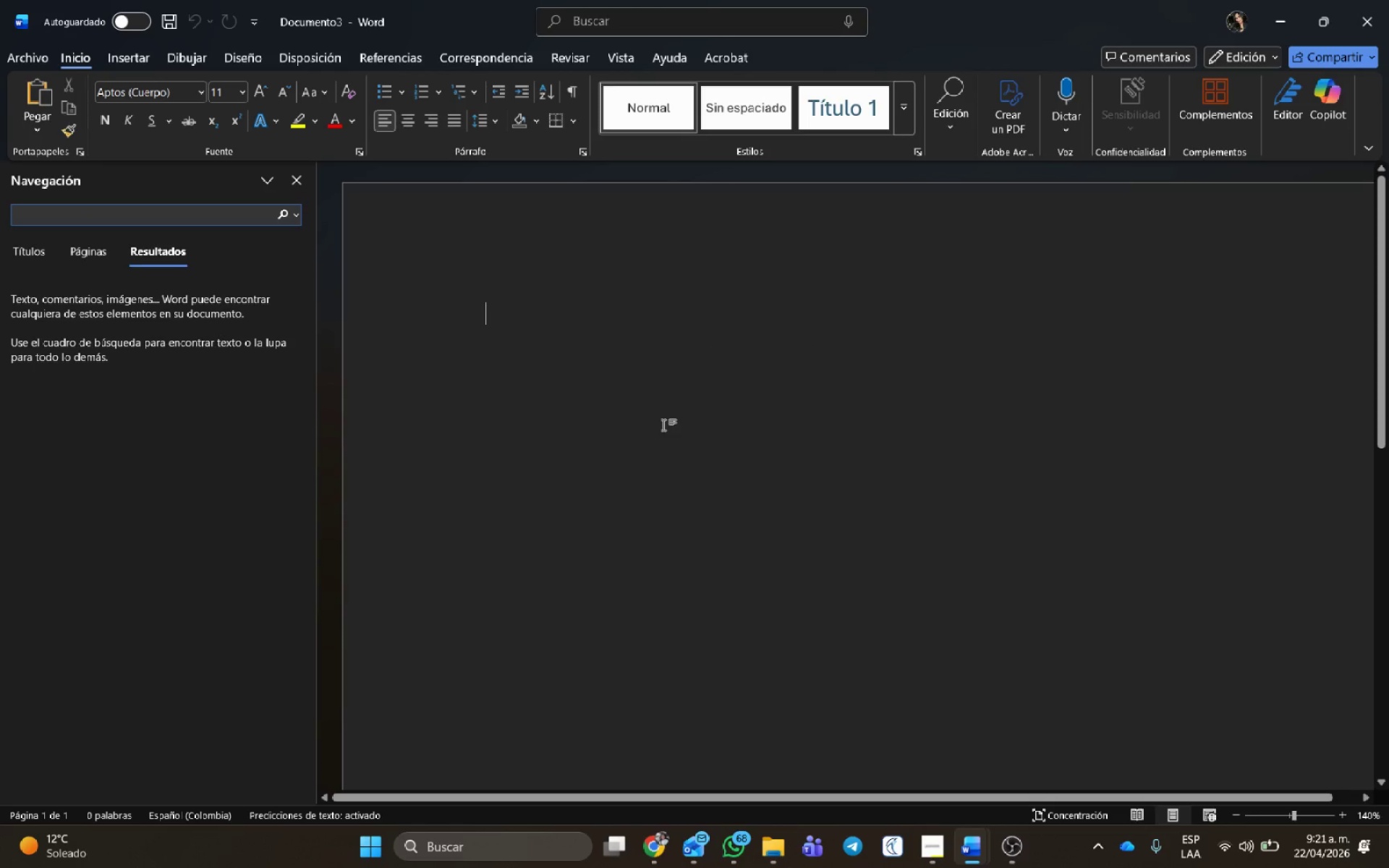 
key(Control+V)
 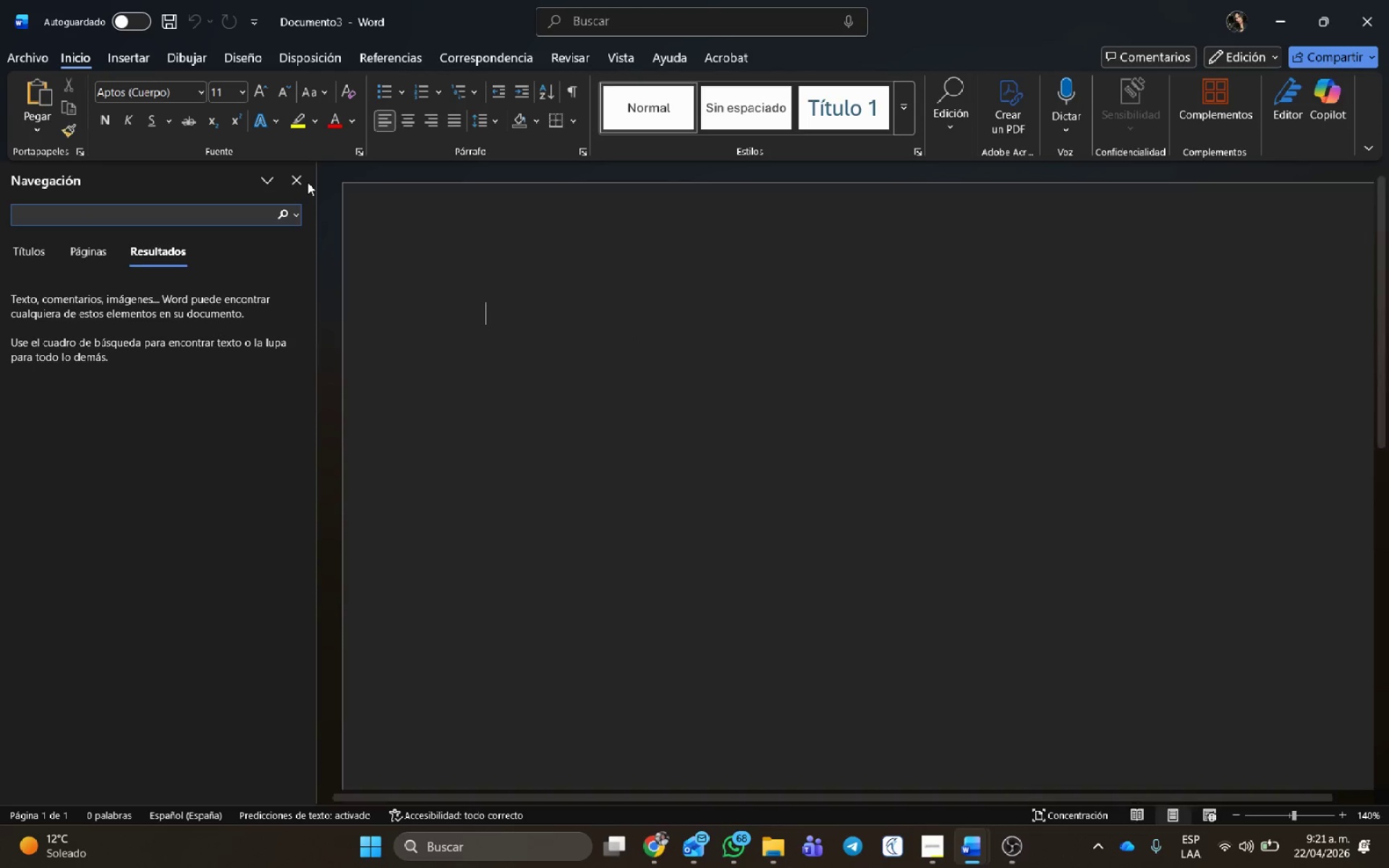 
left_click([296, 177])
 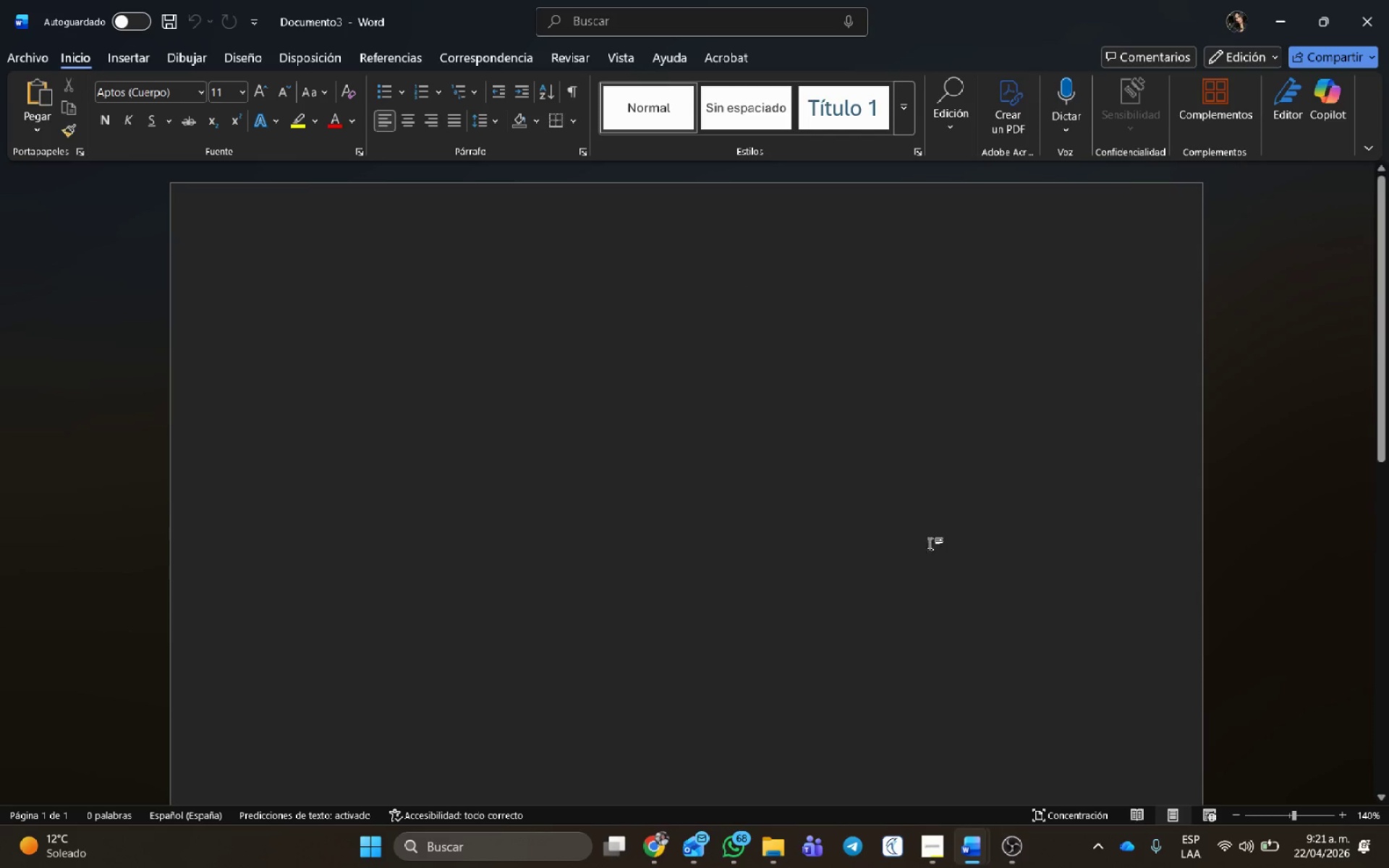 
left_click([444, 419])
 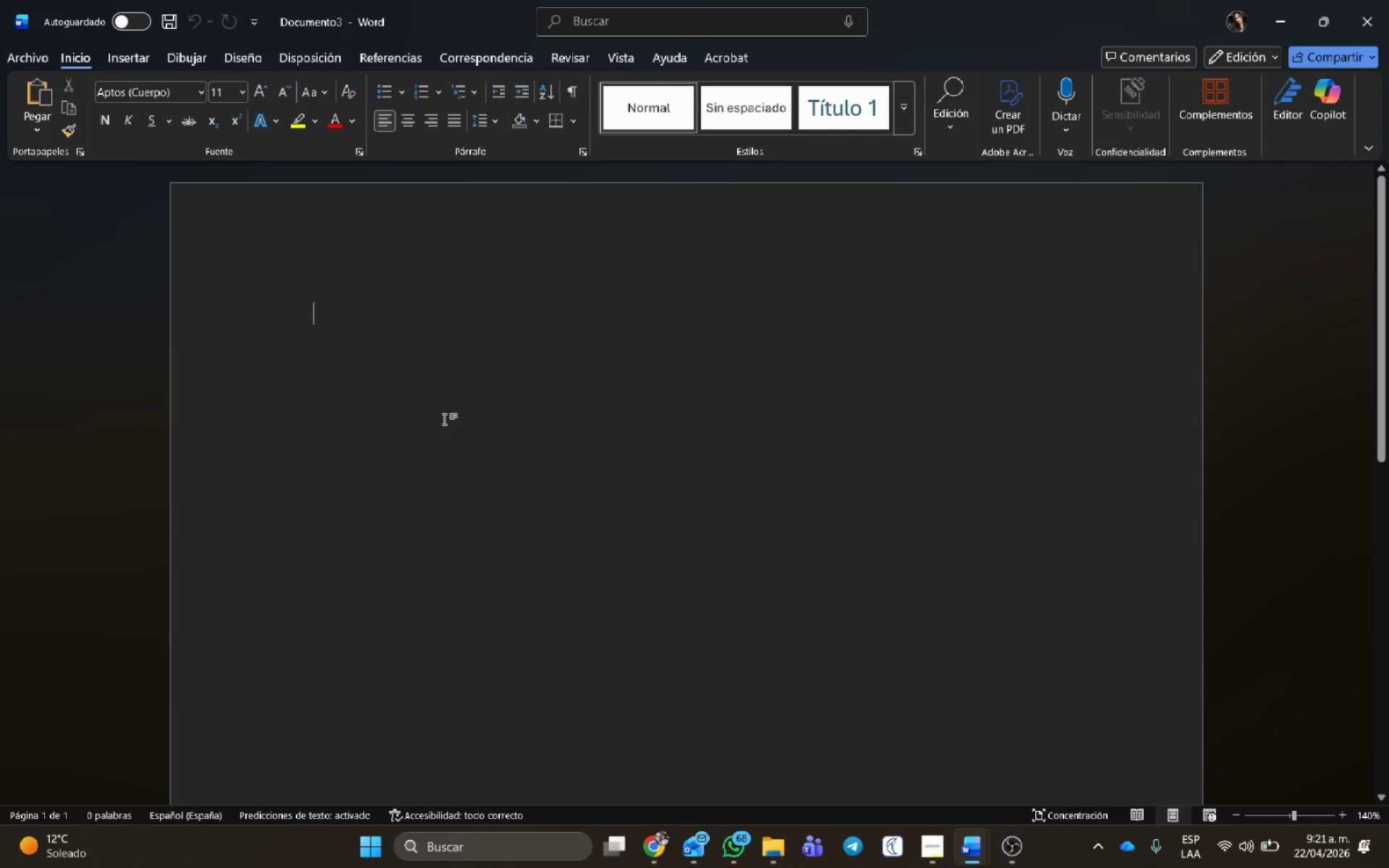 
key(Control+V)
 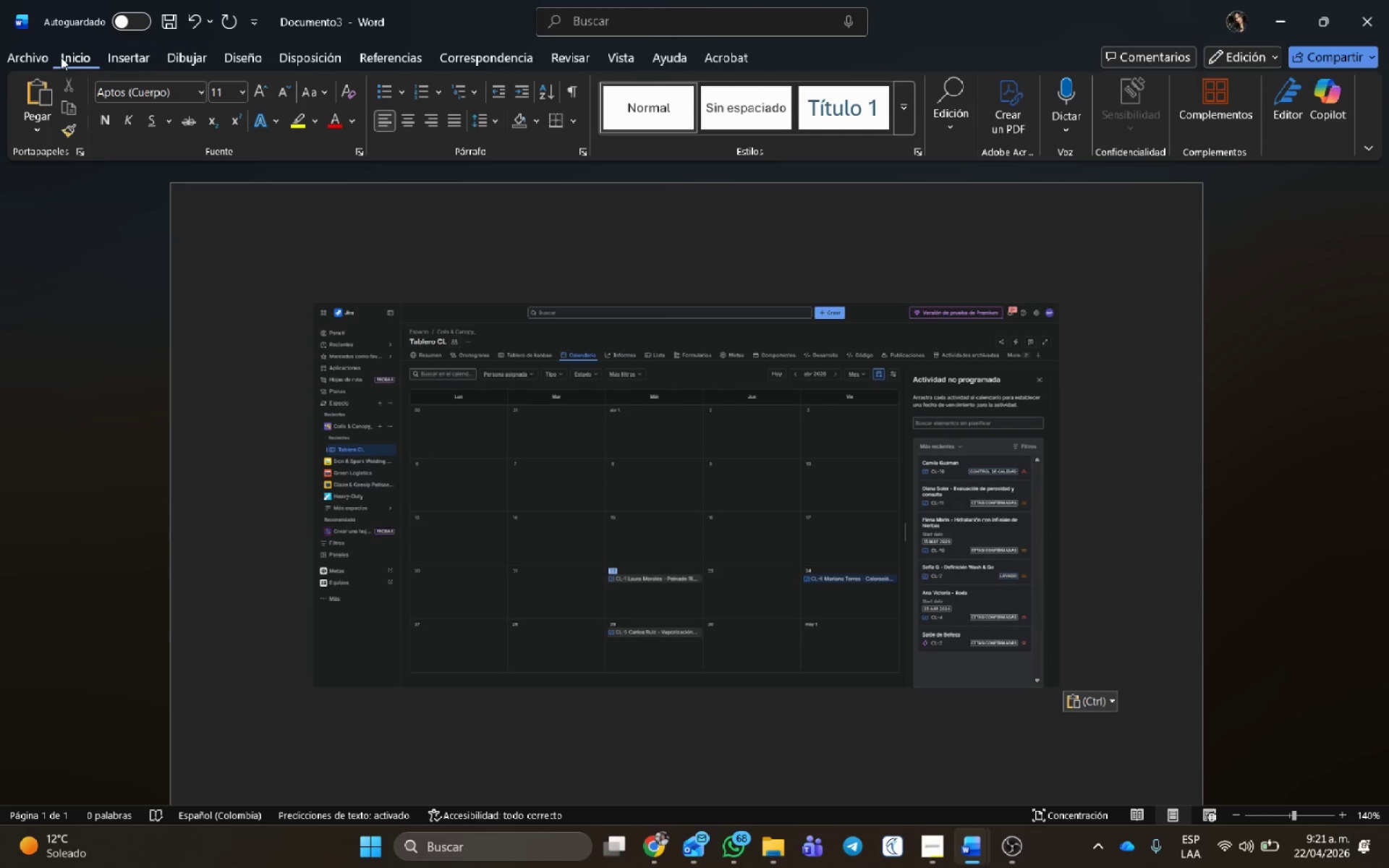 
key(Control+G)
 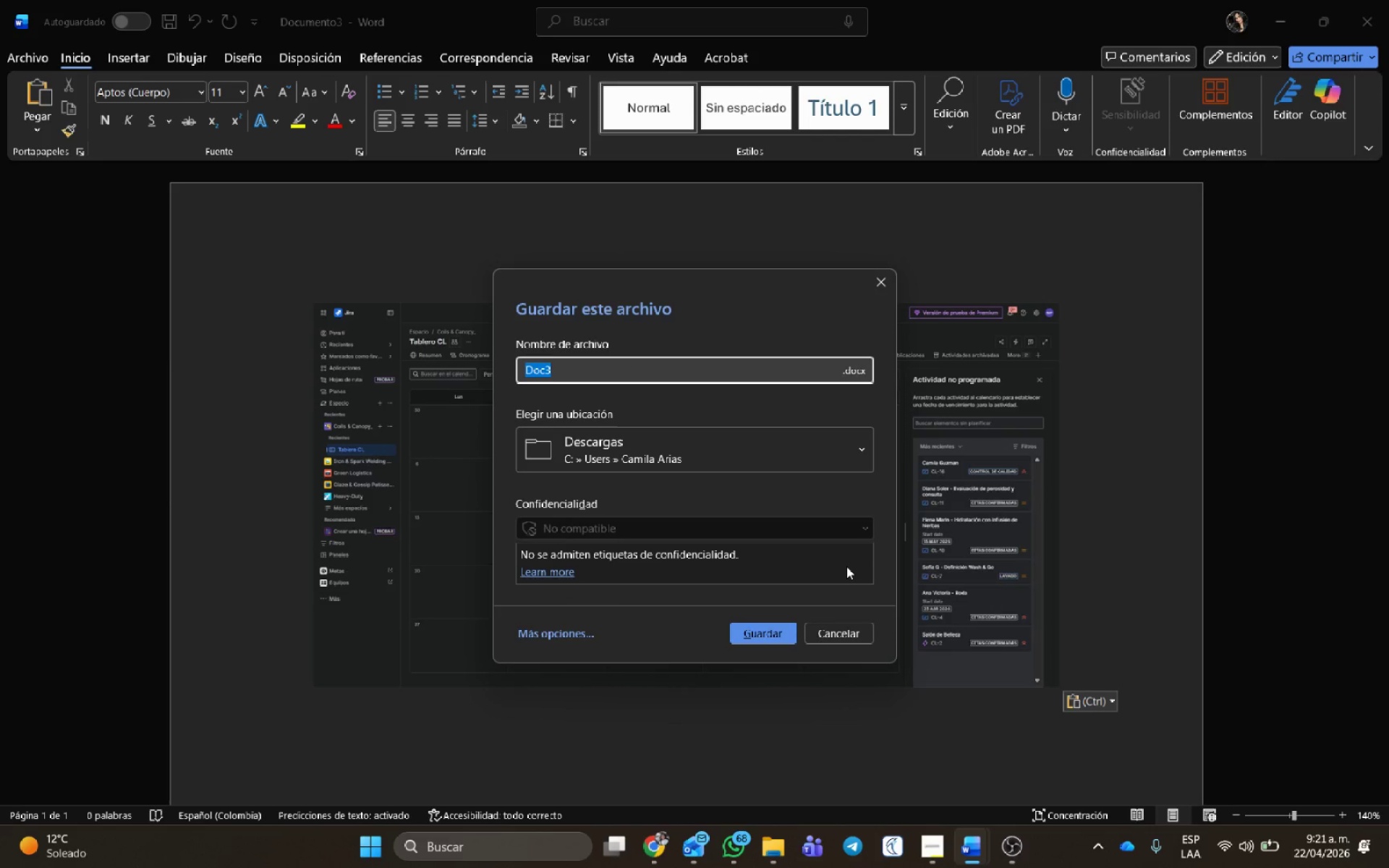 
type(Calendario Salon)
 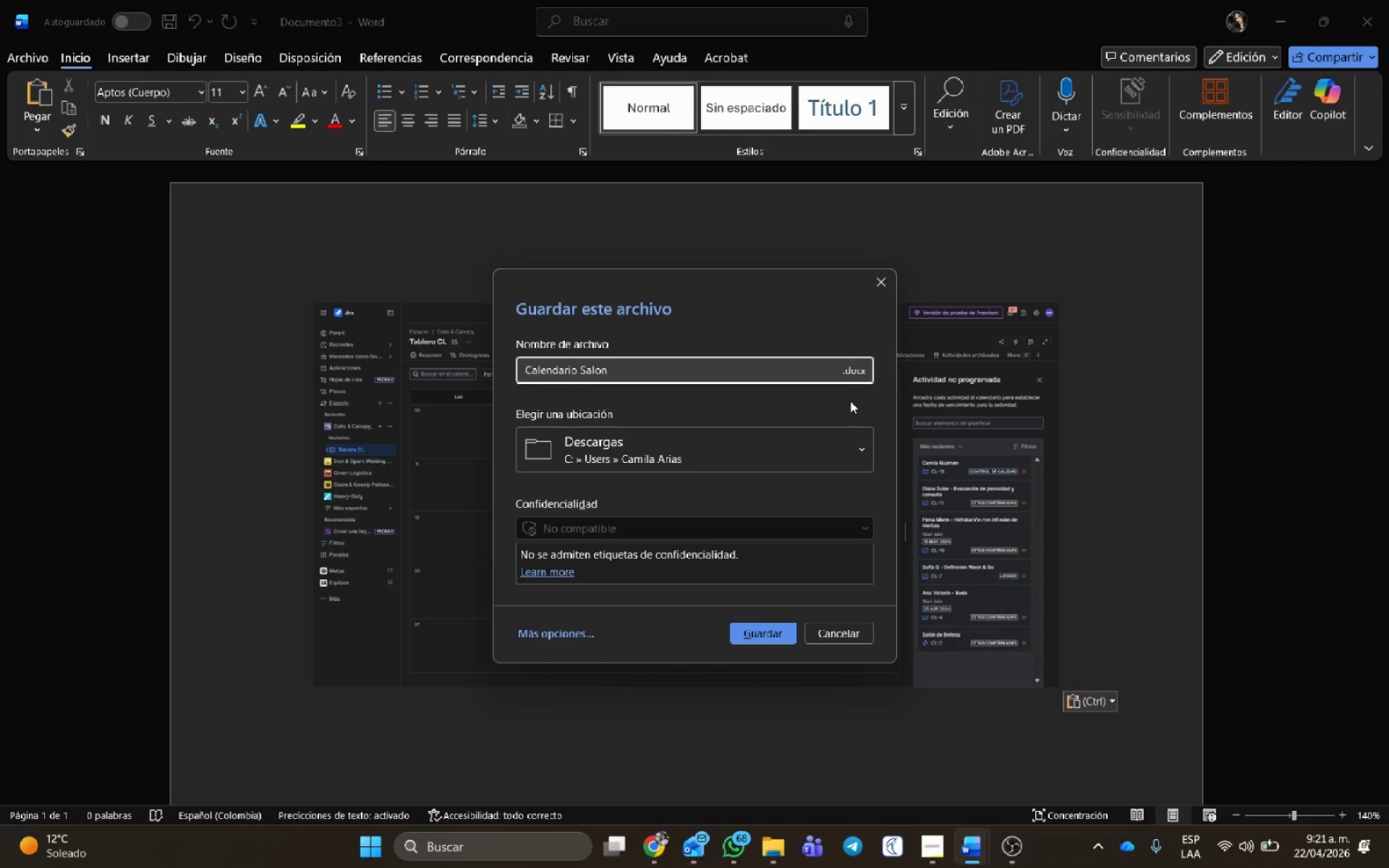 
left_click([857, 373])
 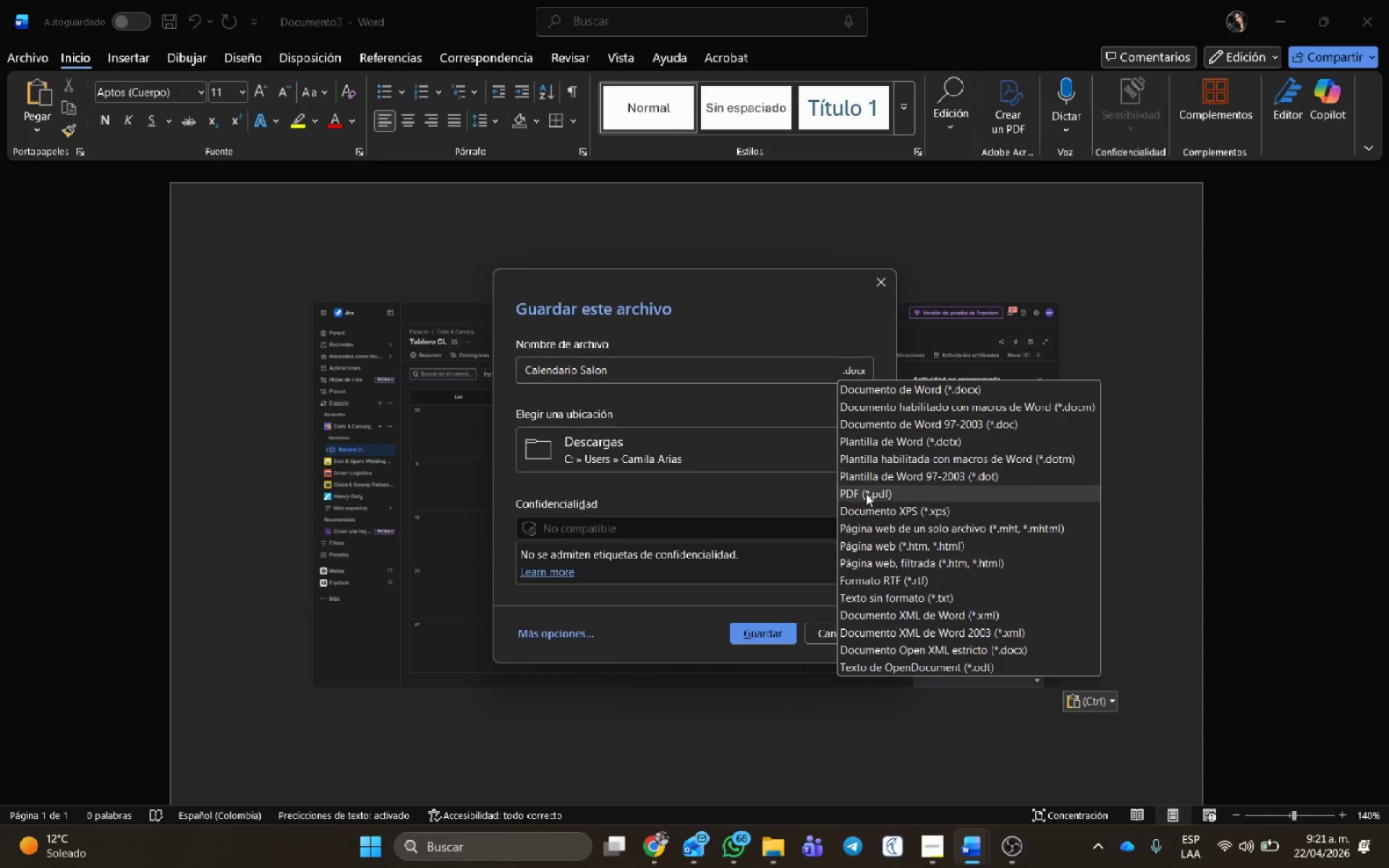 
left_click([865, 493])
 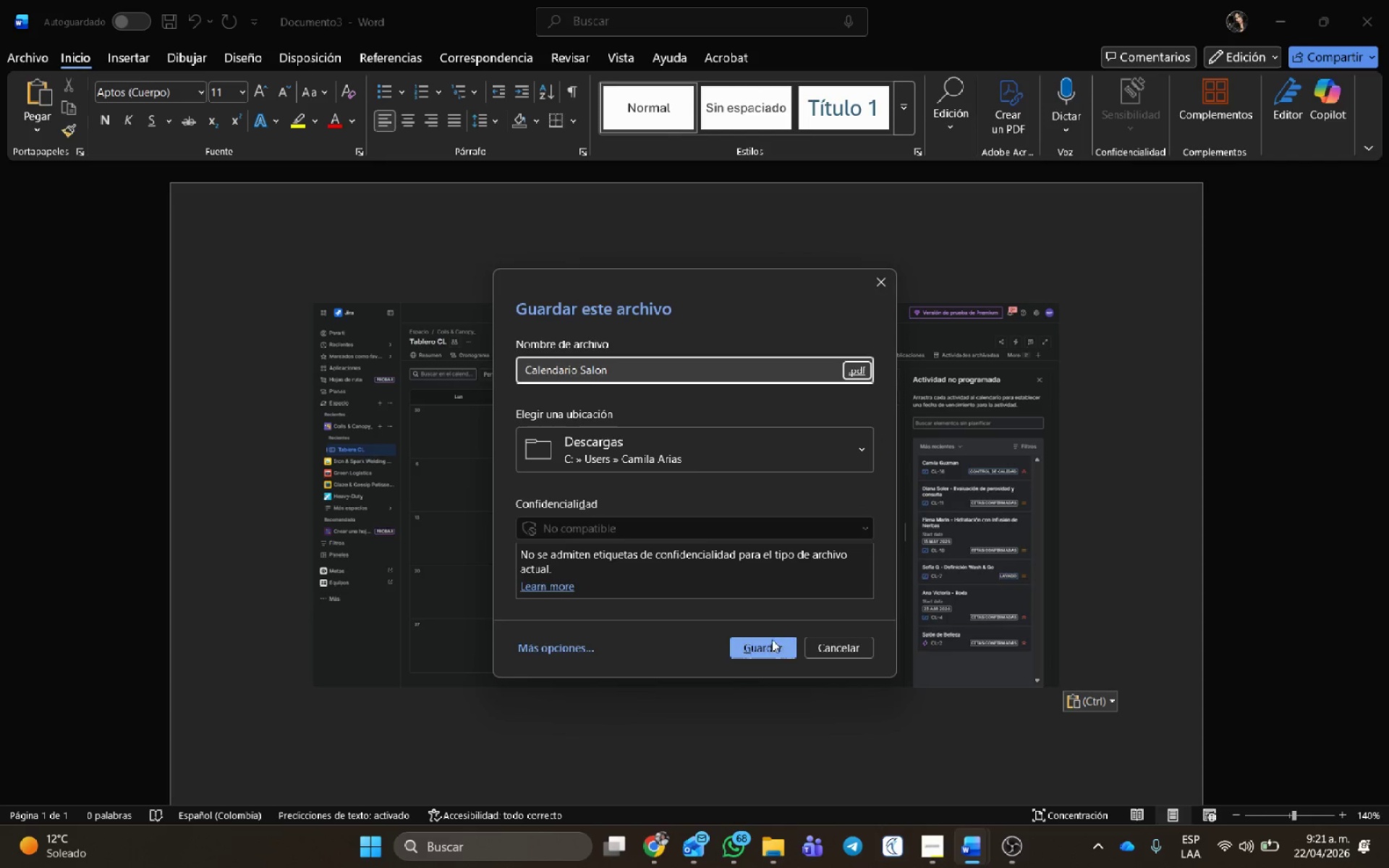 
left_click([773, 647])
 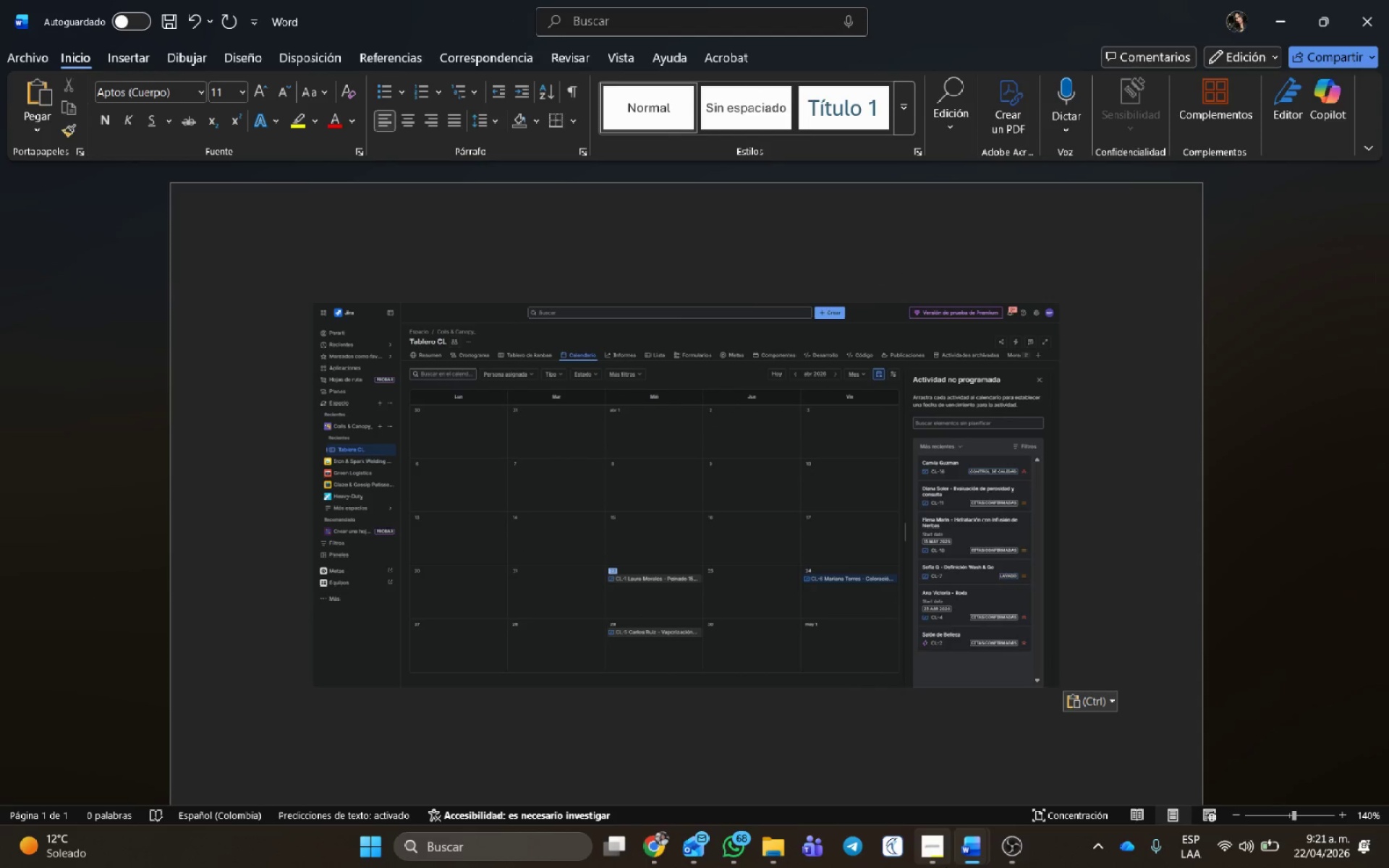 
mouse_move([968, 833])
 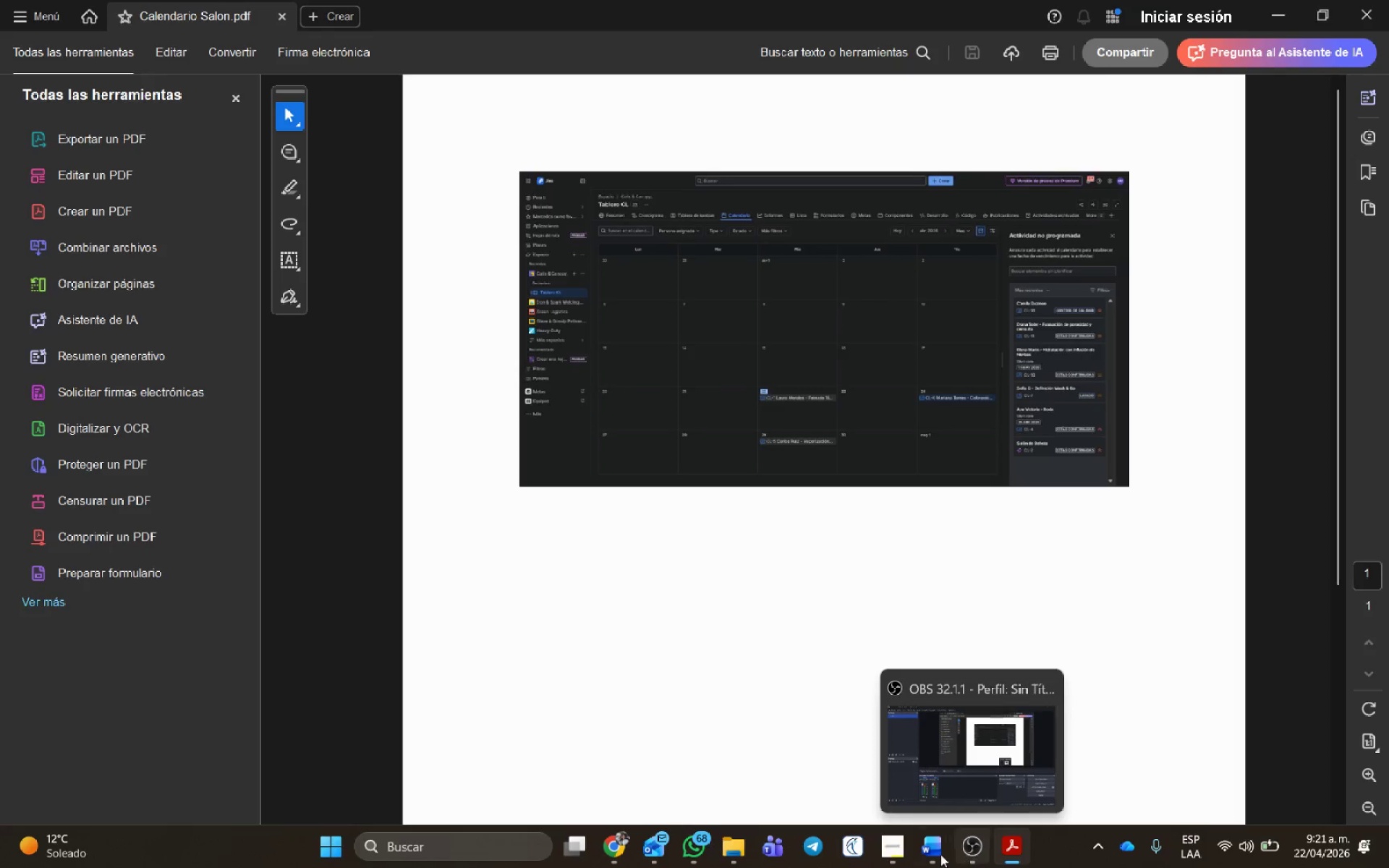 
left_click([940, 854])
 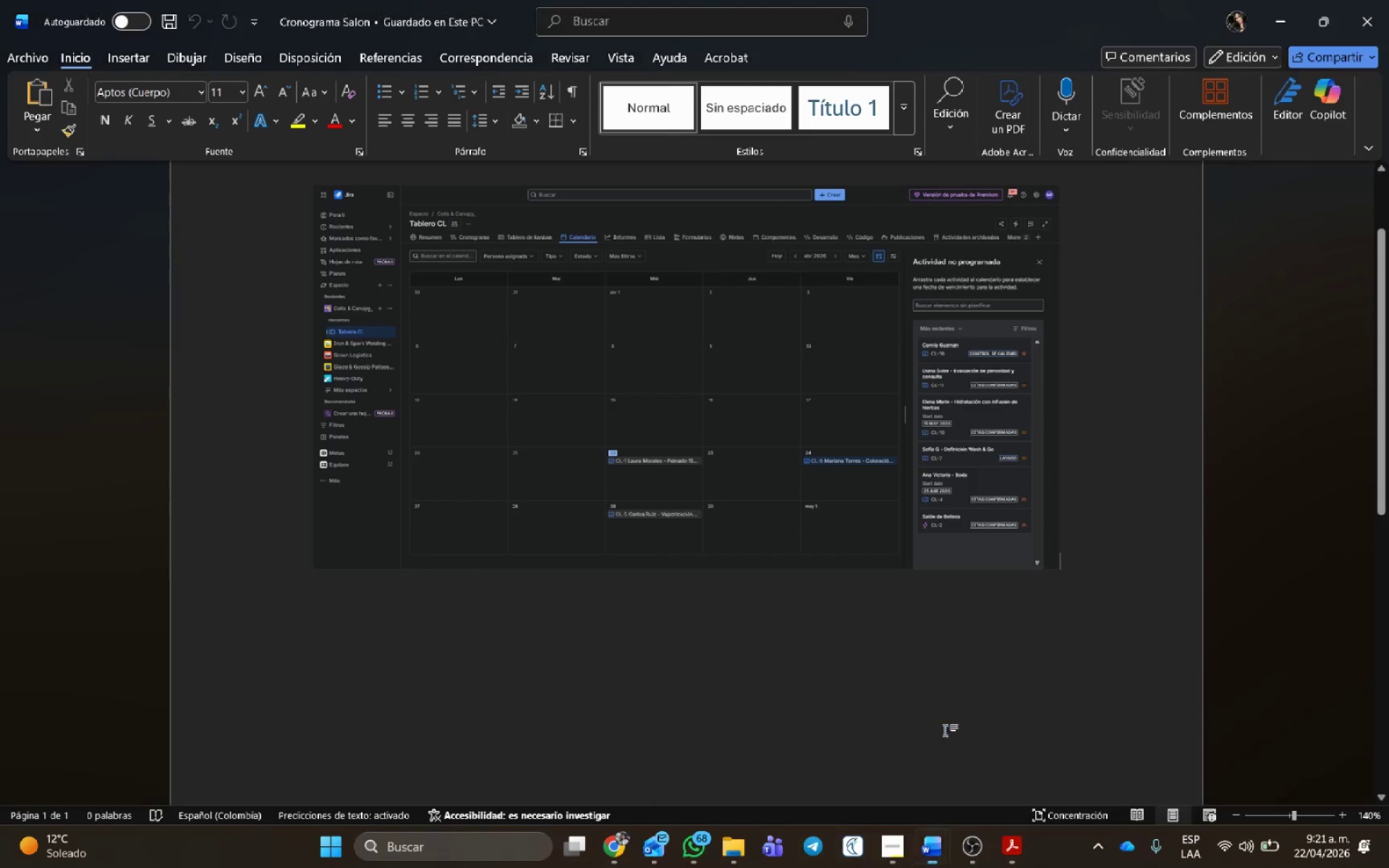 
double_click([916, 702])
 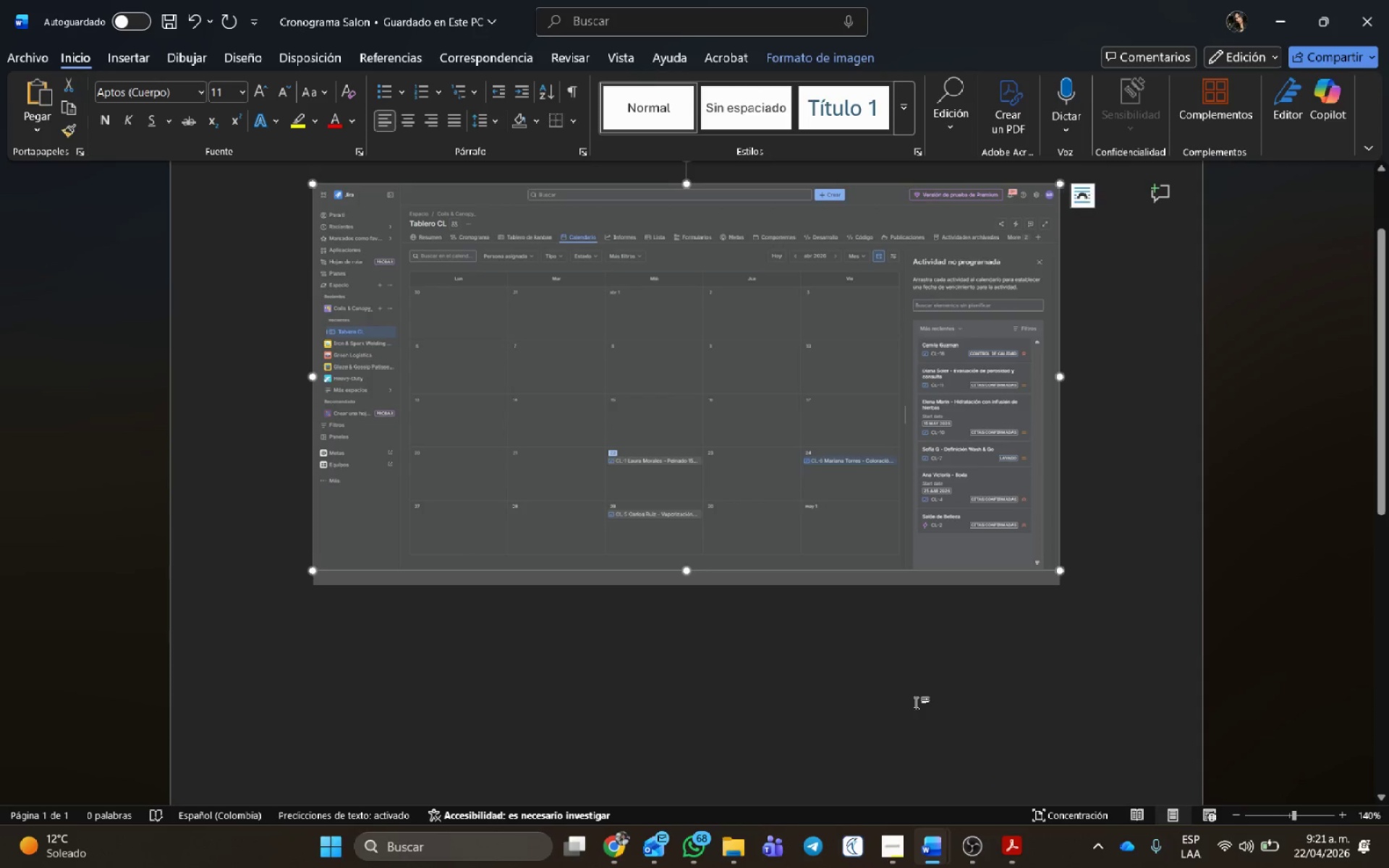 
key(Control+Z)
 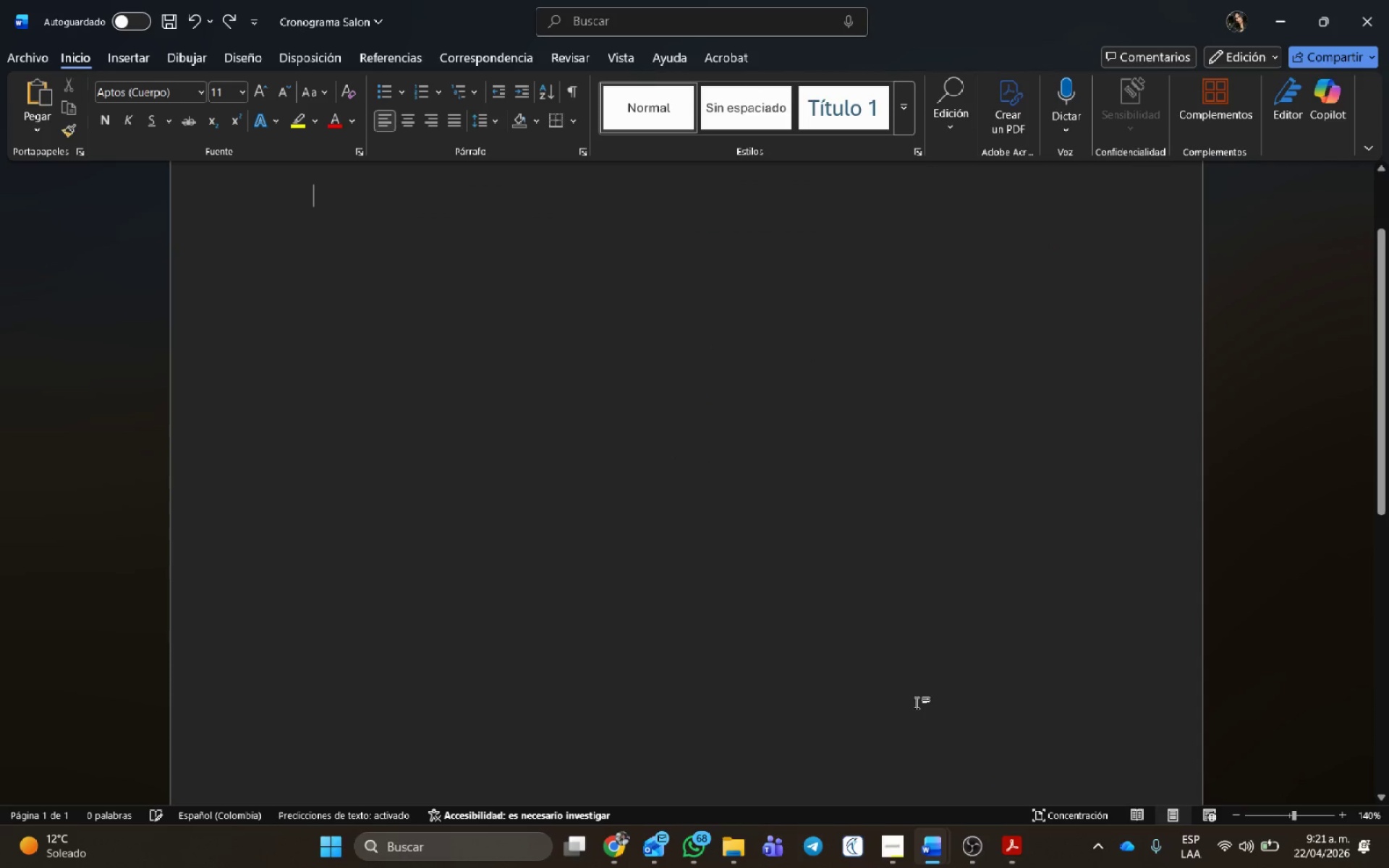 
key(Control+Z)
 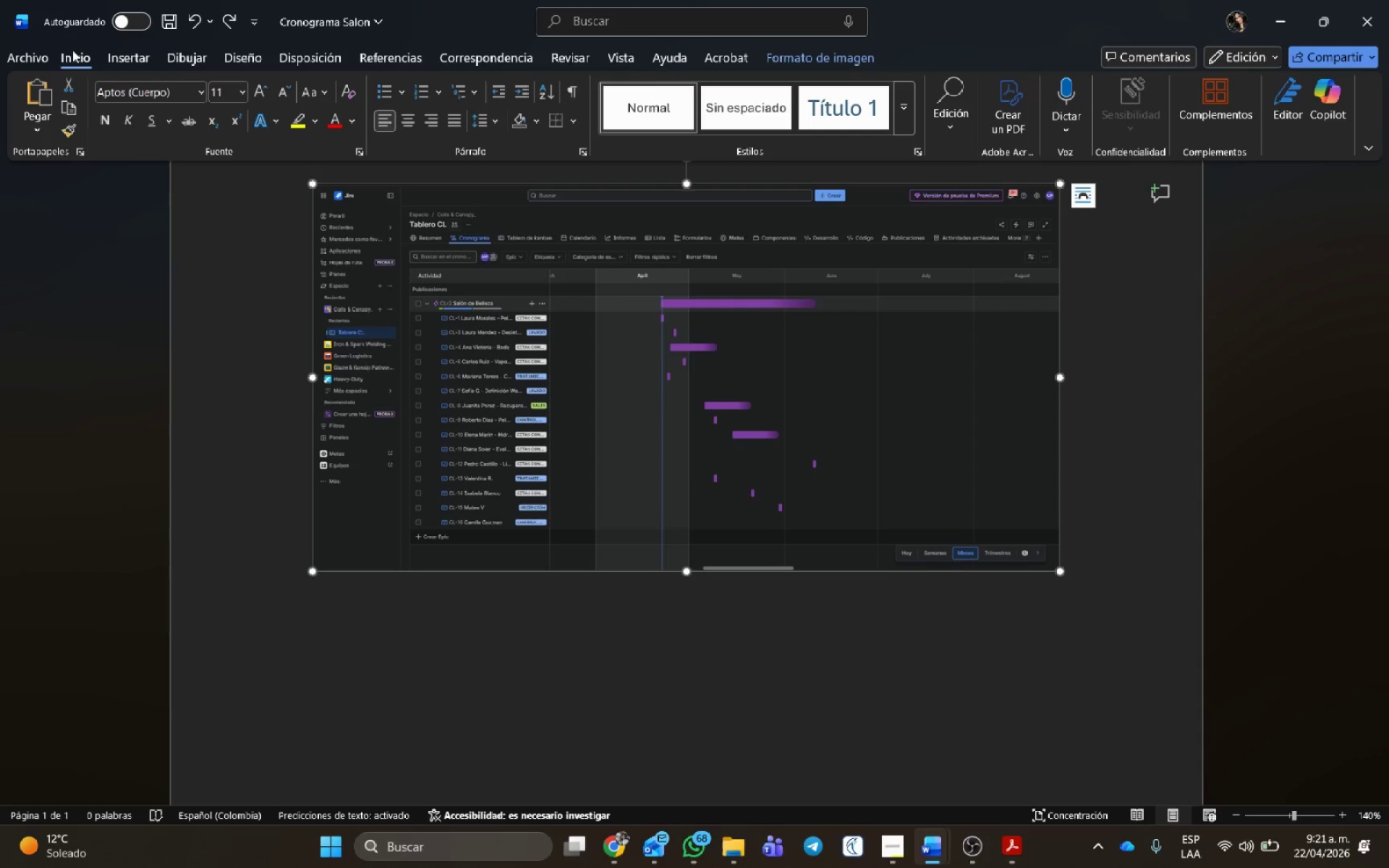 
left_click([48, 56])
 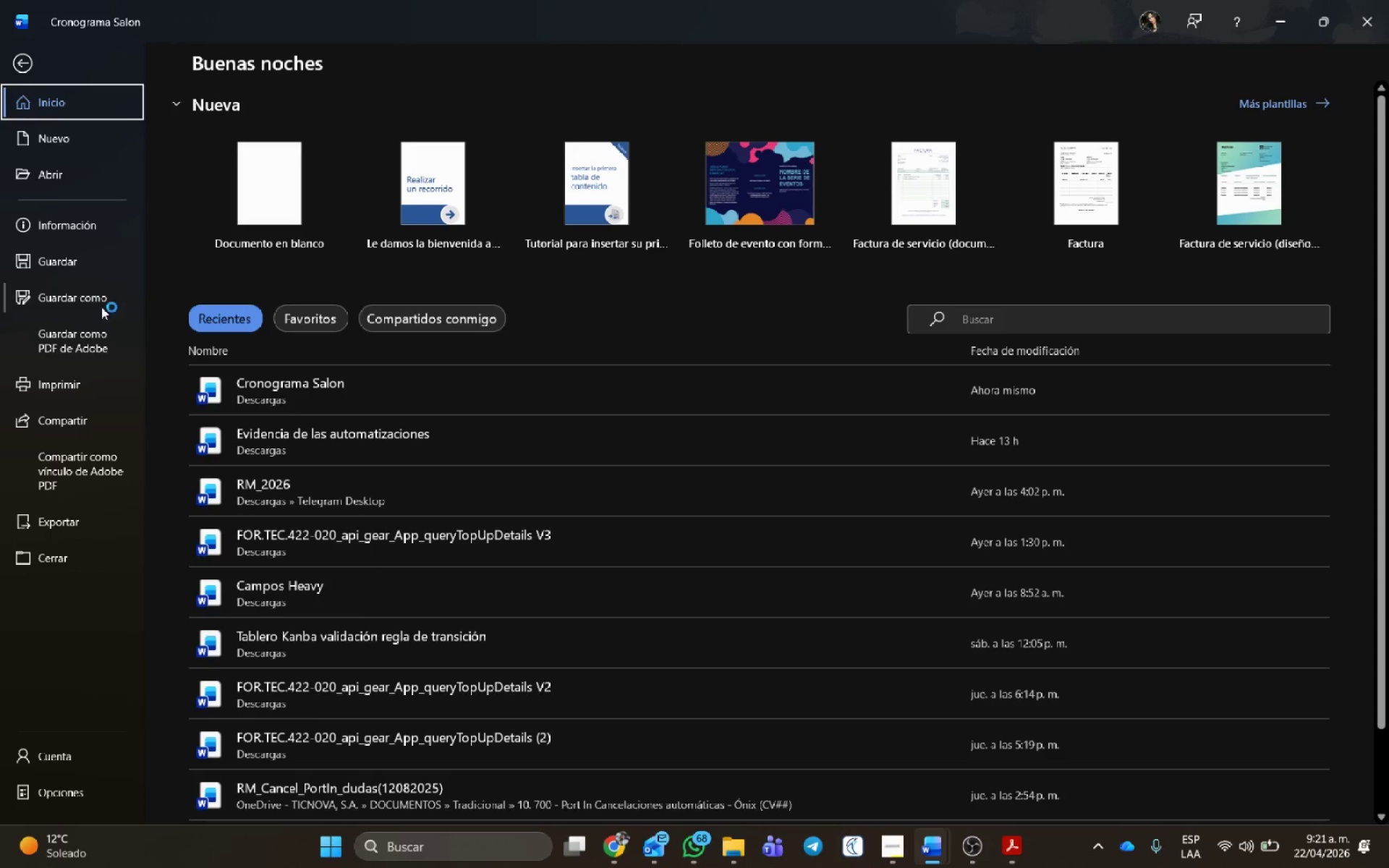 
left_click_drag(start_coordinate=[95, 294], to_coordinate=[618, 158])
 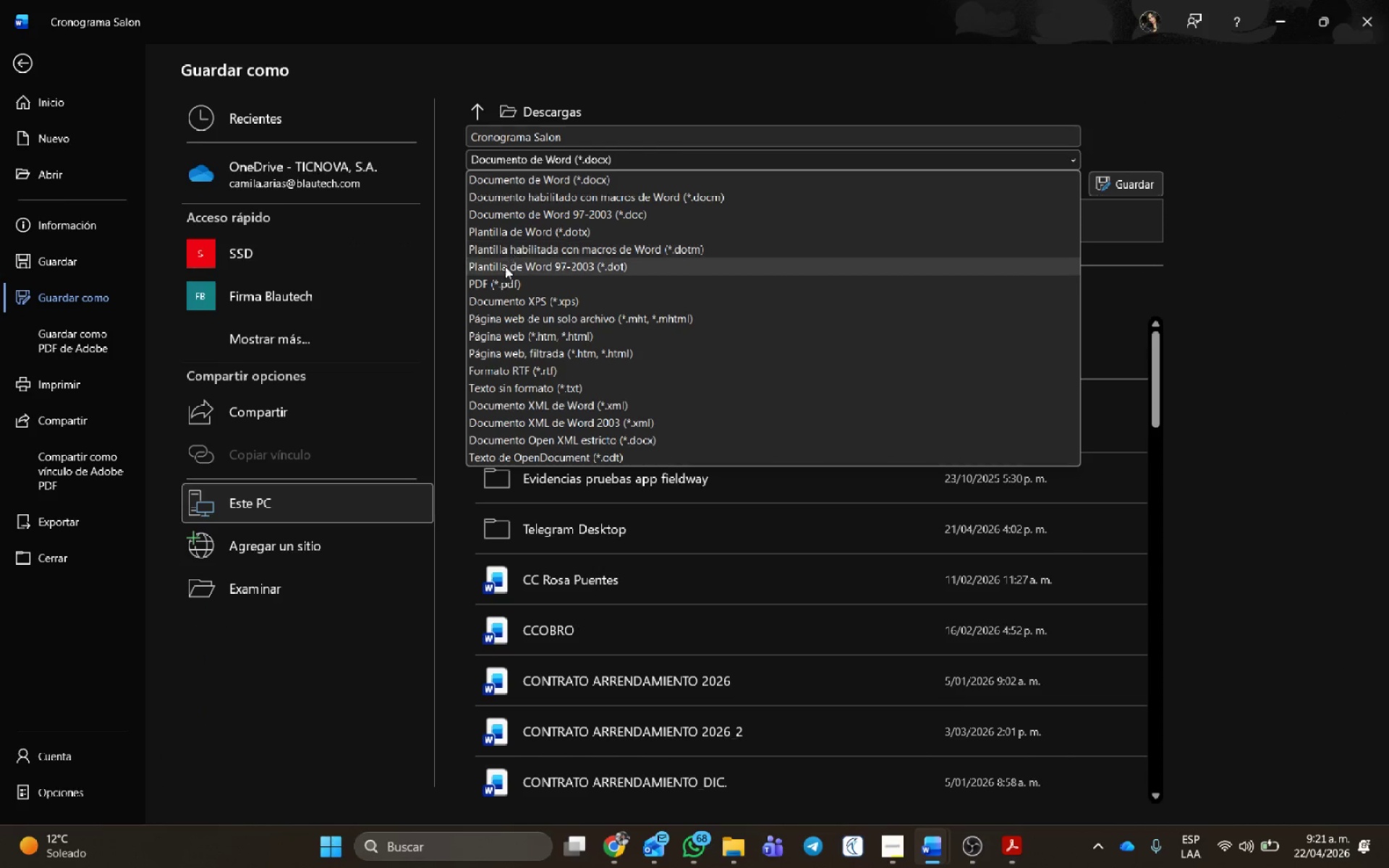 
left_click([618, 158])
 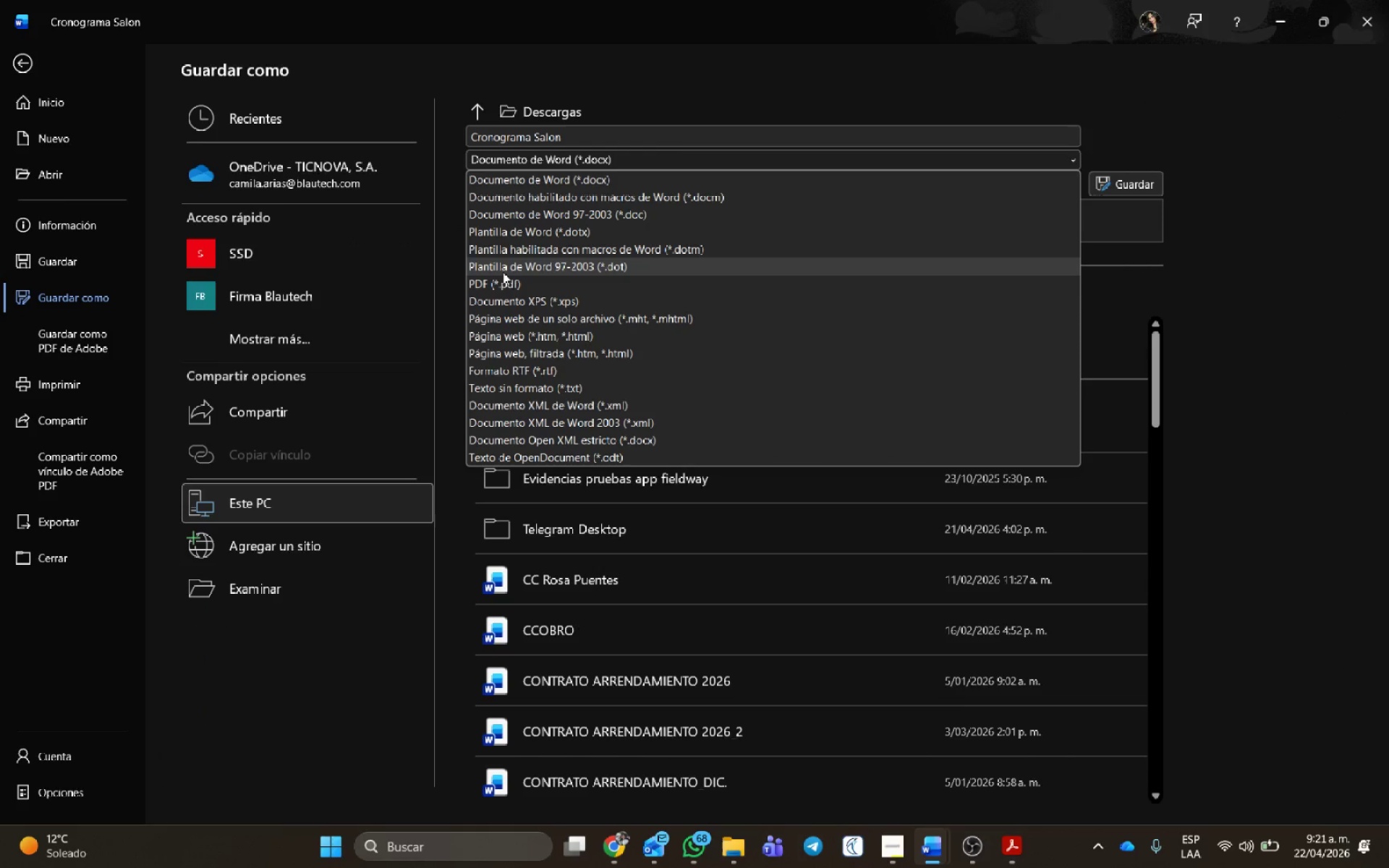 
left_click([502, 284])
 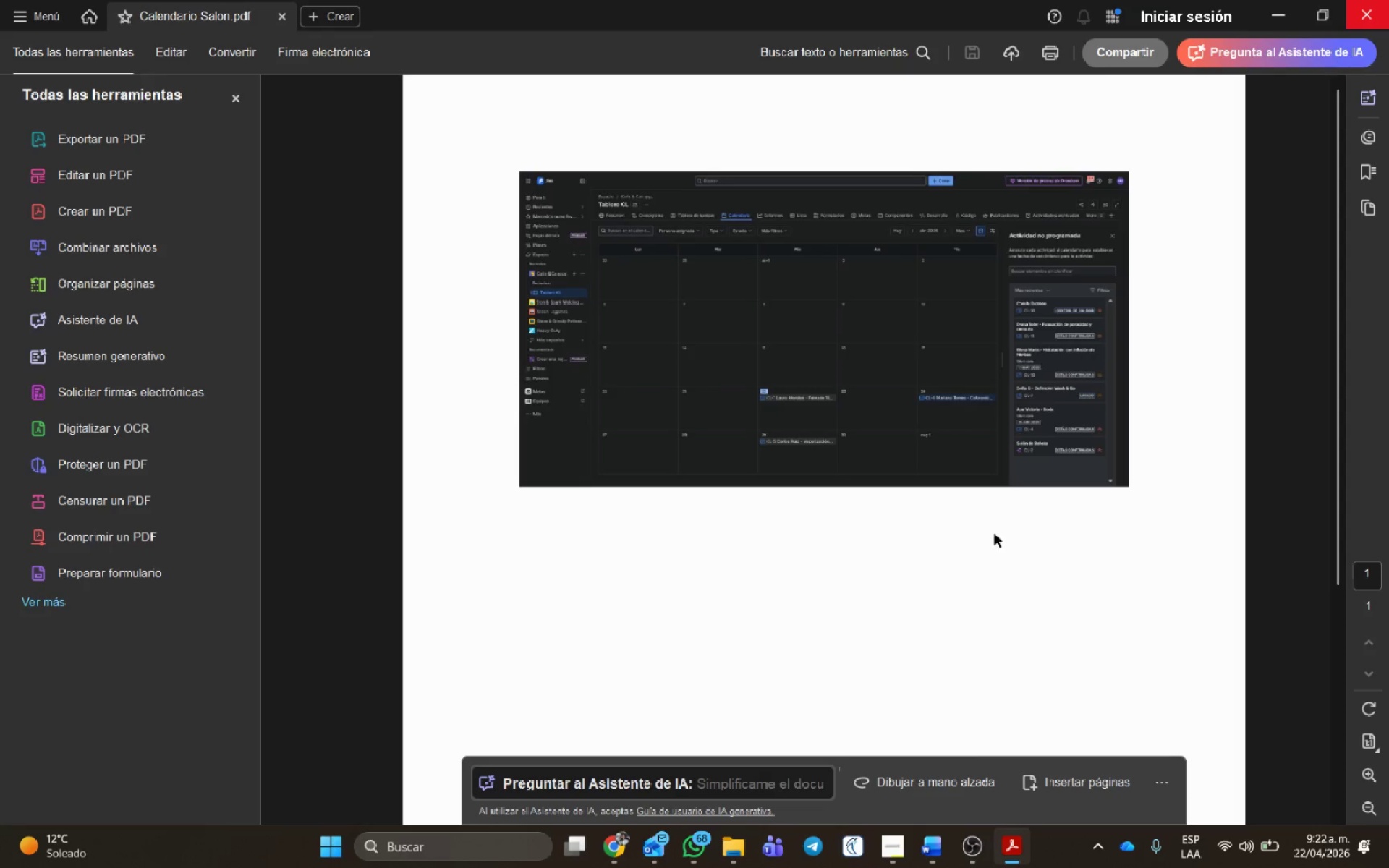 
left_click([1375, 23])
 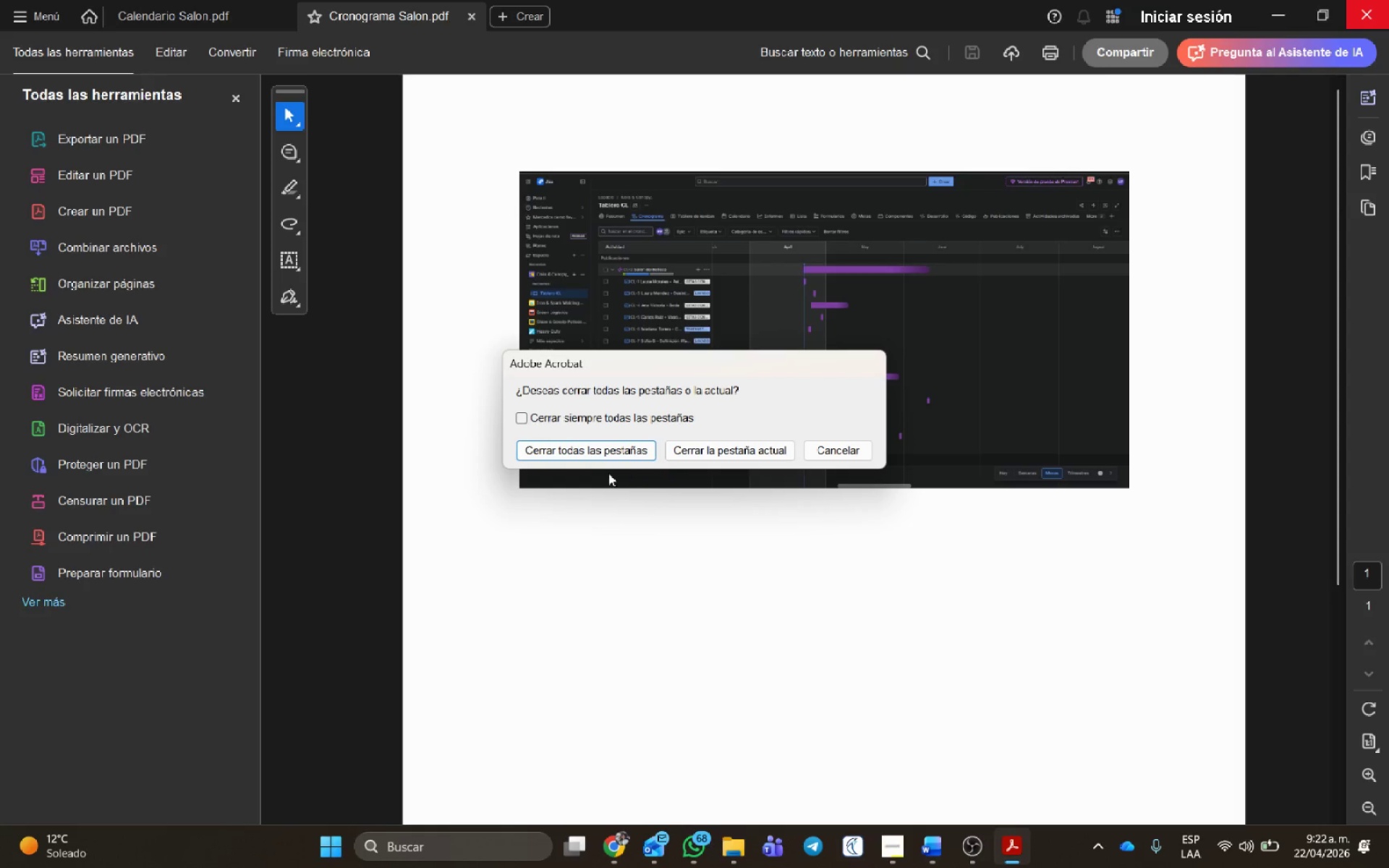 
left_click([604, 456])
 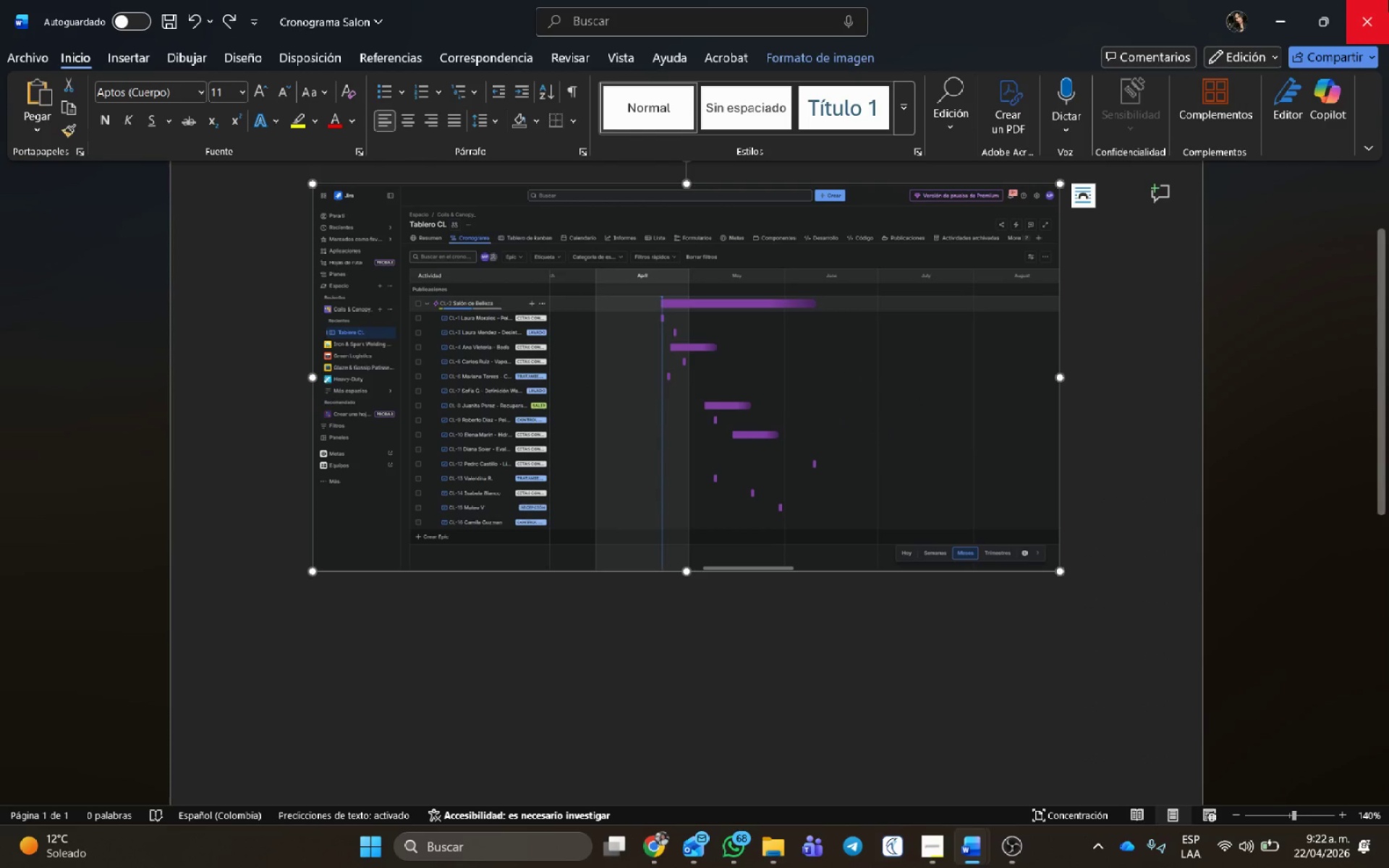 
left_click([1352, 25])
 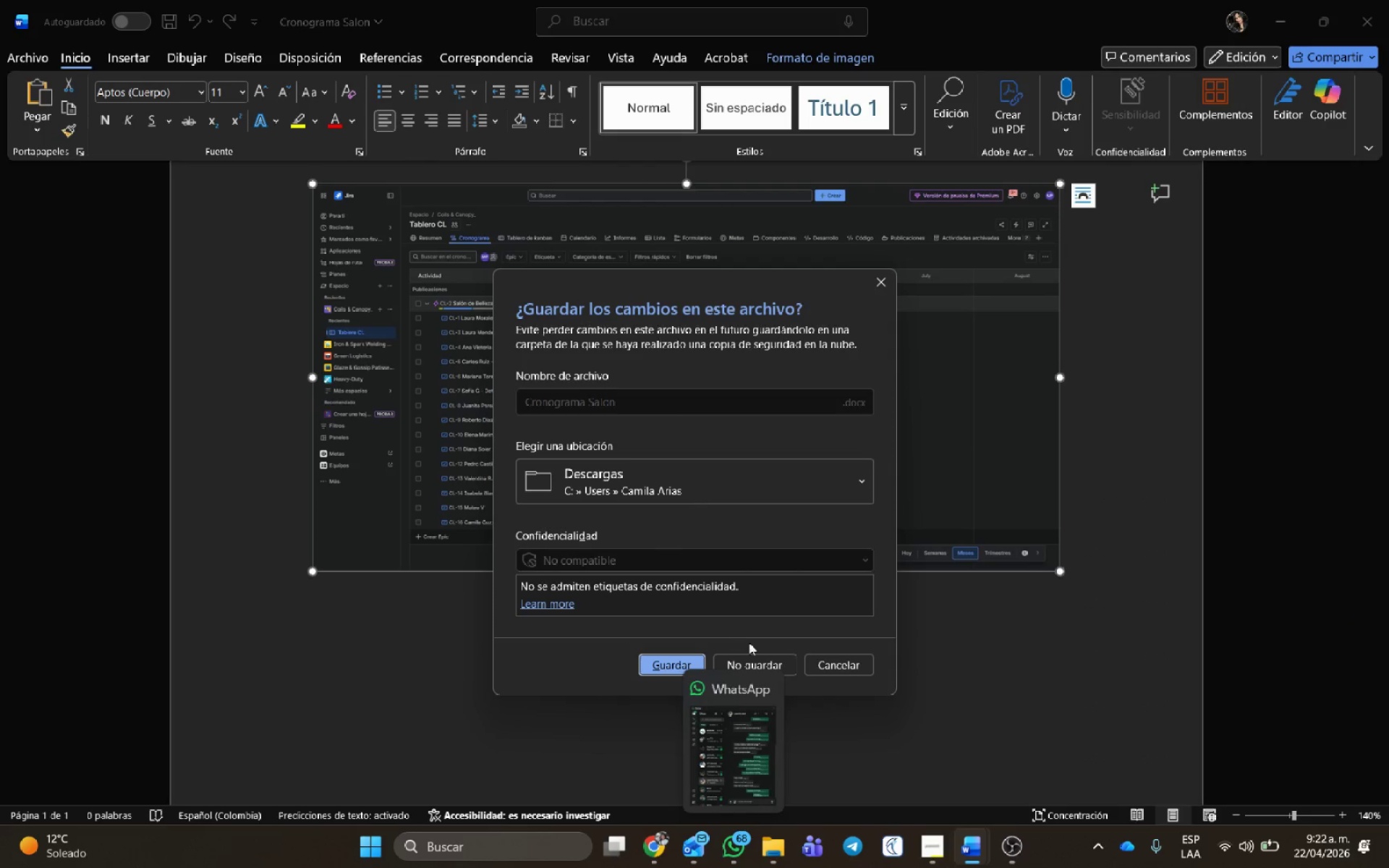 
left_click([750, 663])
 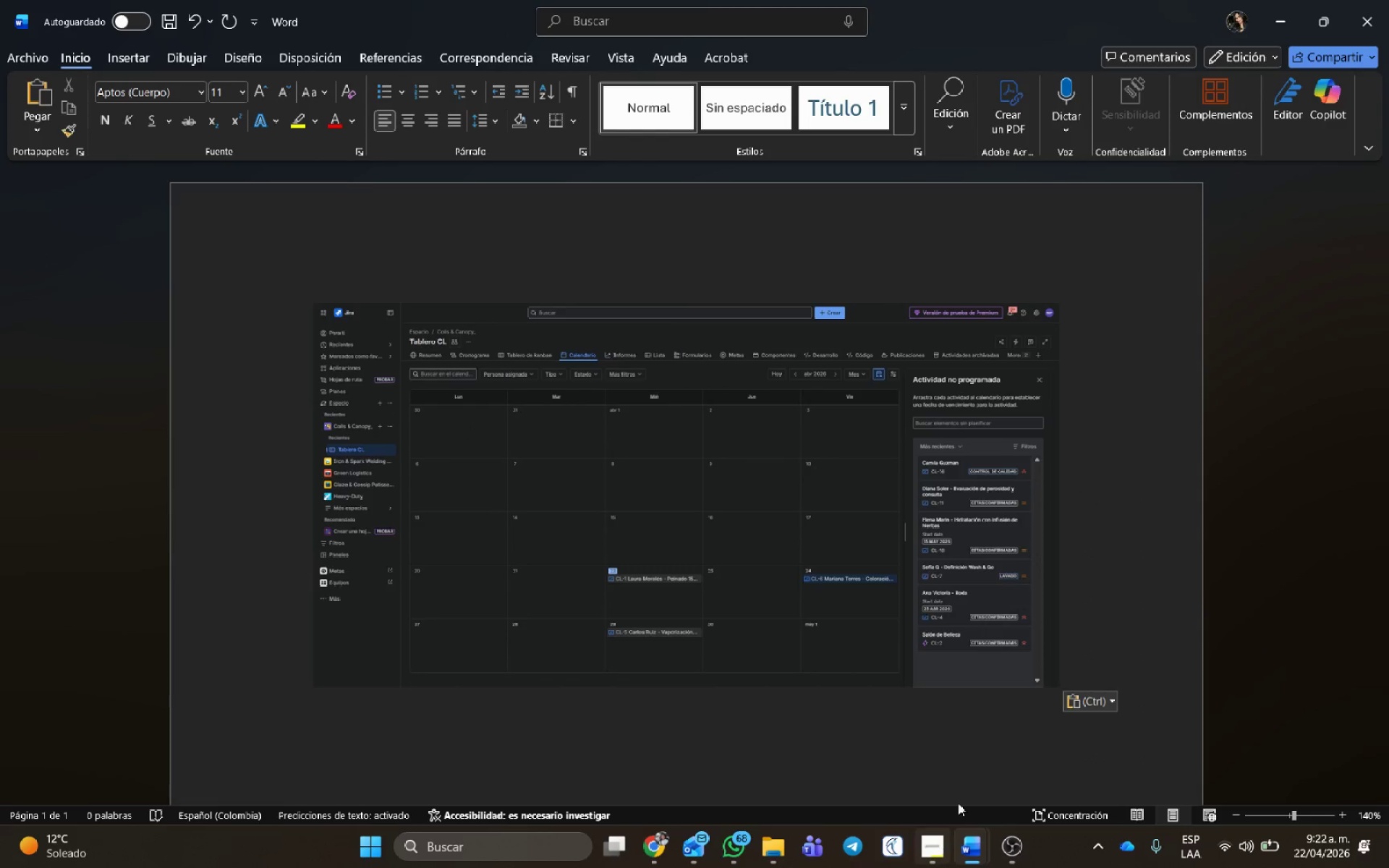 
left_click([993, 587])
 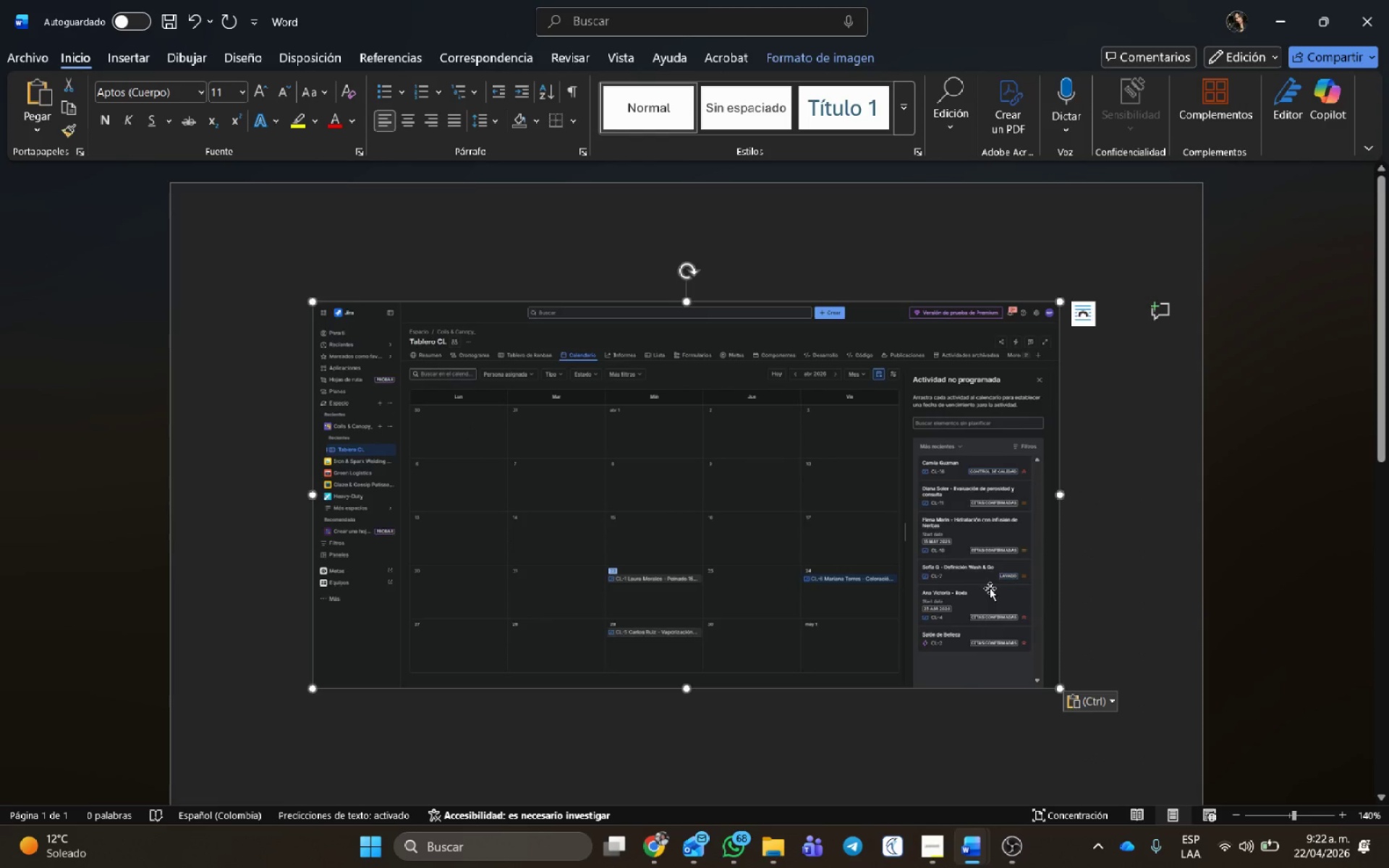 
key(Backspace)
 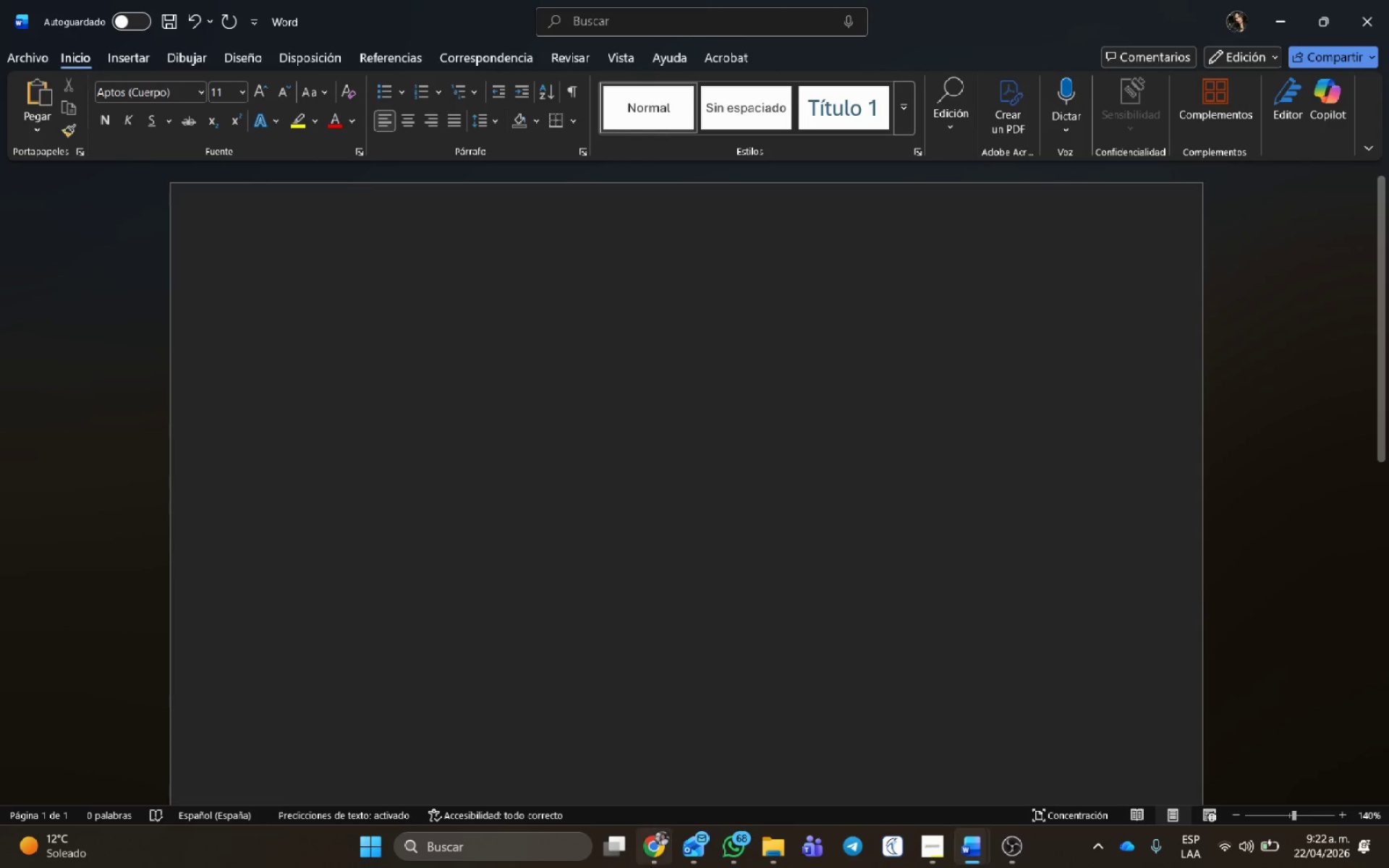 
left_click([655, 867])
 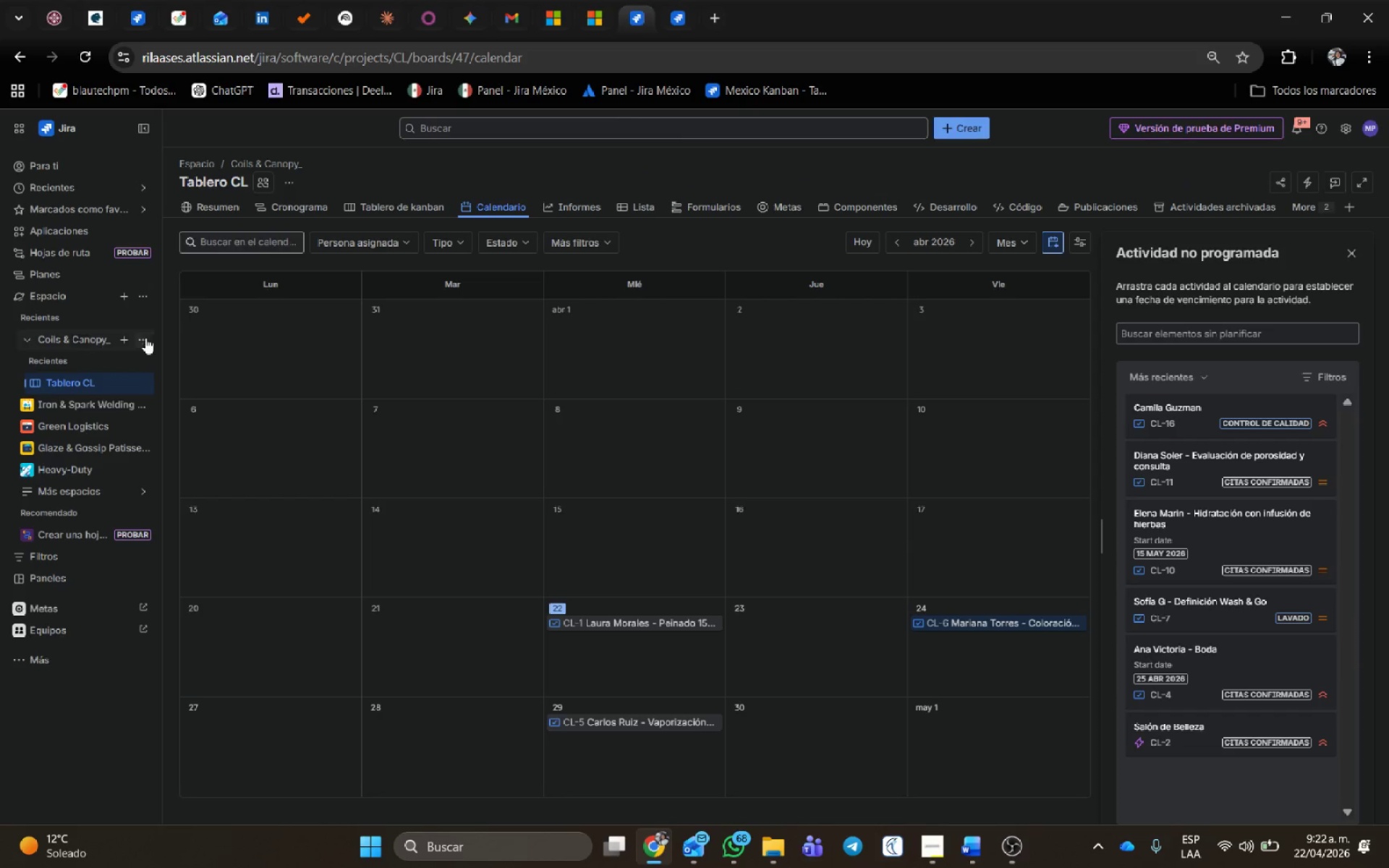 
left_click([681, 27])
 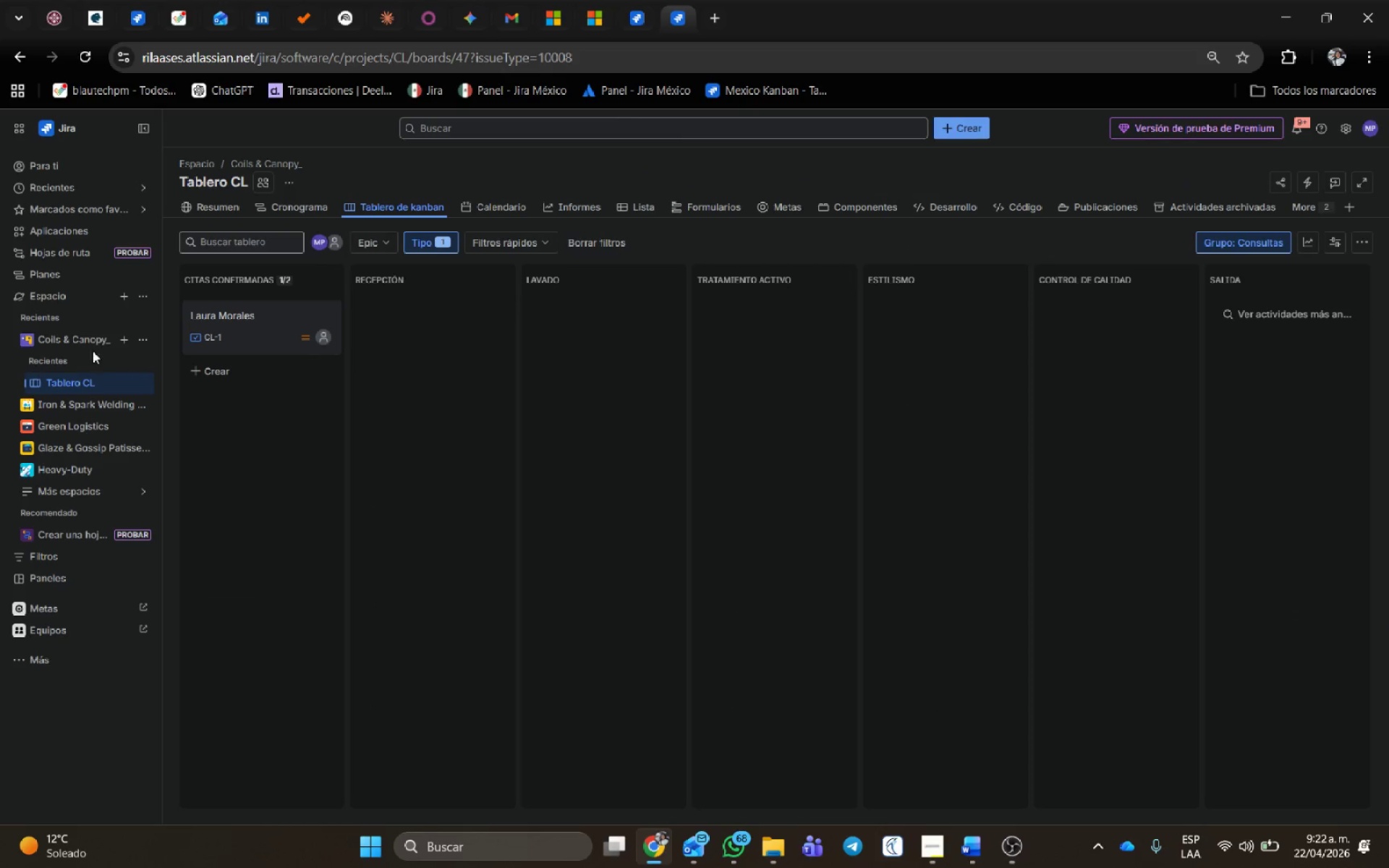 
mouse_move([174, 323])
 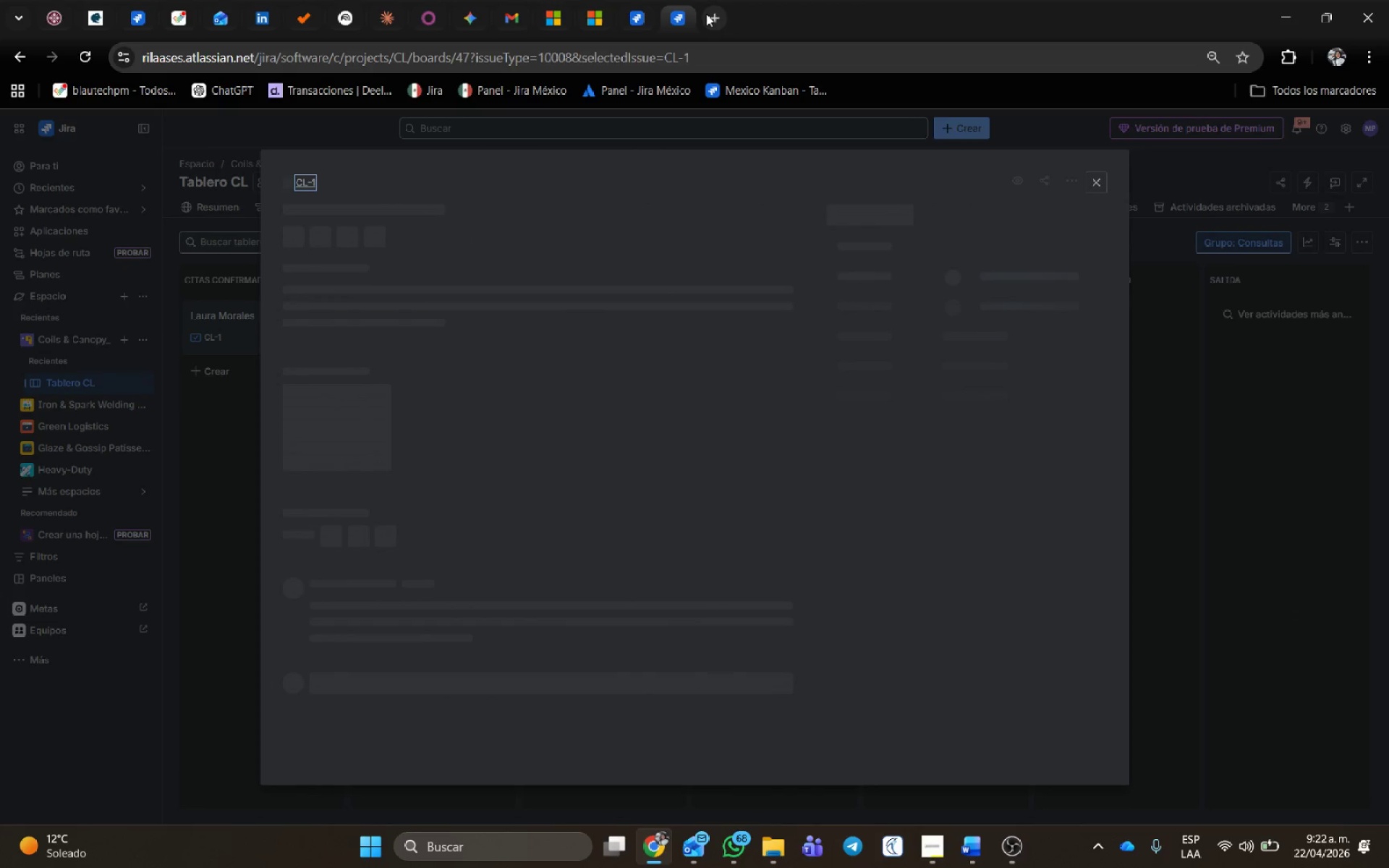 
middle_click([678, 18])
 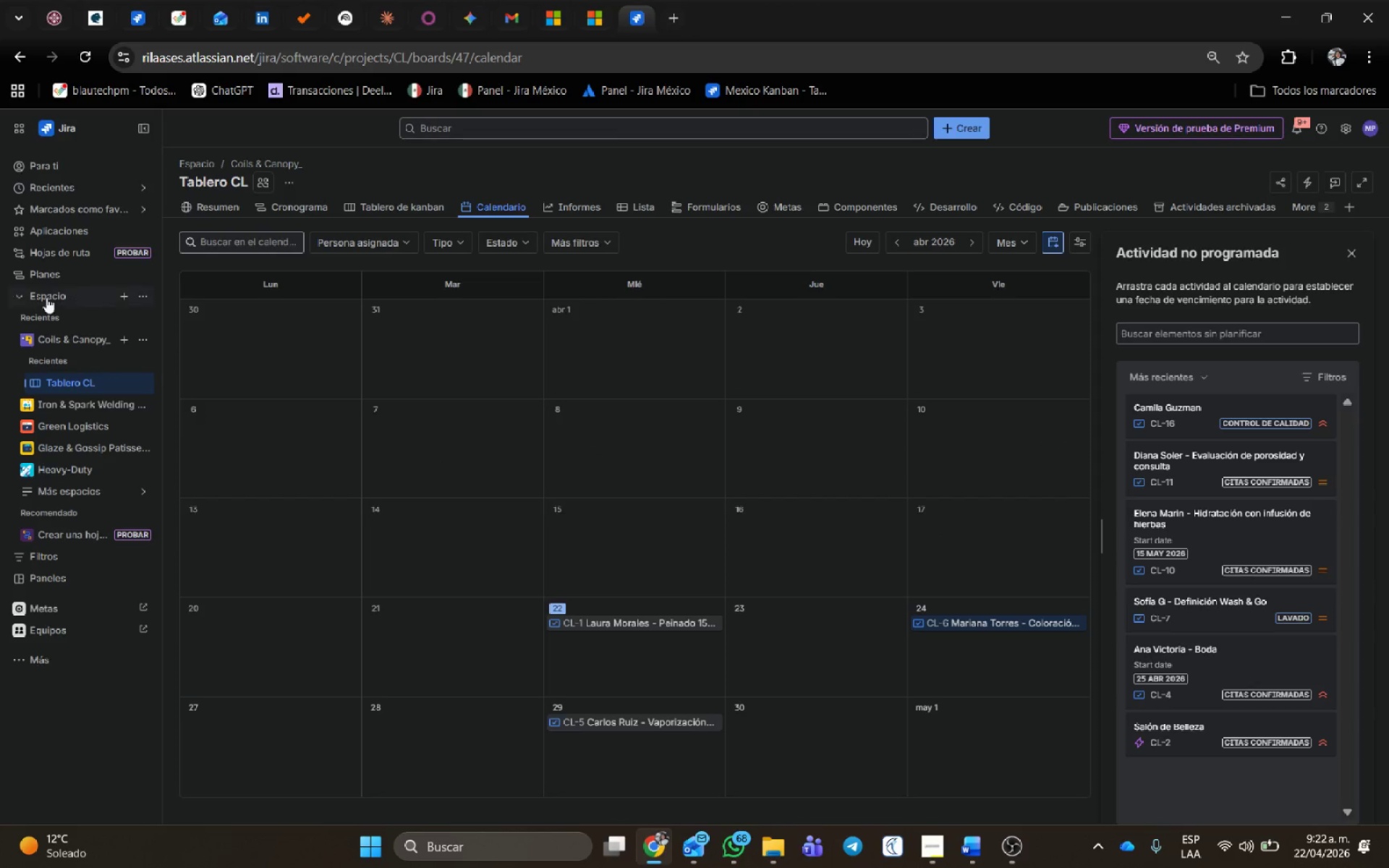 
left_click([145, 337])
 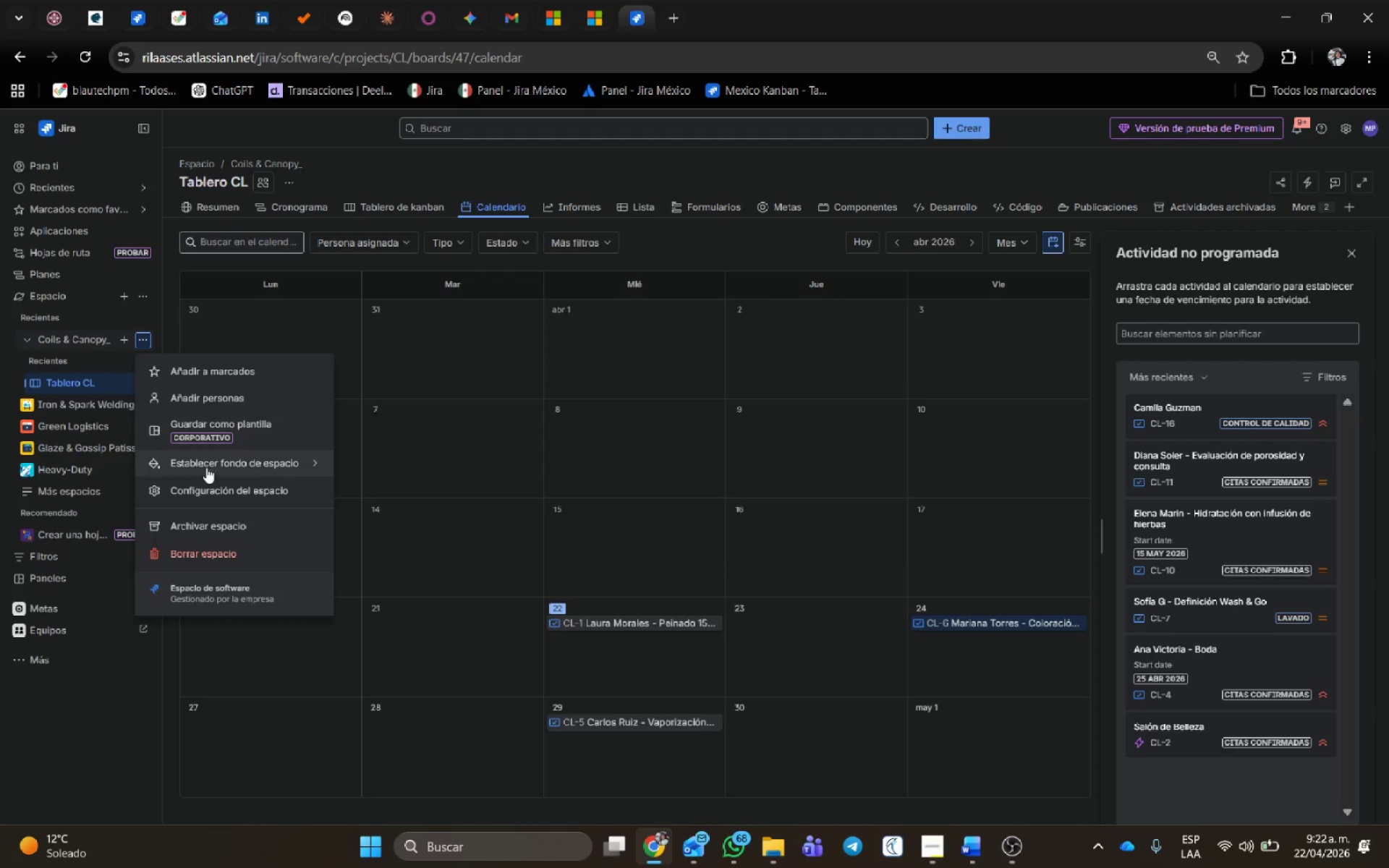 
left_click([212, 490])
 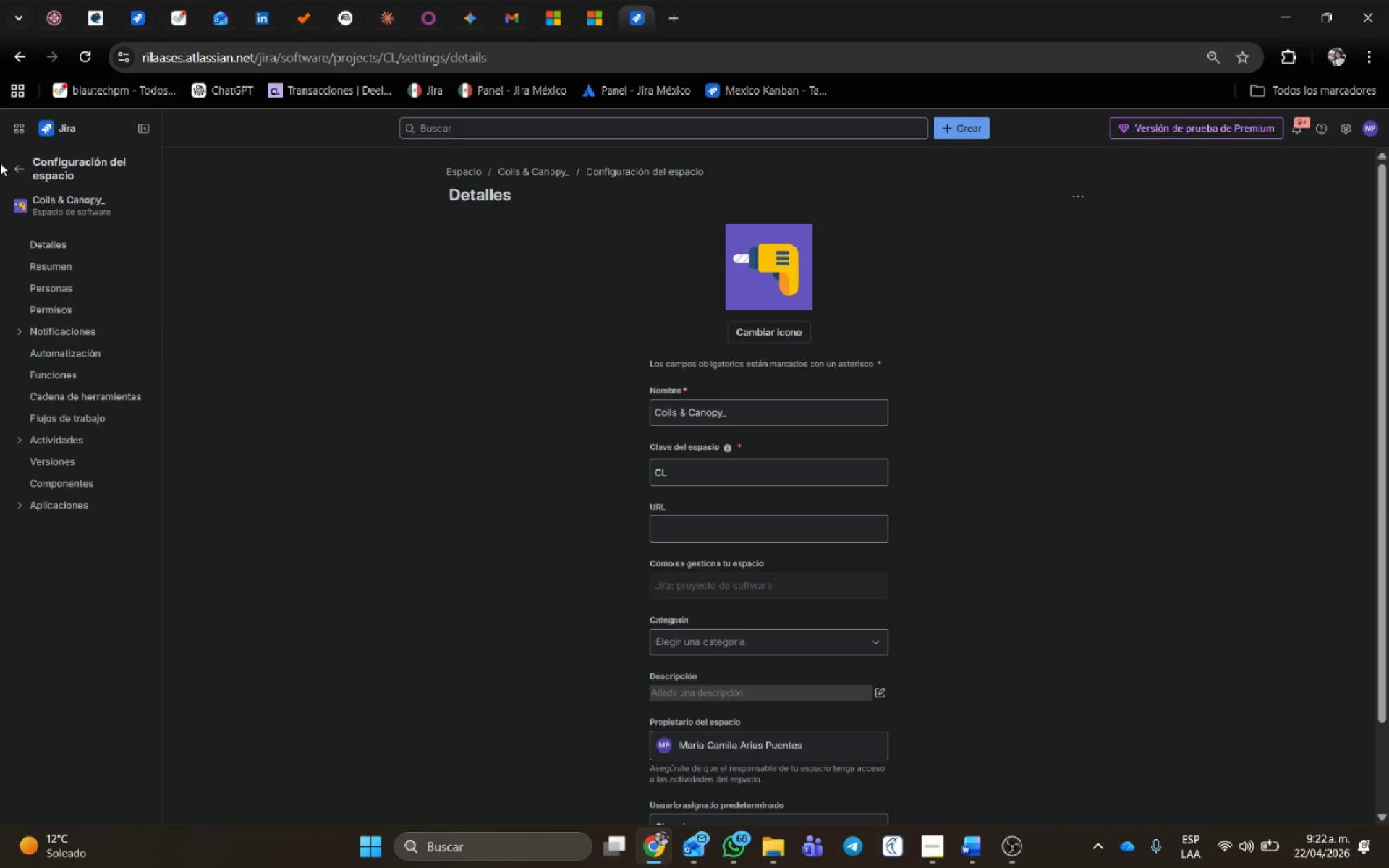 
left_click([89, 355])
 